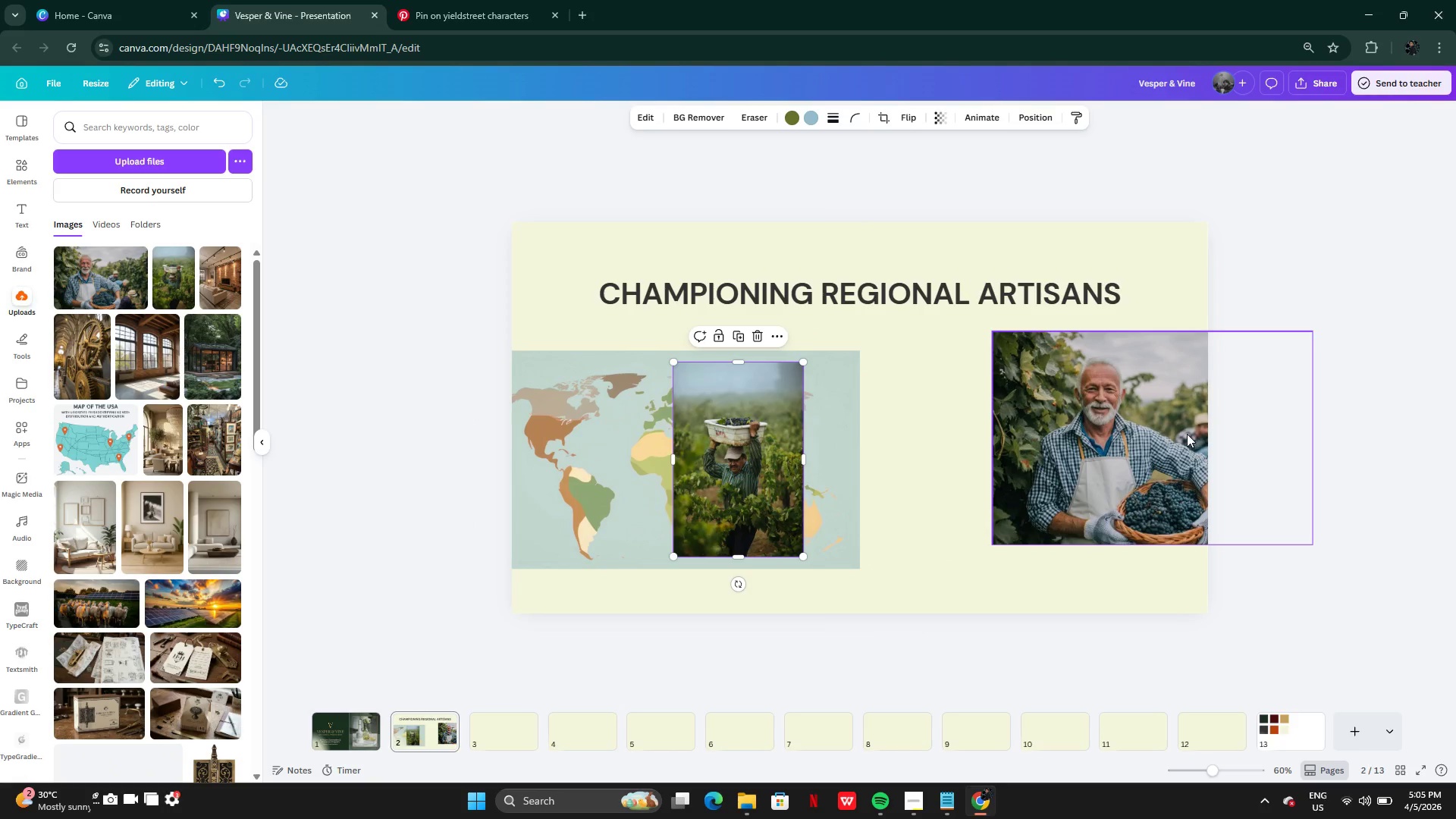 
left_click_drag(start_coordinate=[1150, 431], to_coordinate=[1046, 452])
 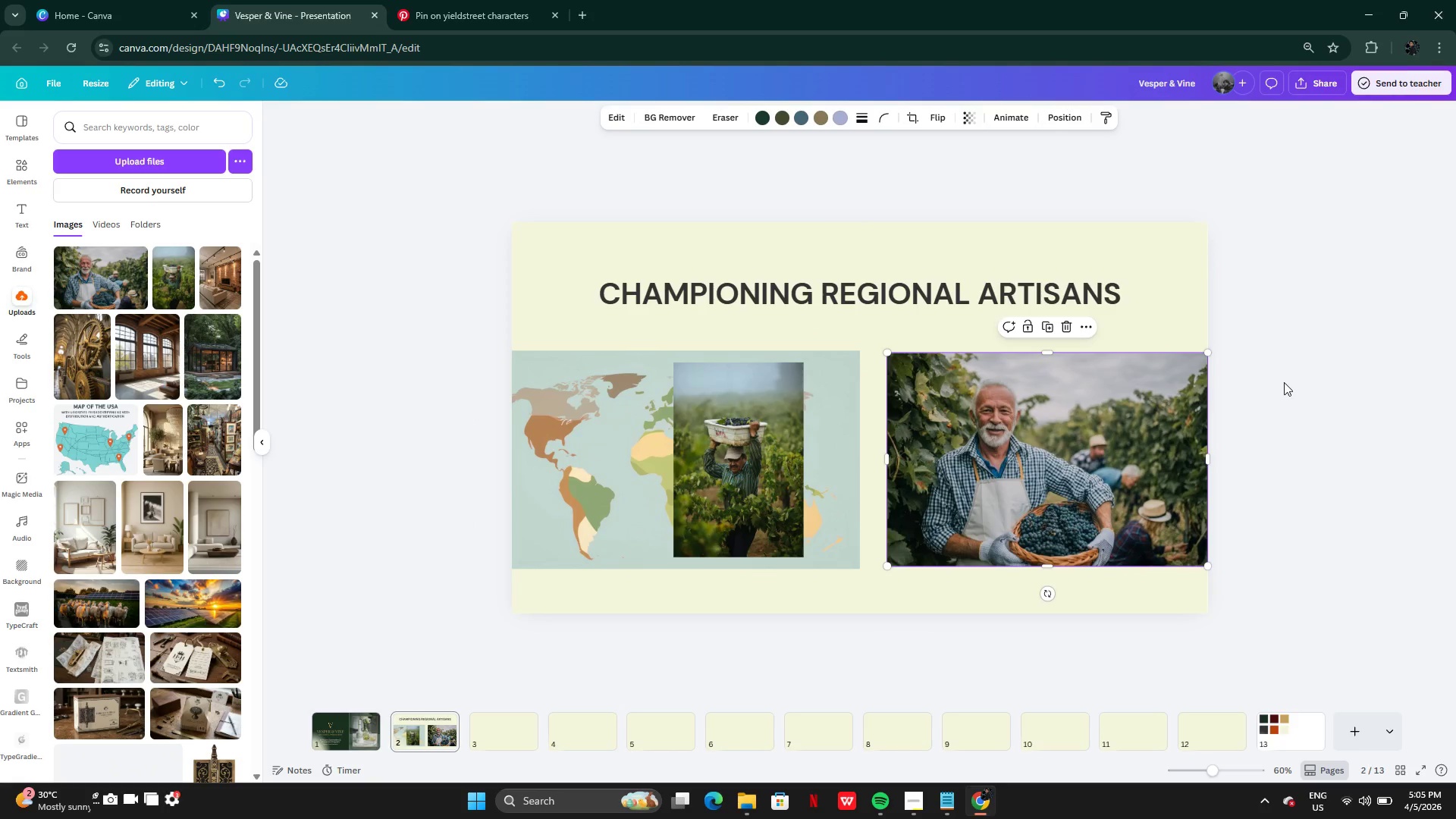 
left_click([1284, 382])
 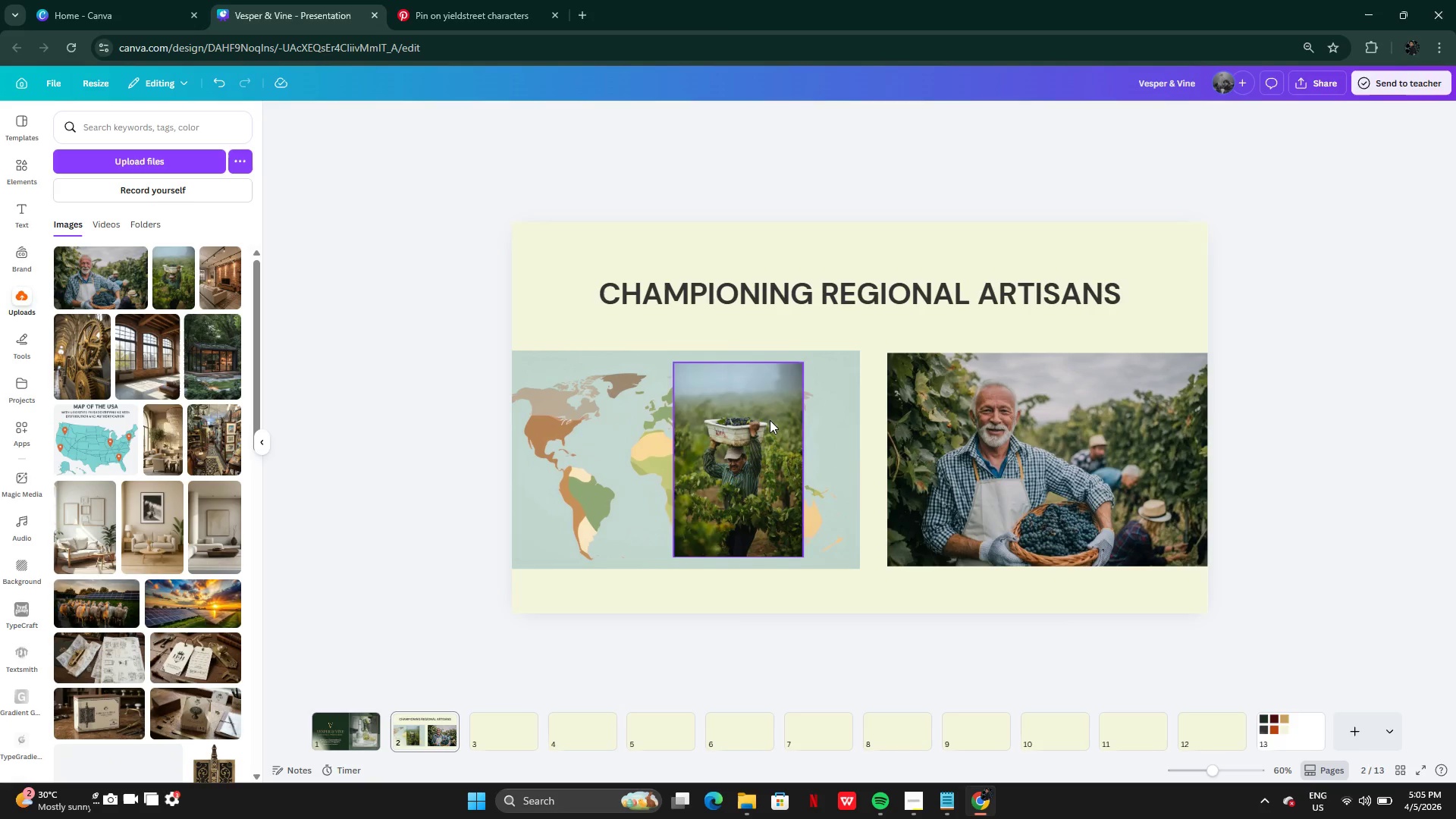 
left_click_drag(start_coordinate=[770, 420], to_coordinate=[1301, 423])
 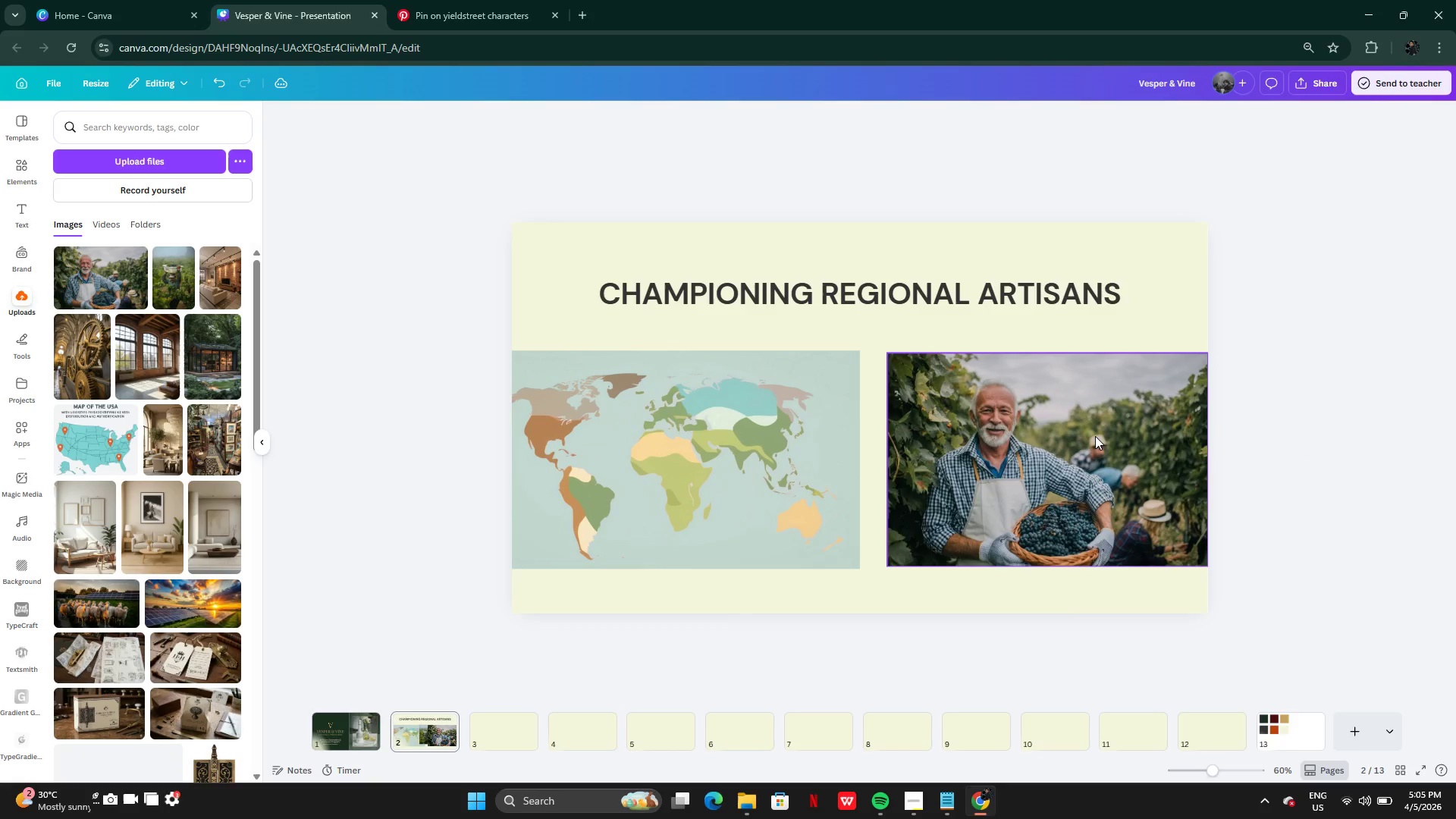 
left_click_drag(start_coordinate=[1095, 436], to_coordinate=[956, 435])
 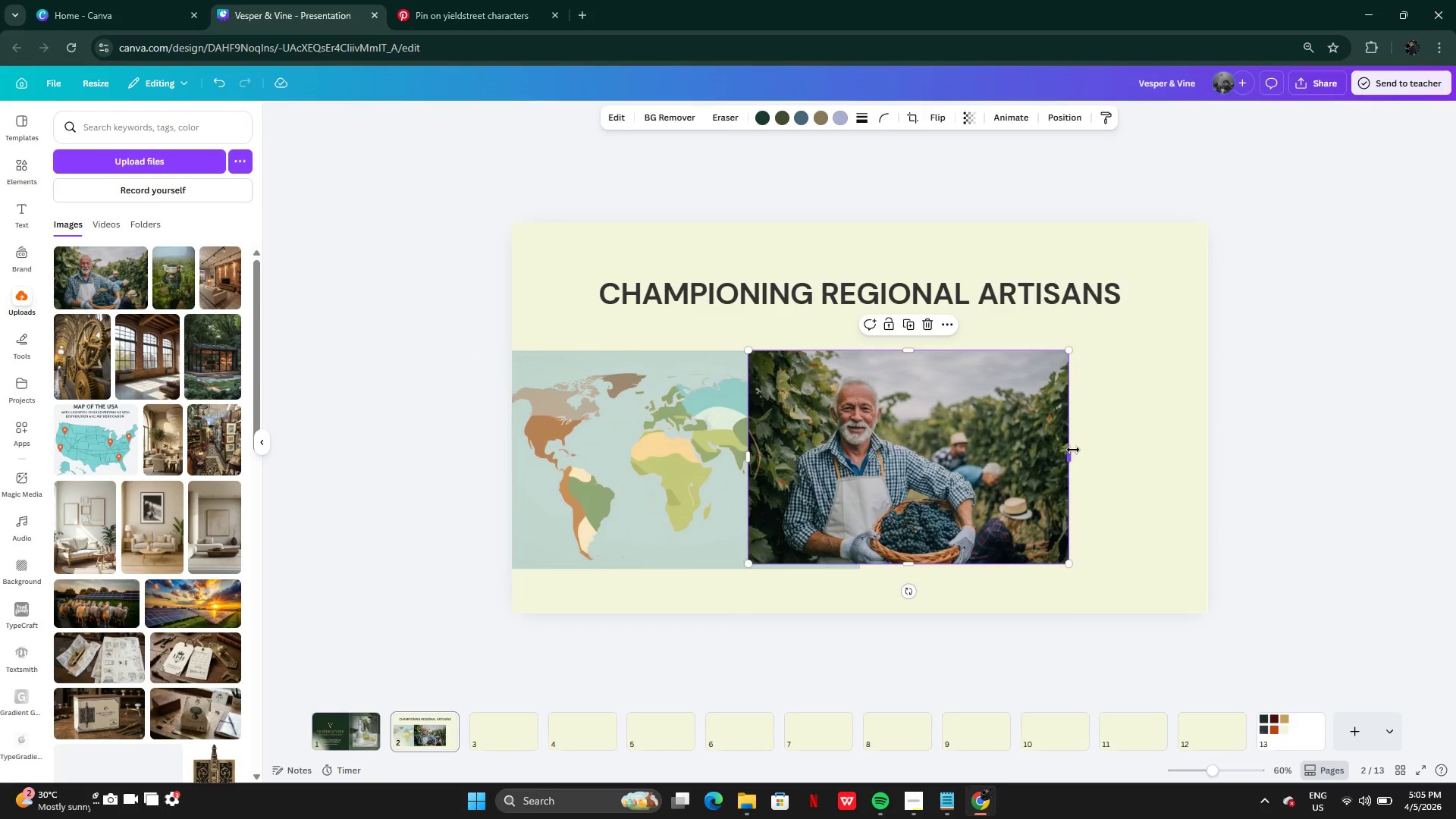 
left_click_drag(start_coordinate=[1073, 450], to_coordinate=[975, 435])
 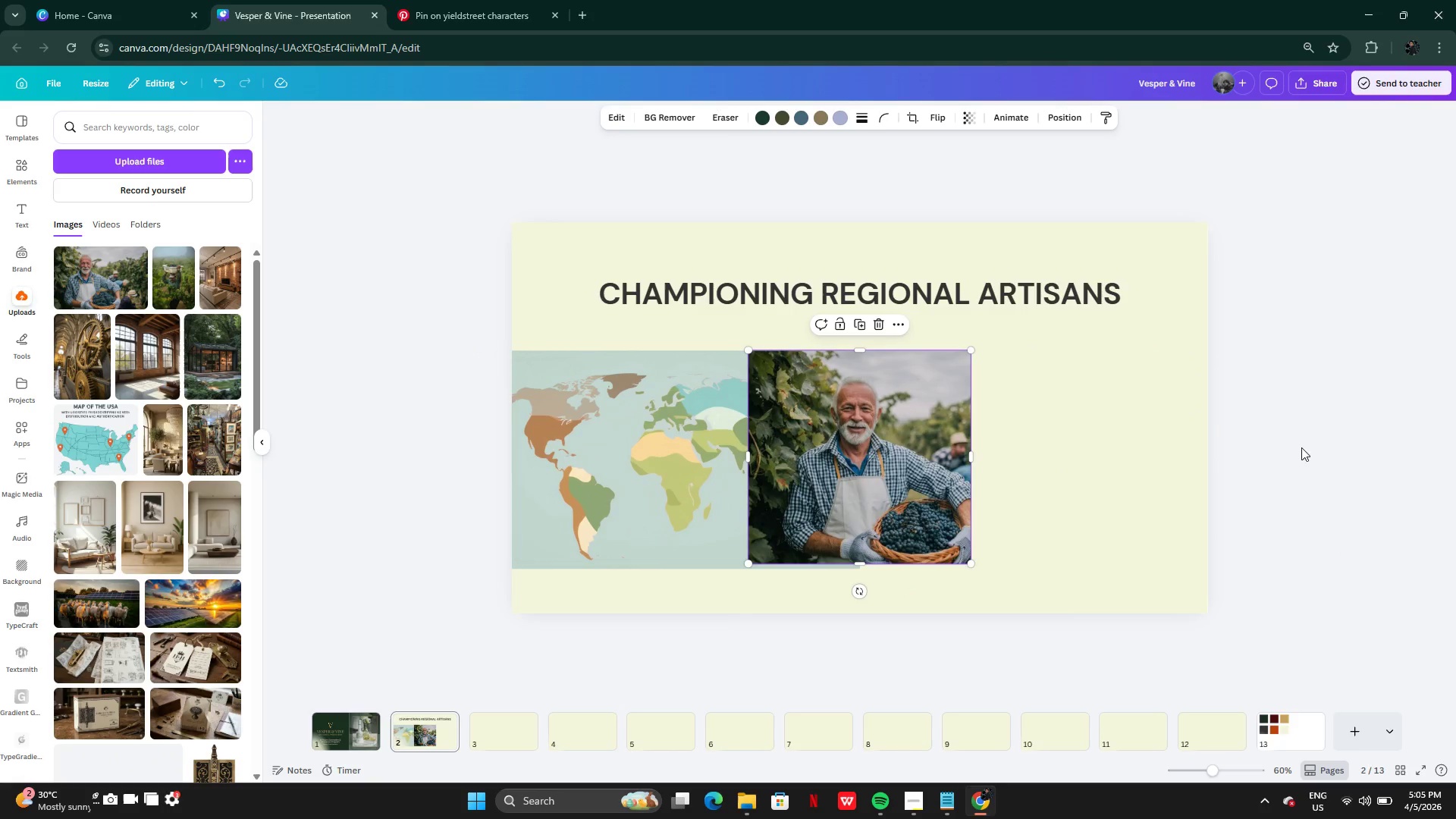 
left_click([1241, 447])
 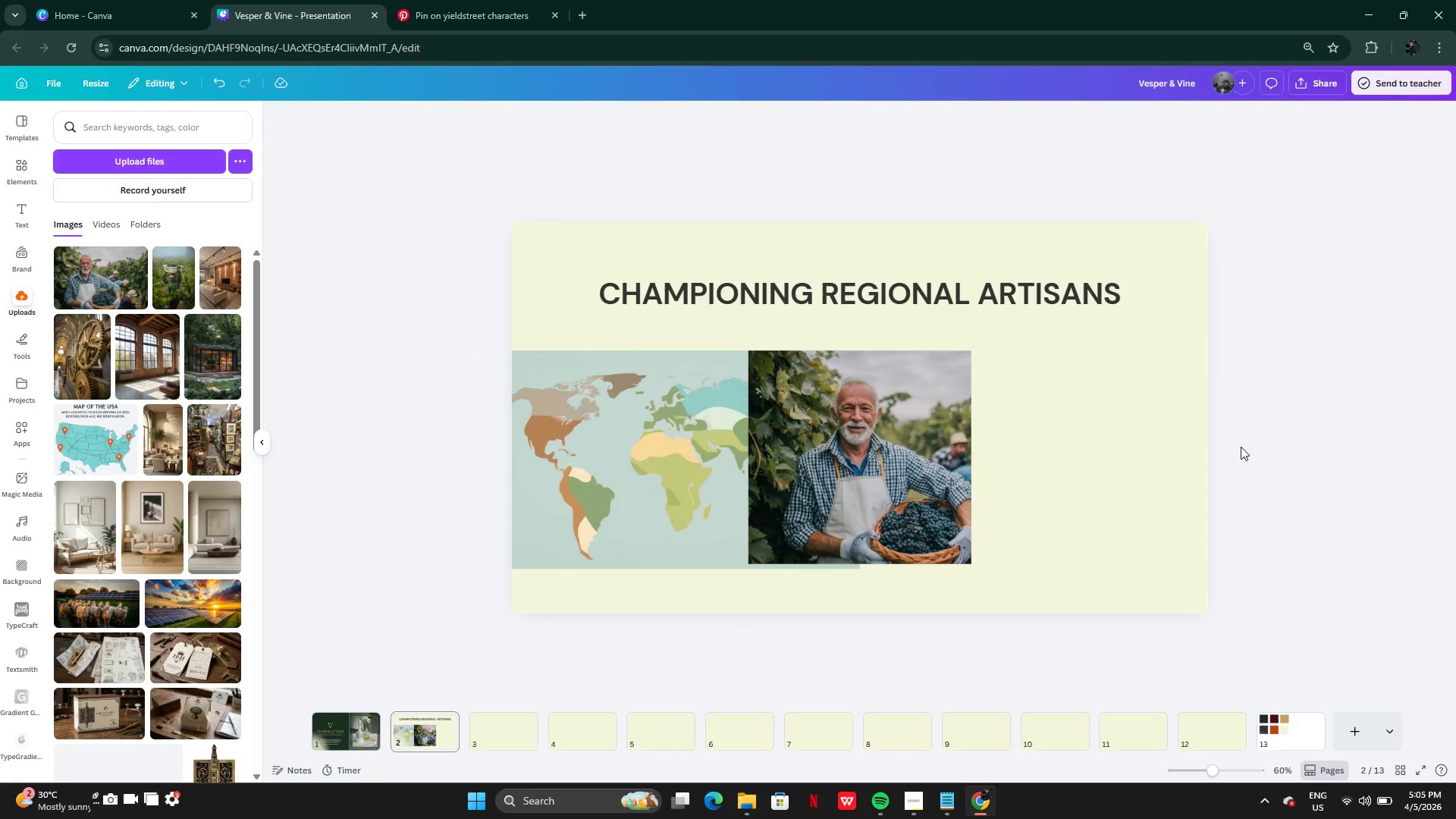 
key(Control+Z)
 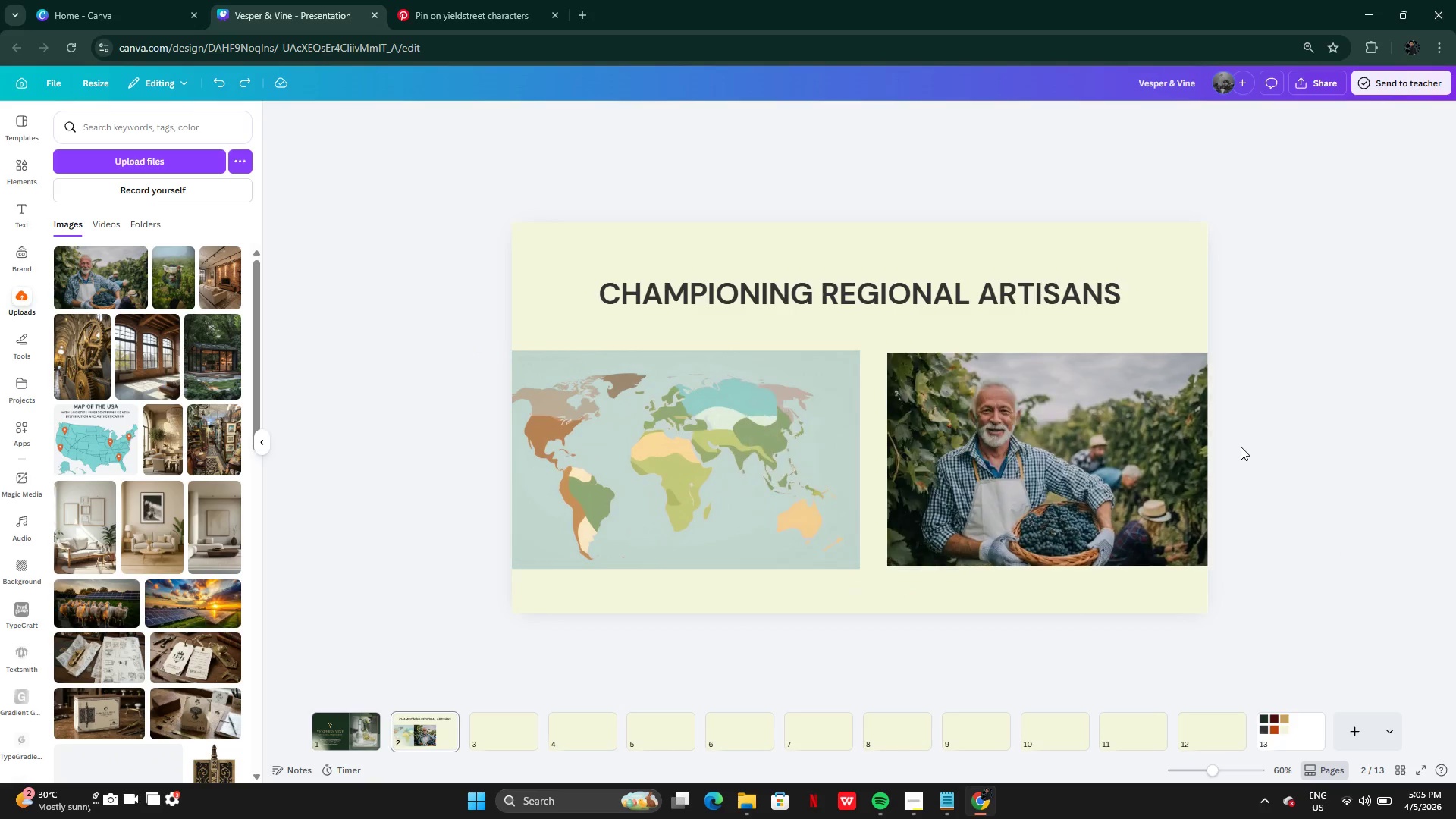 
key(Control+Z)
 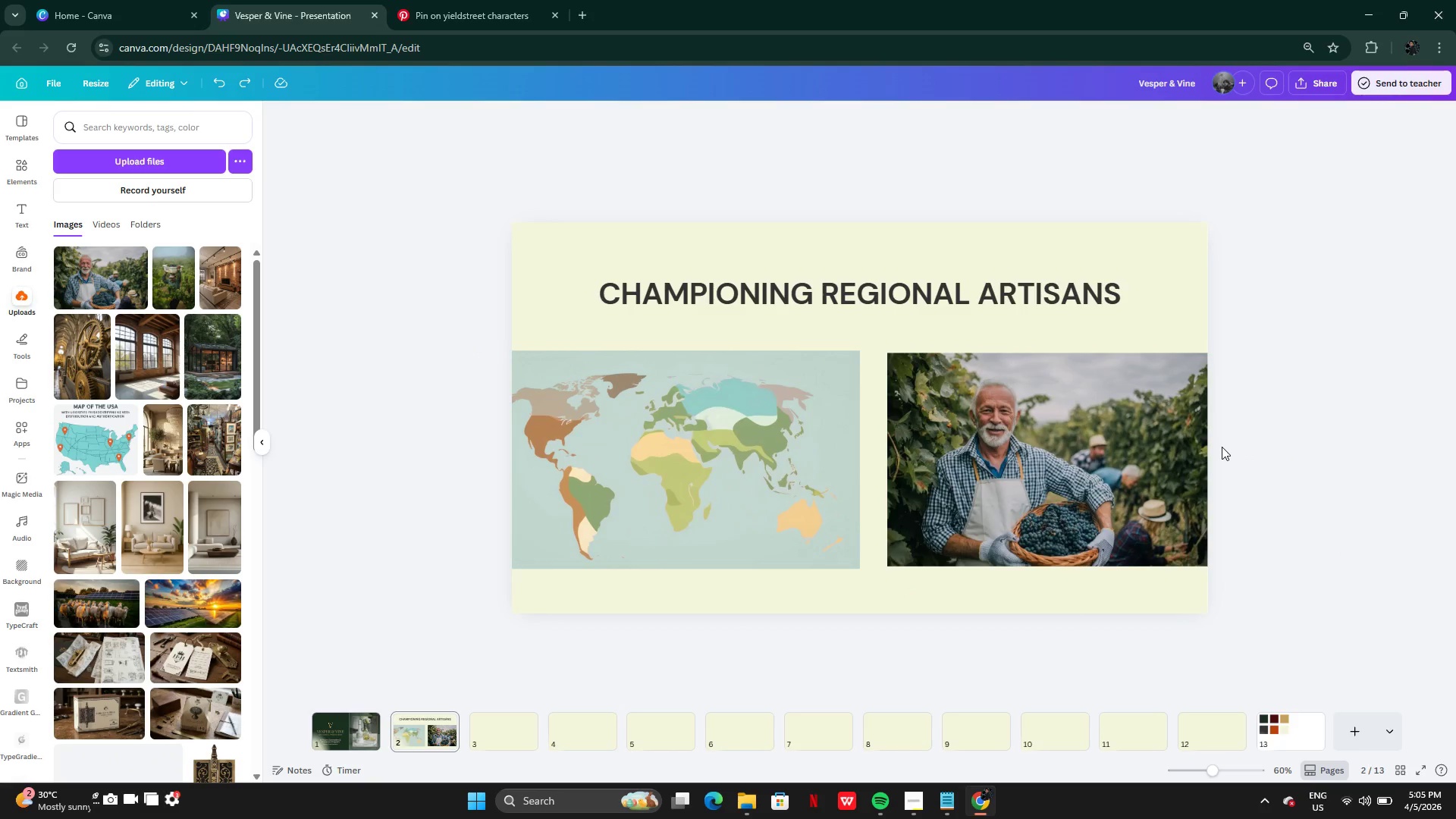 
key(Control+Z)
 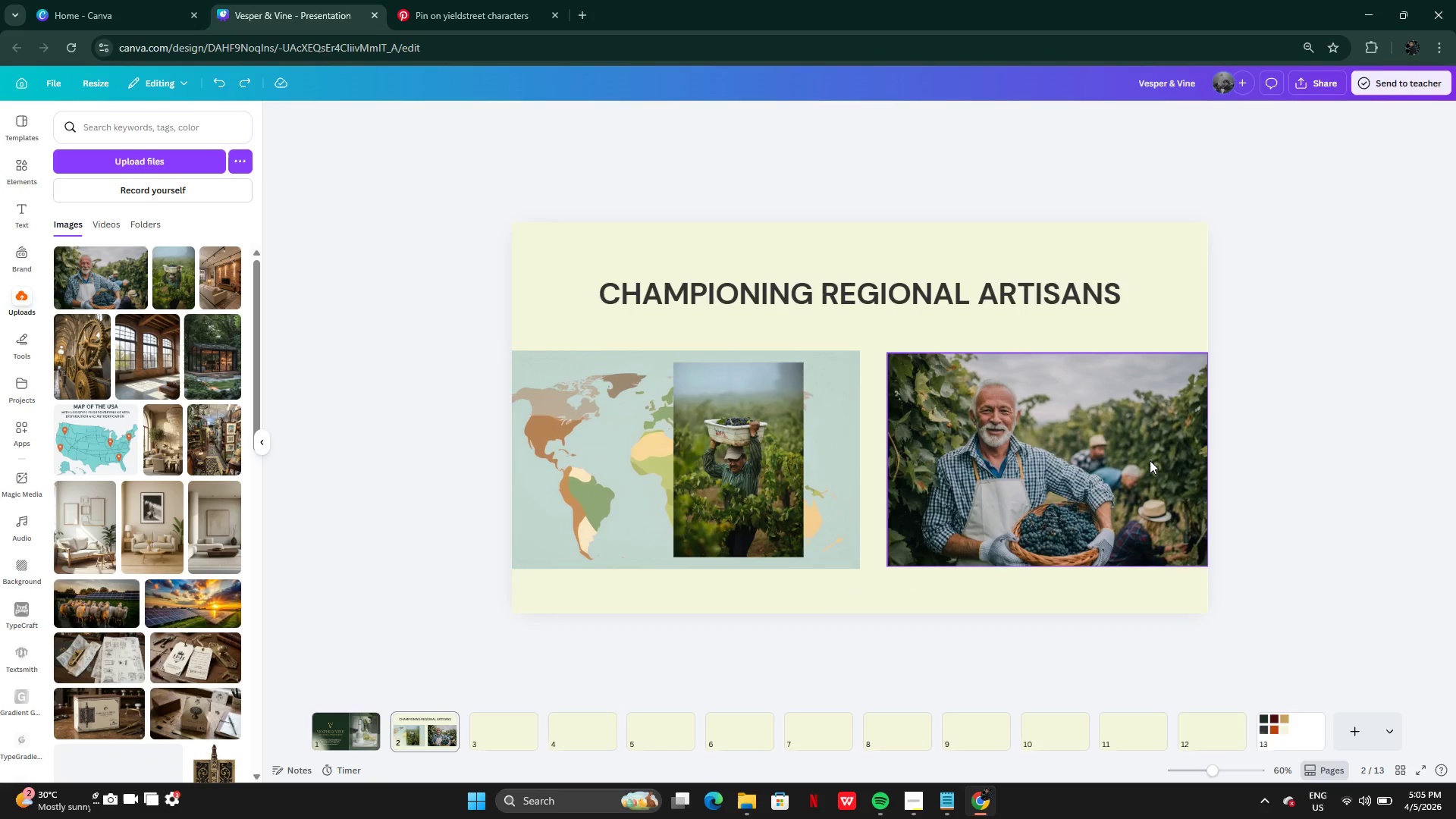 
left_click([1150, 460])
 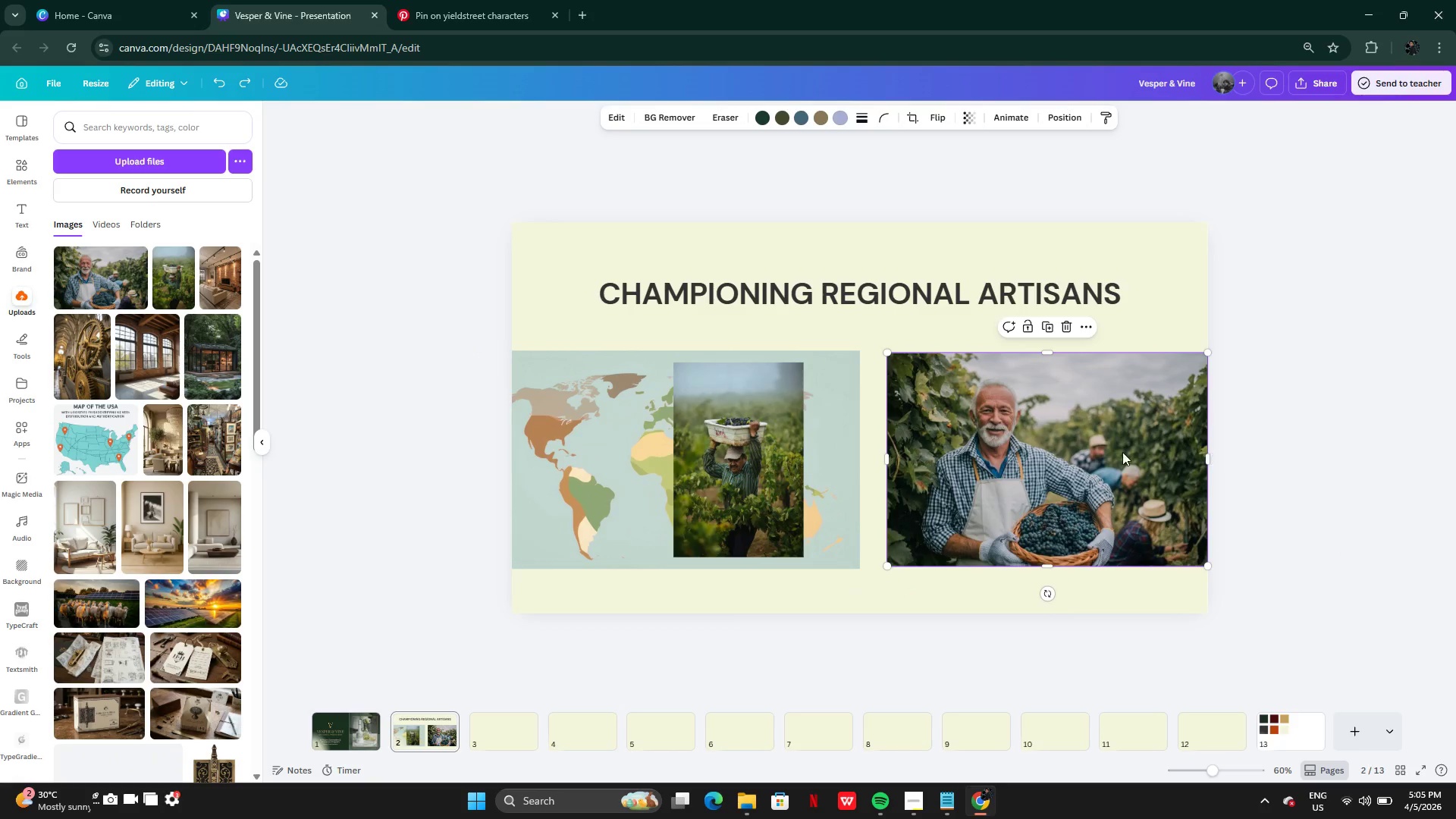 
left_click_drag(start_coordinate=[1090, 452], to_coordinate=[937, 449])
 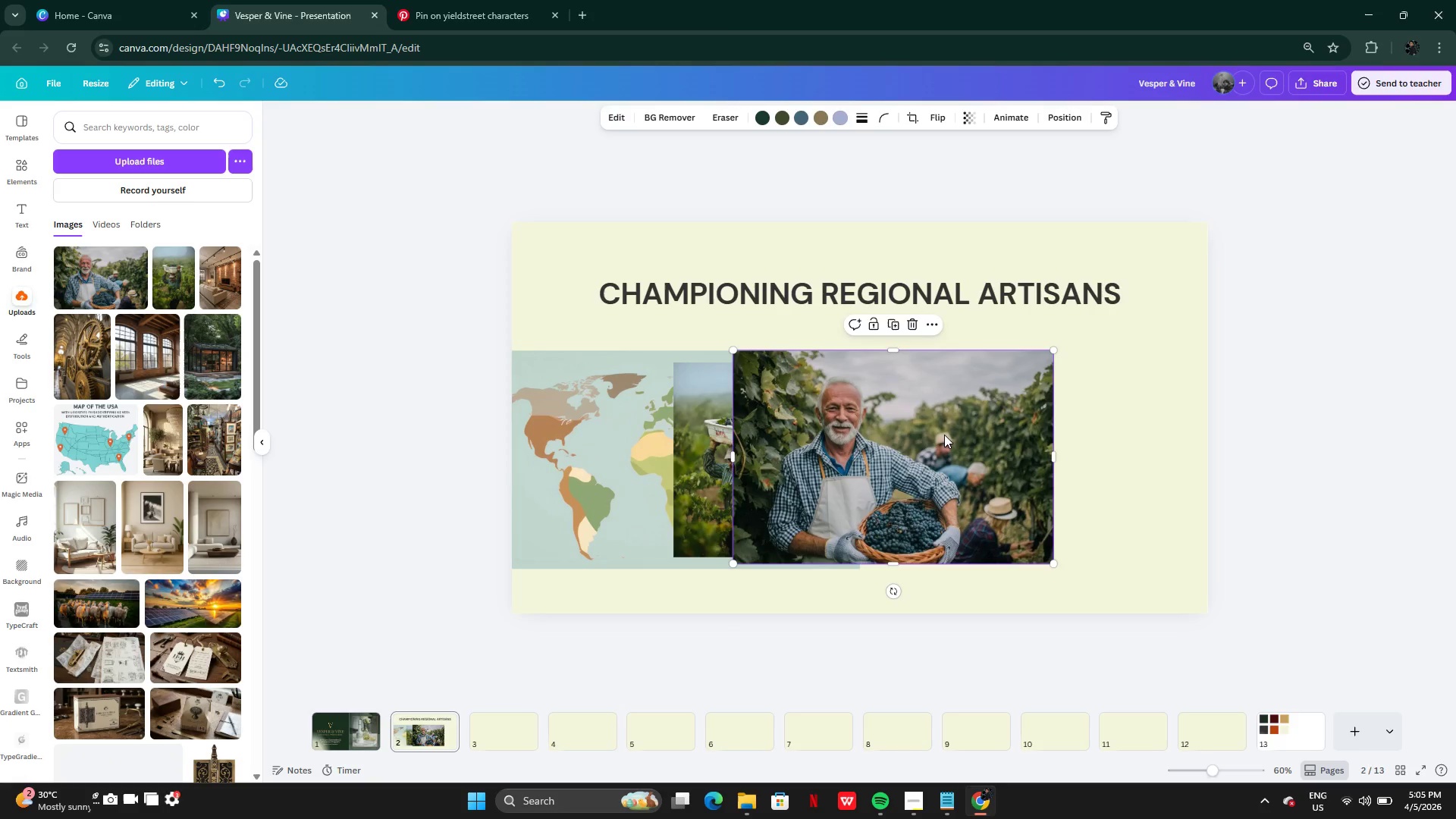 
left_click_drag(start_coordinate=[943, 435], to_coordinate=[881, 446])
 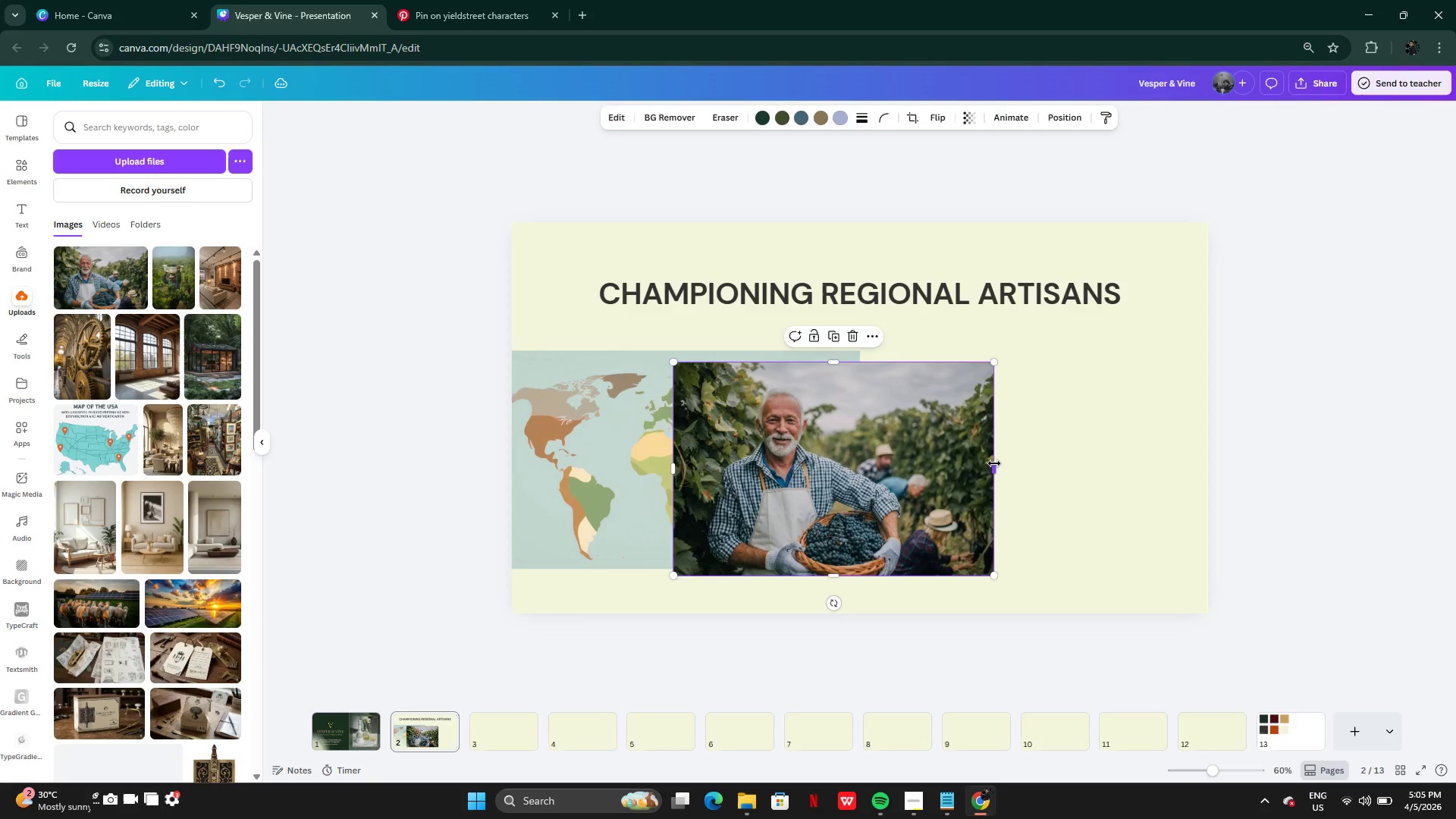 
left_click_drag(start_coordinate=[994, 464], to_coordinate=[811, 457])
 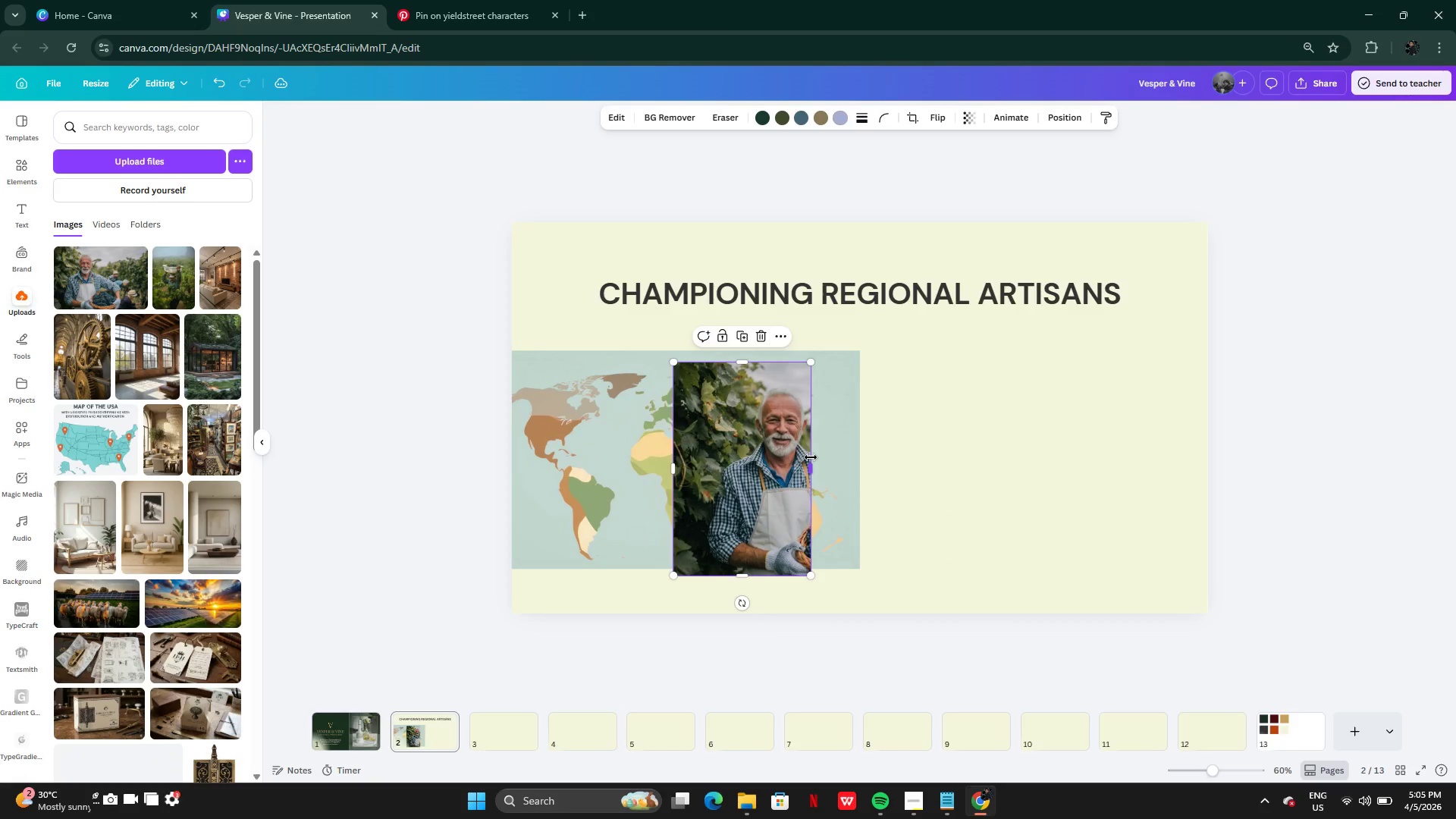 
left_click([811, 457])
 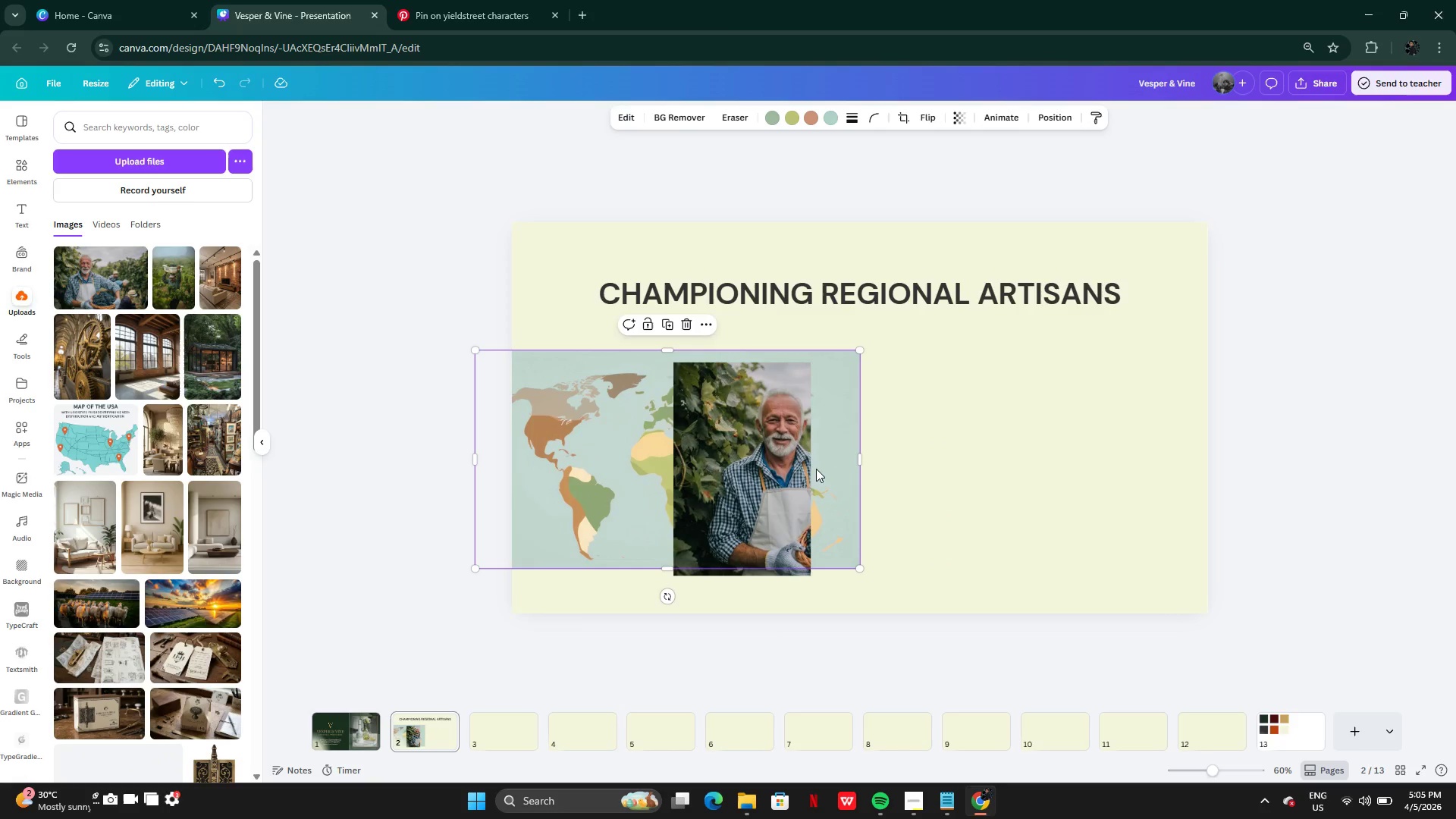 
double_click([802, 469])
 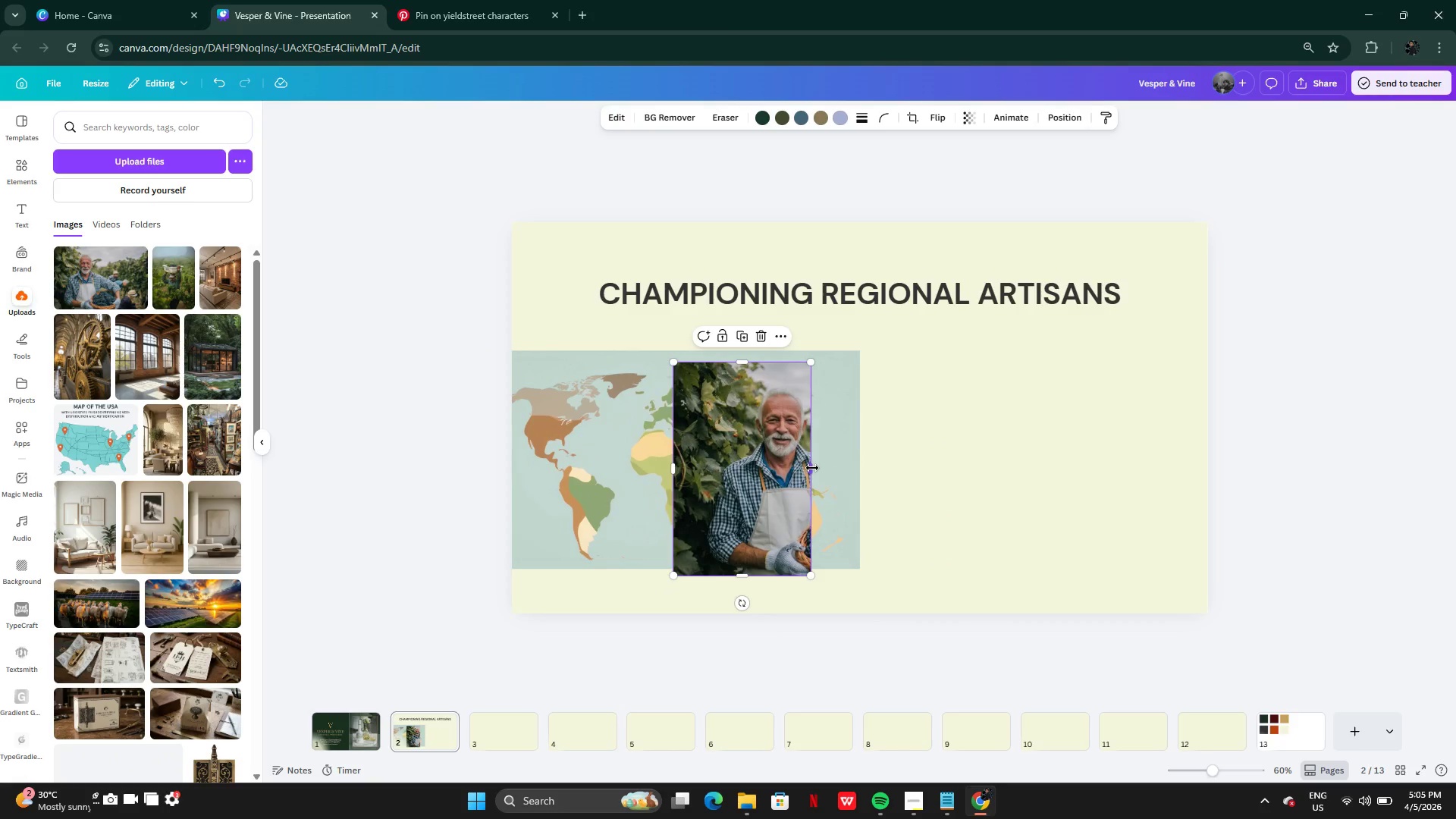 
left_click_drag(start_coordinate=[812, 468], to_coordinate=[808, 467])
 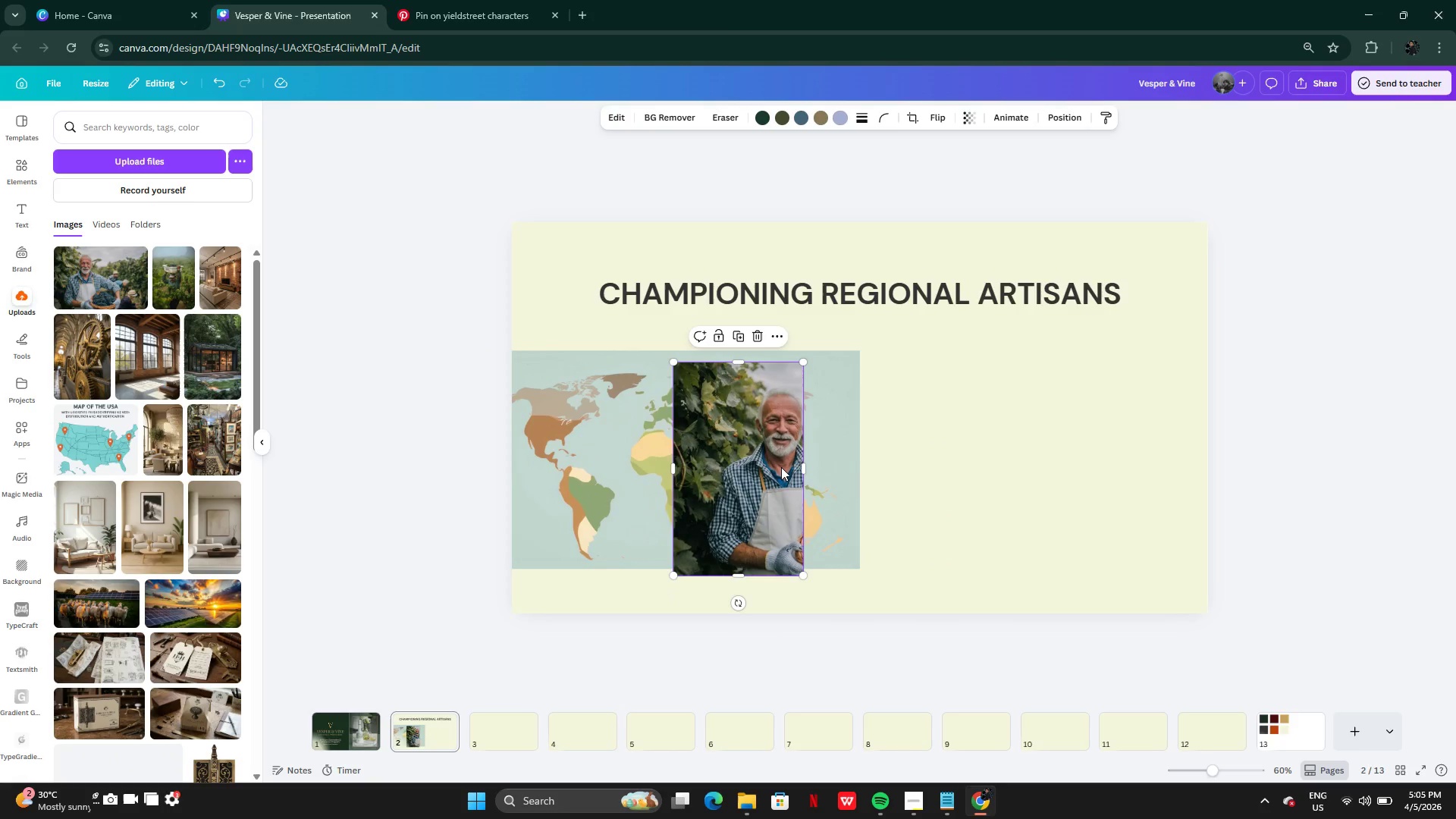 
double_click([781, 467])
 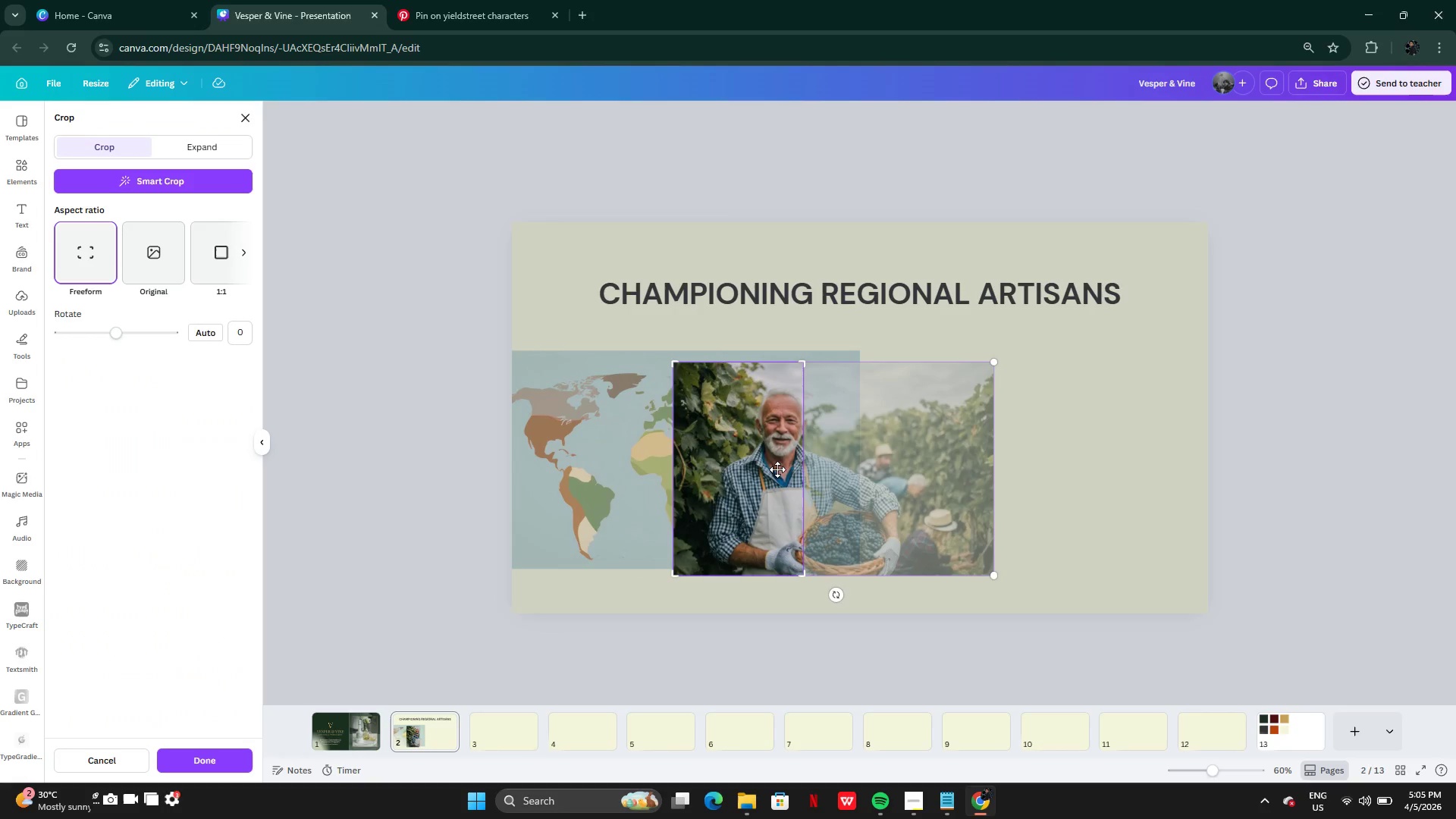 
left_click_drag(start_coordinate=[777, 469], to_coordinate=[751, 460])
 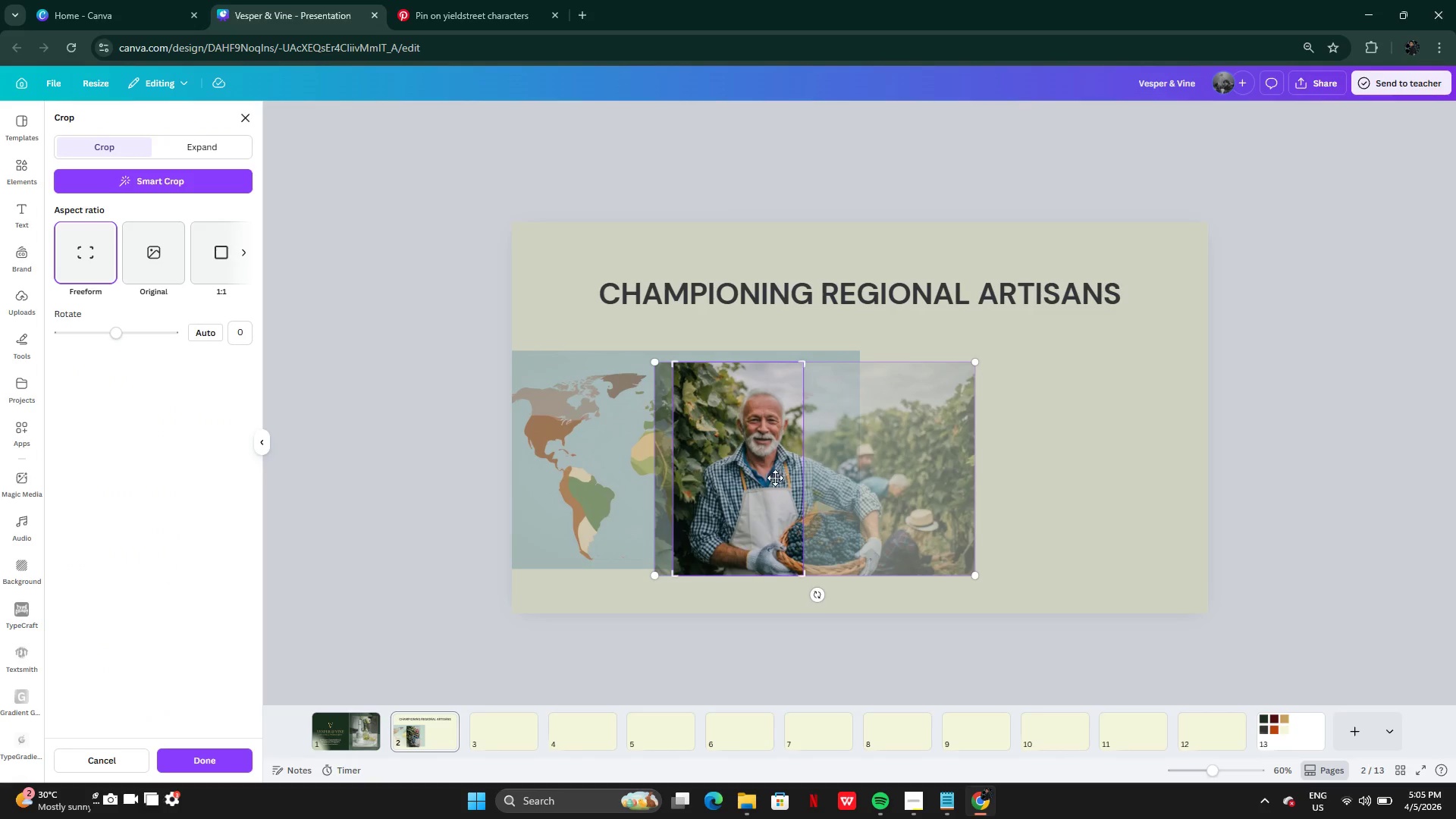 
left_click_drag(start_coordinate=[777, 478], to_coordinate=[737, 464])
 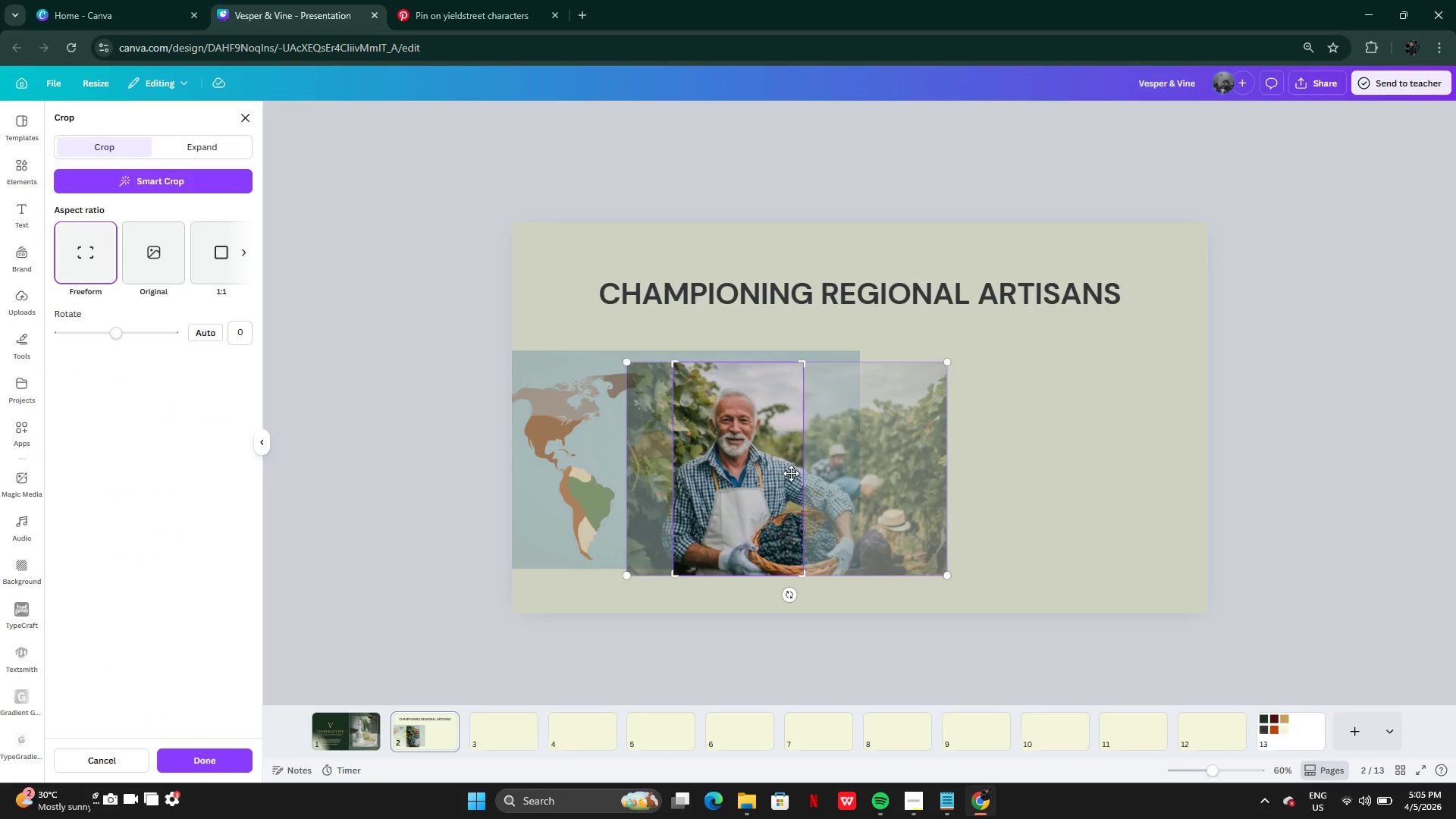 
left_click_drag(start_coordinate=[791, 473], to_coordinate=[796, 468])
 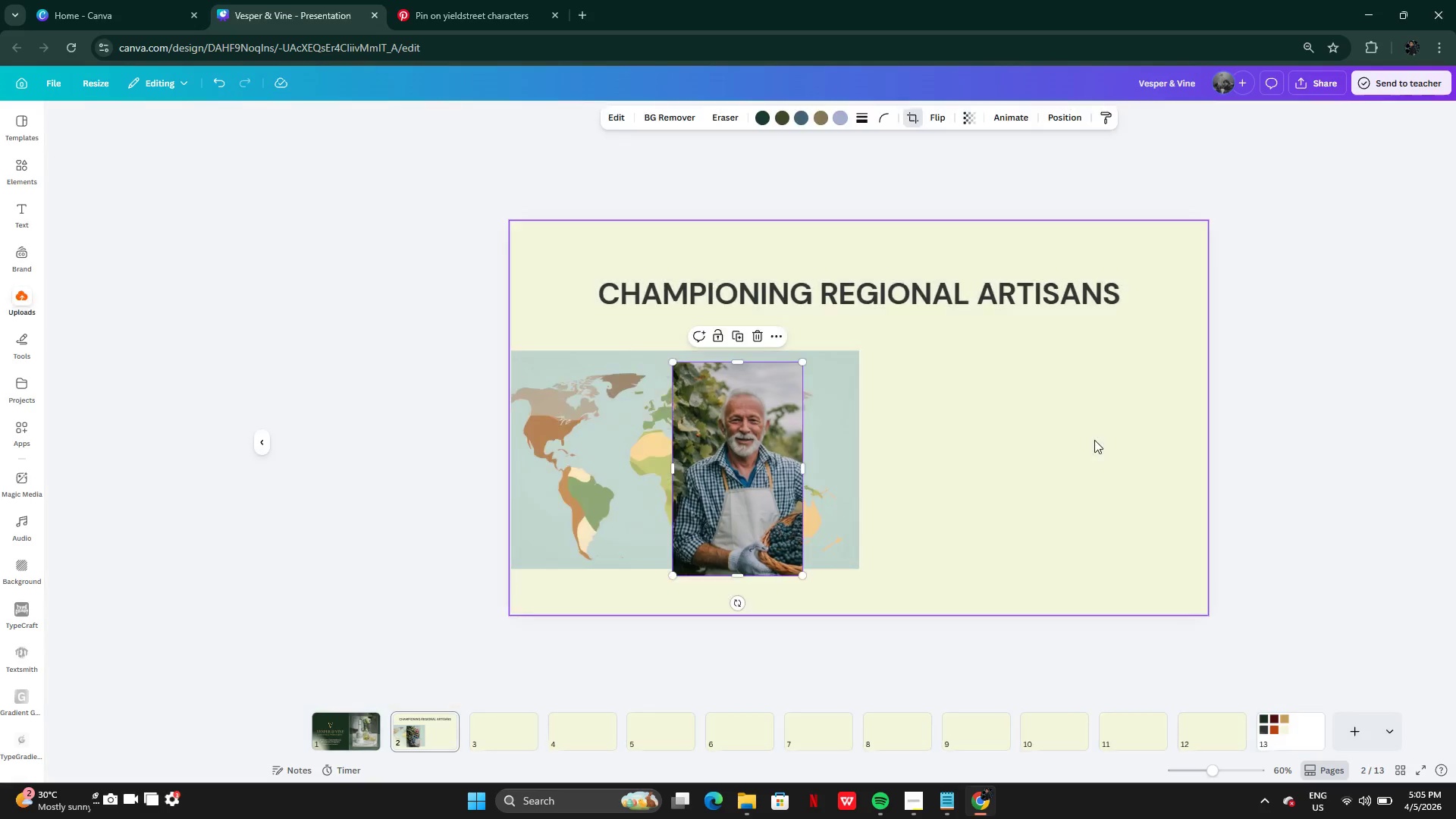 
double_click([1094, 440])
 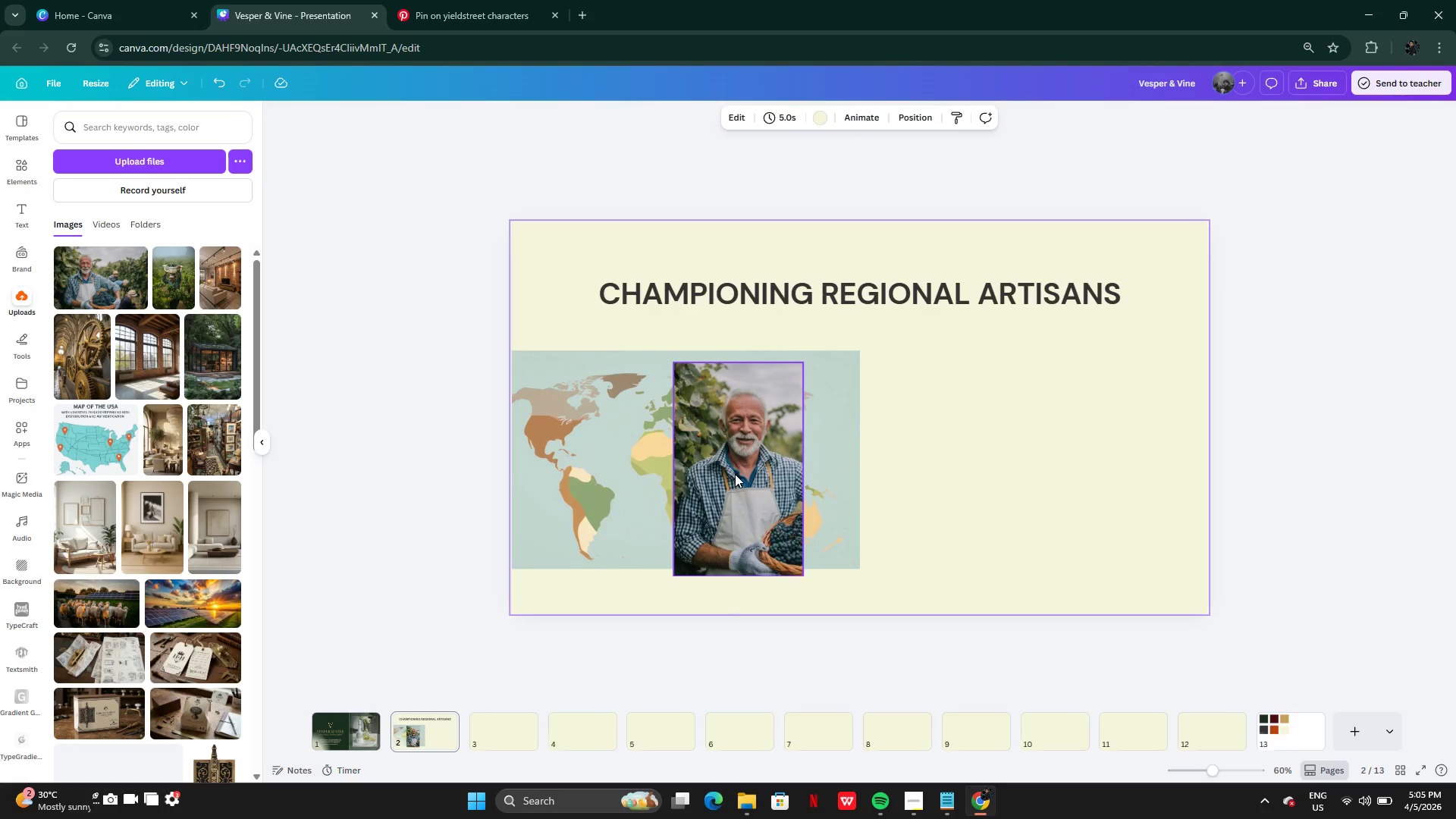 
left_click_drag(start_coordinate=[735, 474], to_coordinate=[996, 462])
 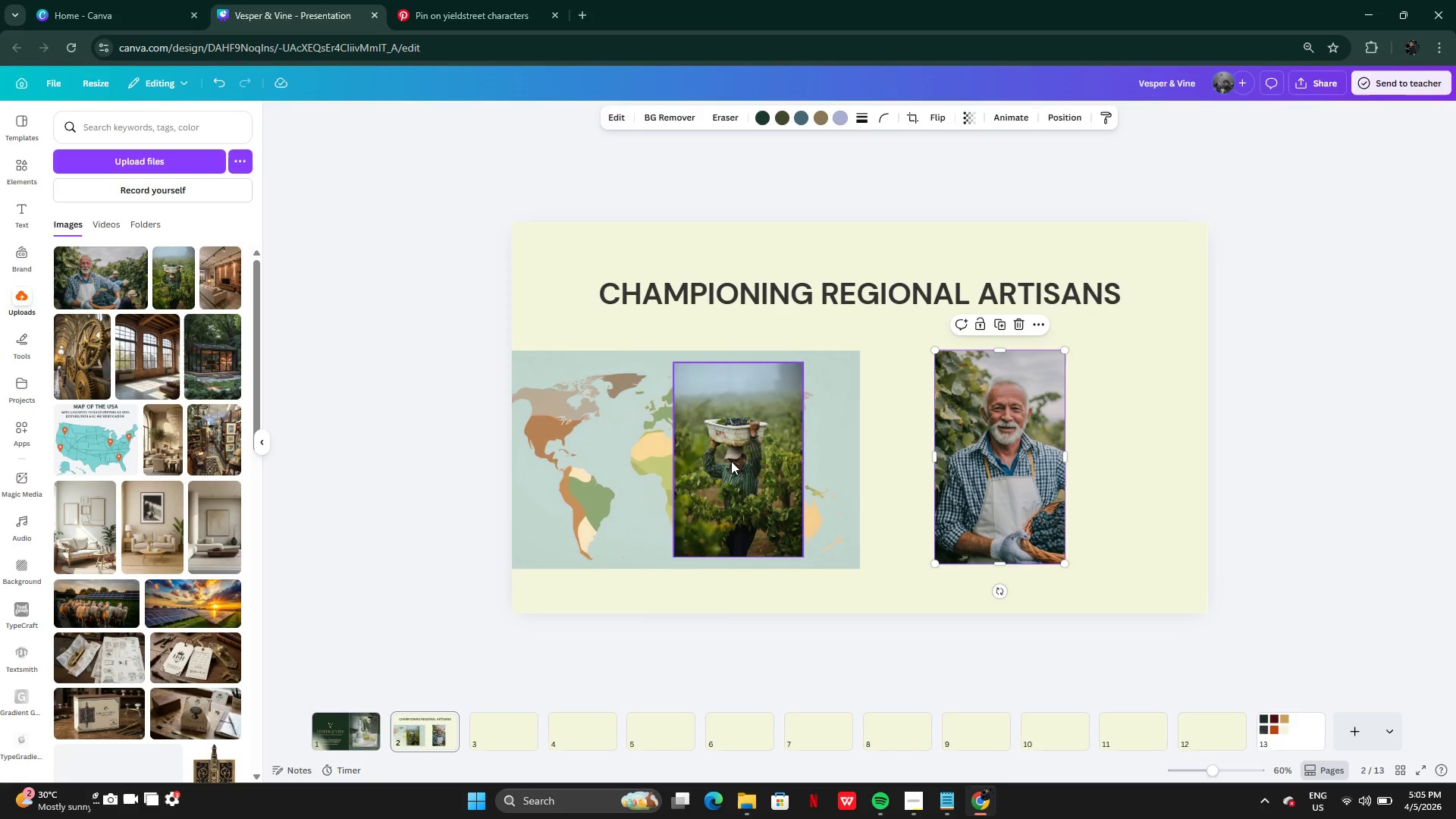 
left_click_drag(start_coordinate=[741, 459], to_coordinate=[1001, 447])
 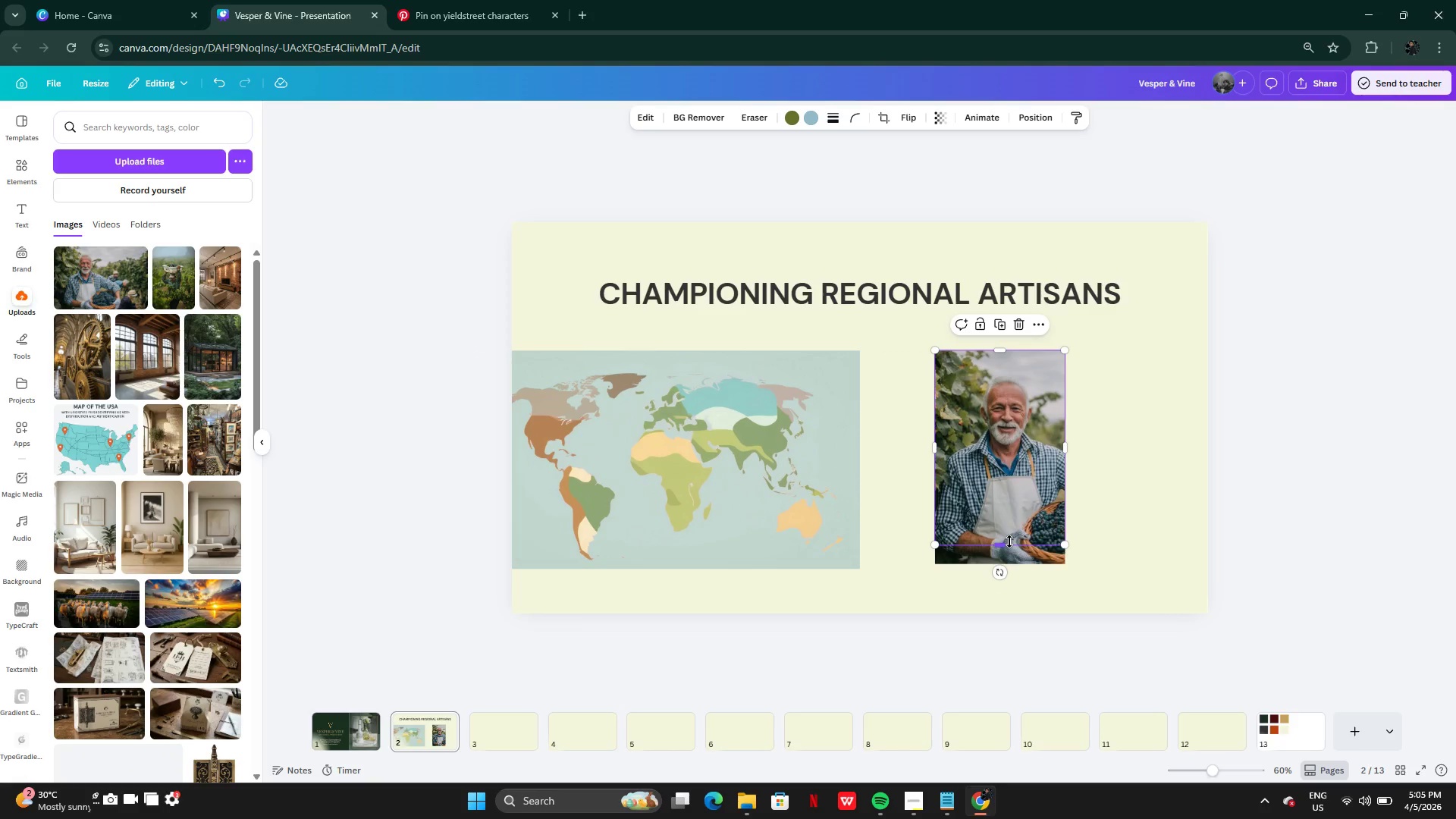 
left_click_drag(start_coordinate=[1006, 541], to_coordinate=[1006, 560])
 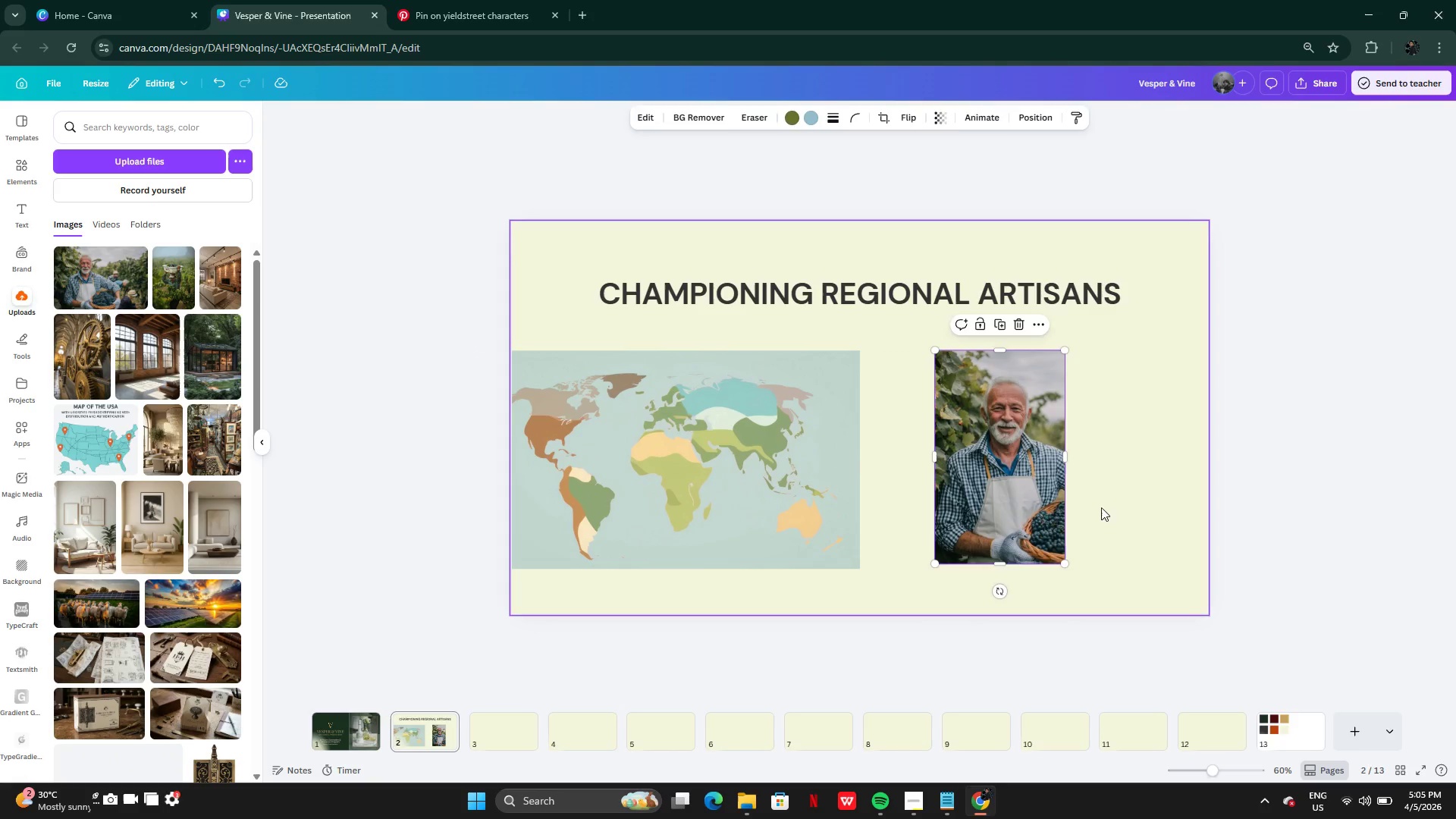 
left_click([1101, 507])
 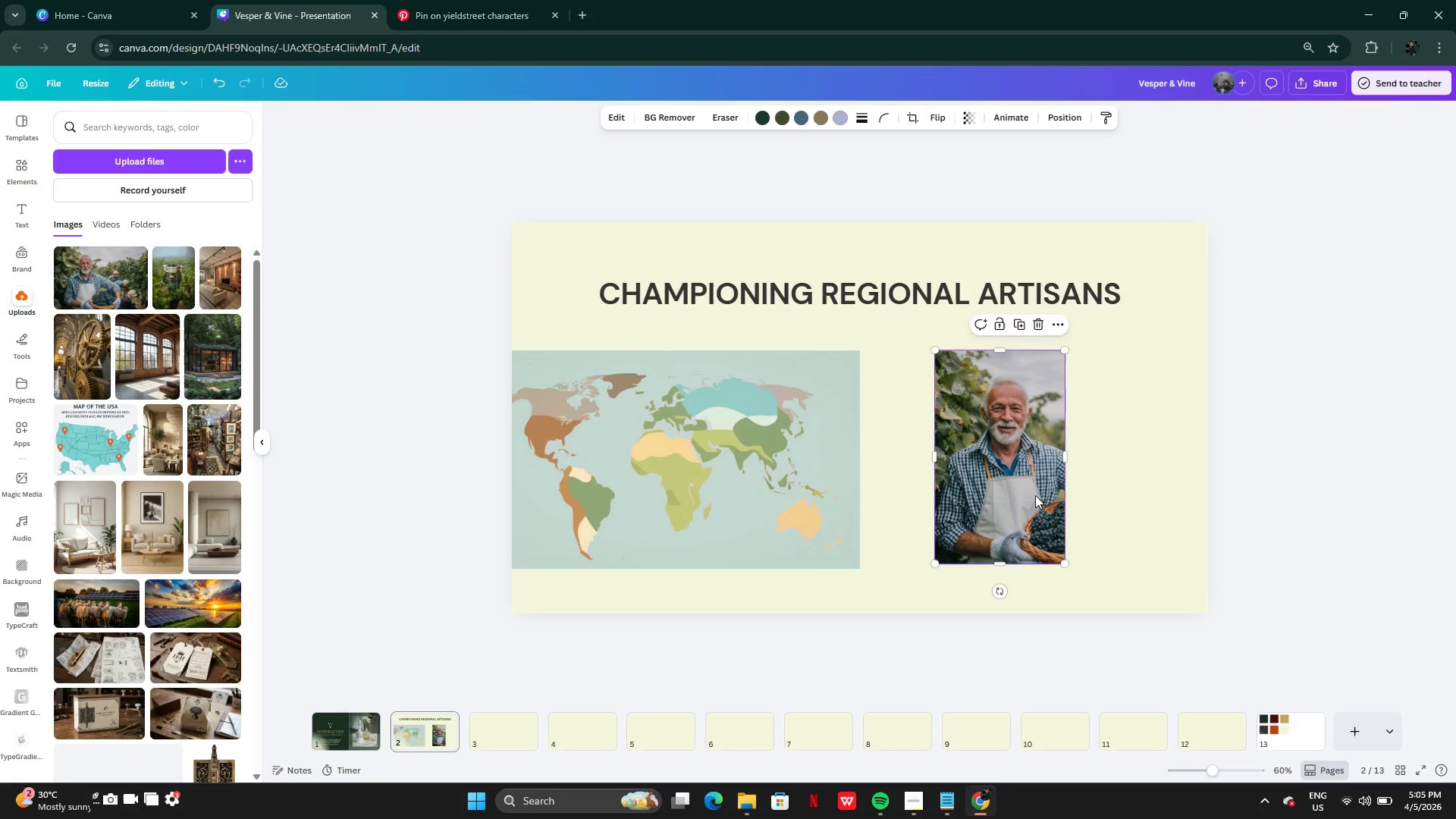 
left_click_drag(start_coordinate=[1030, 495], to_coordinate=[1157, 494])
 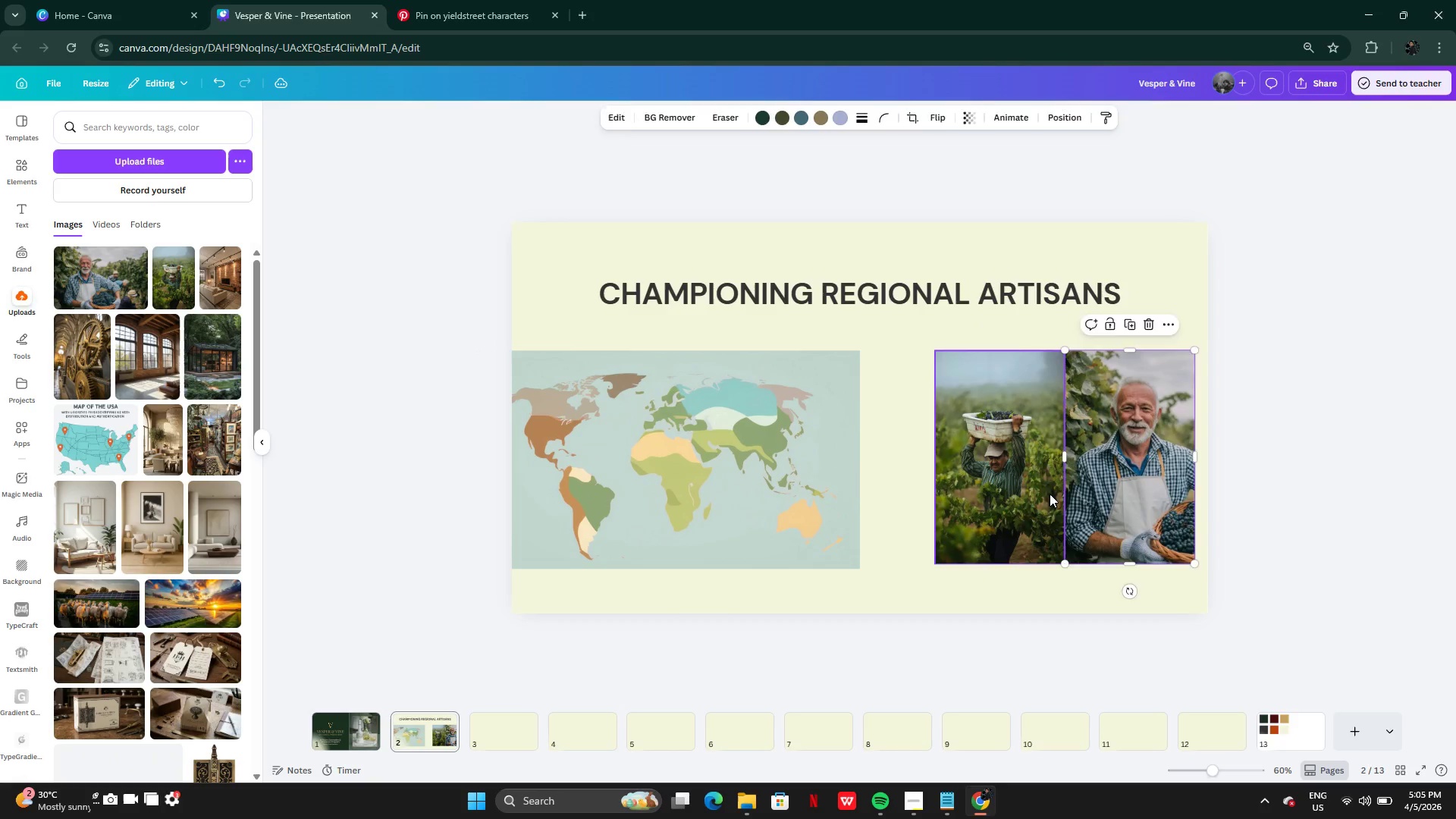 
left_click_drag(start_coordinate=[1050, 494], to_coordinate=[1035, 494])
 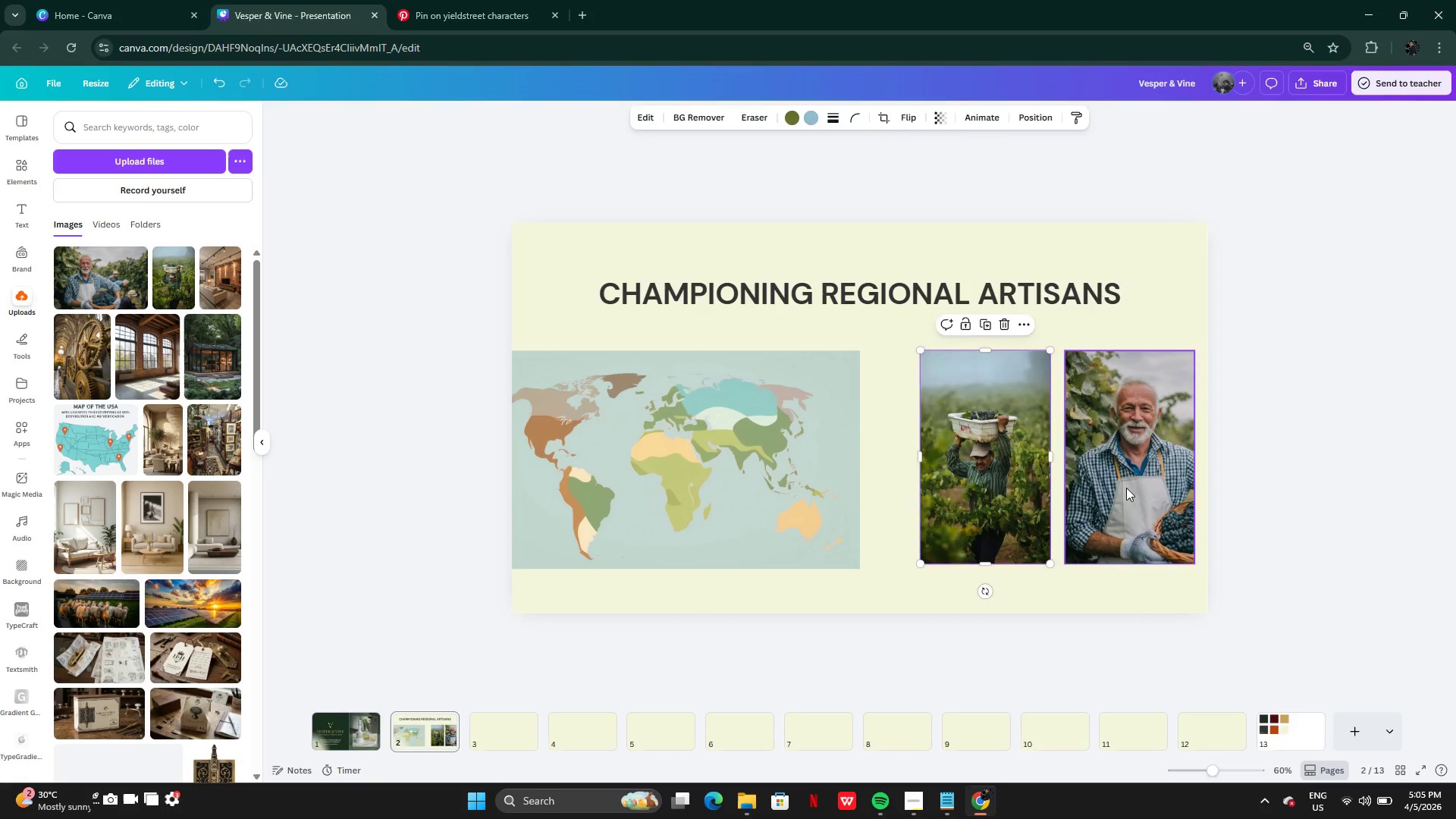 
left_click_drag(start_coordinate=[1128, 488], to_coordinate=[1118, 488])
 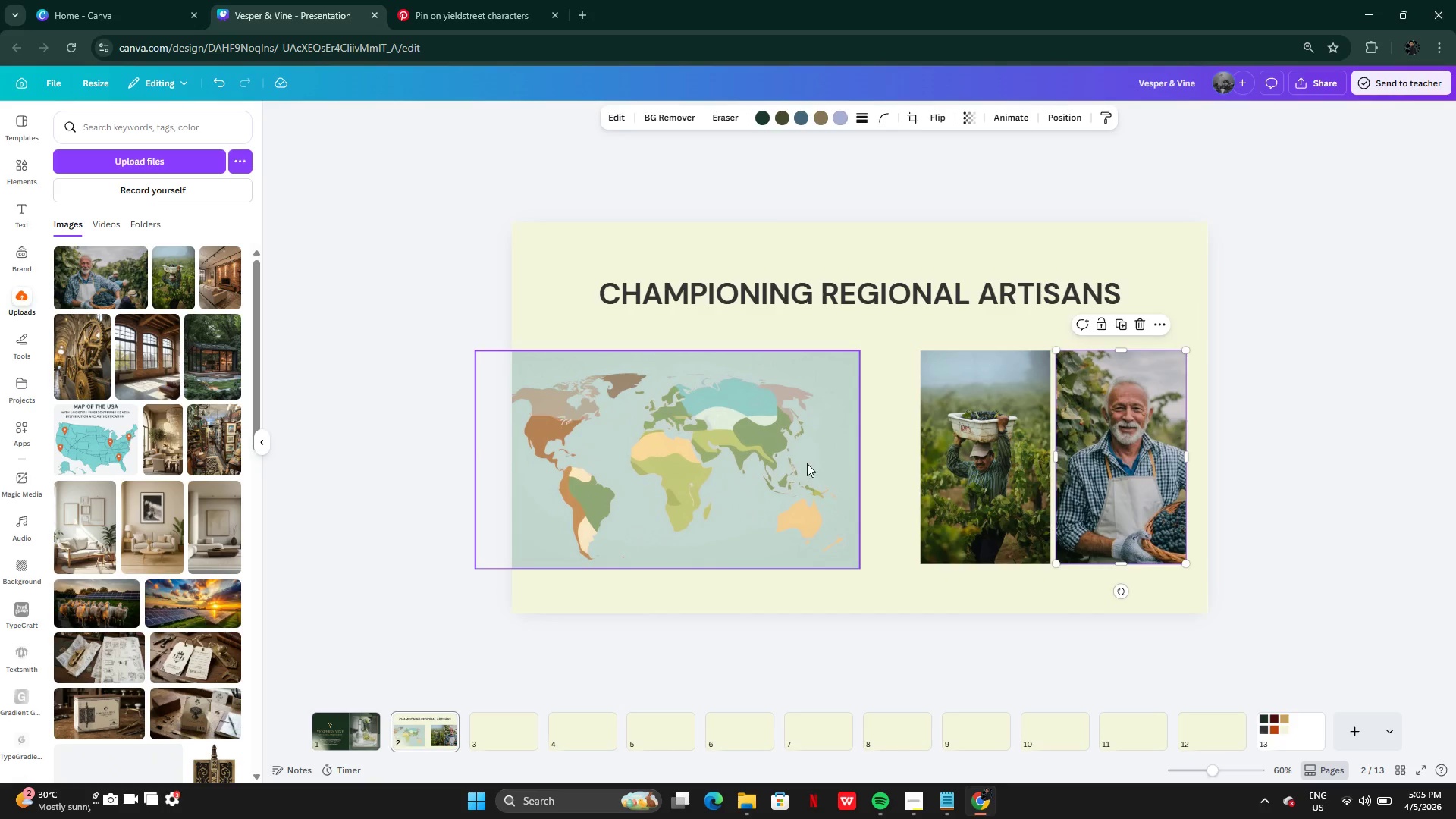 
left_click([807, 463])
 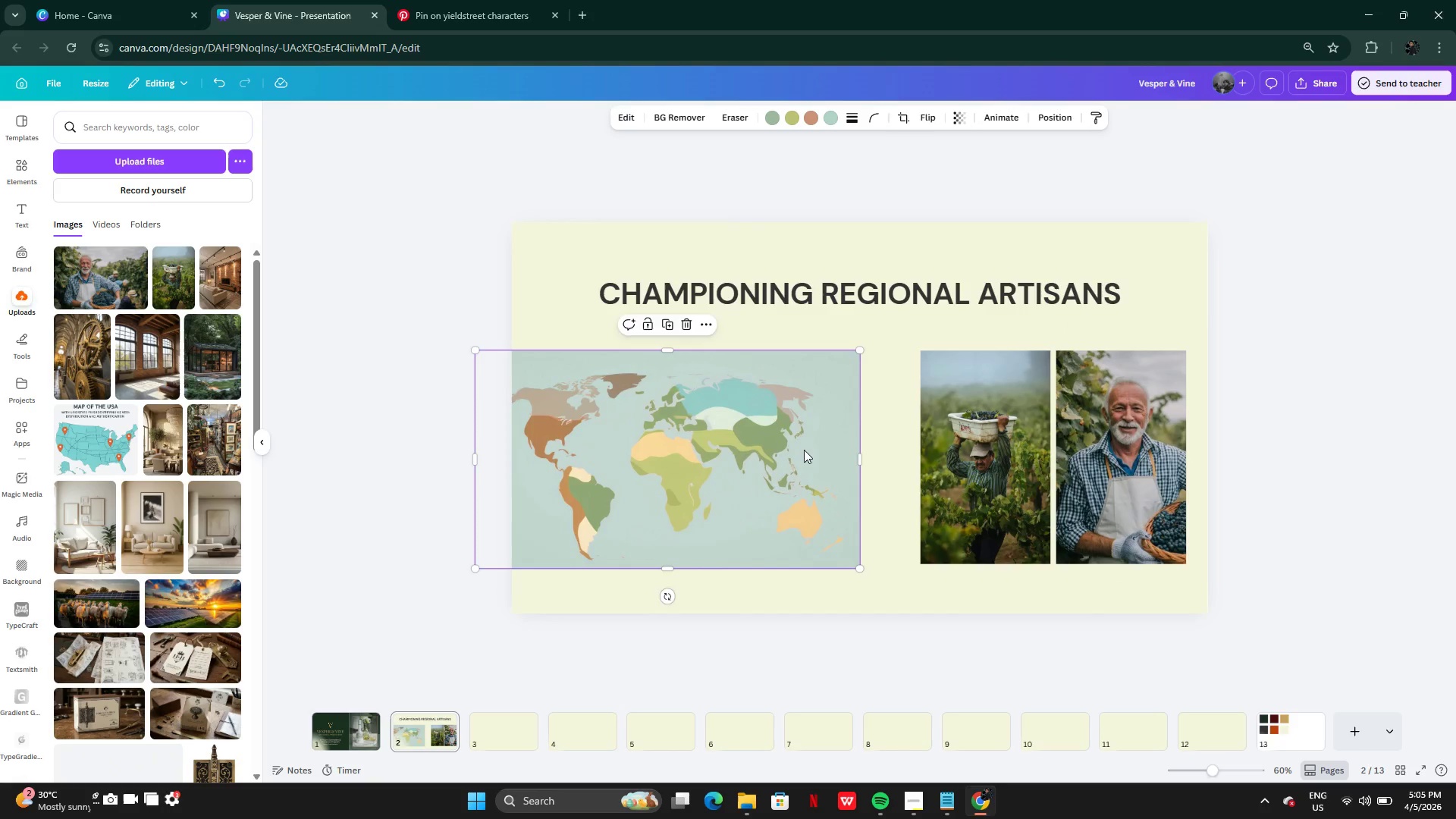 
left_click_drag(start_coordinate=[803, 449], to_coordinate=[782, 421])
 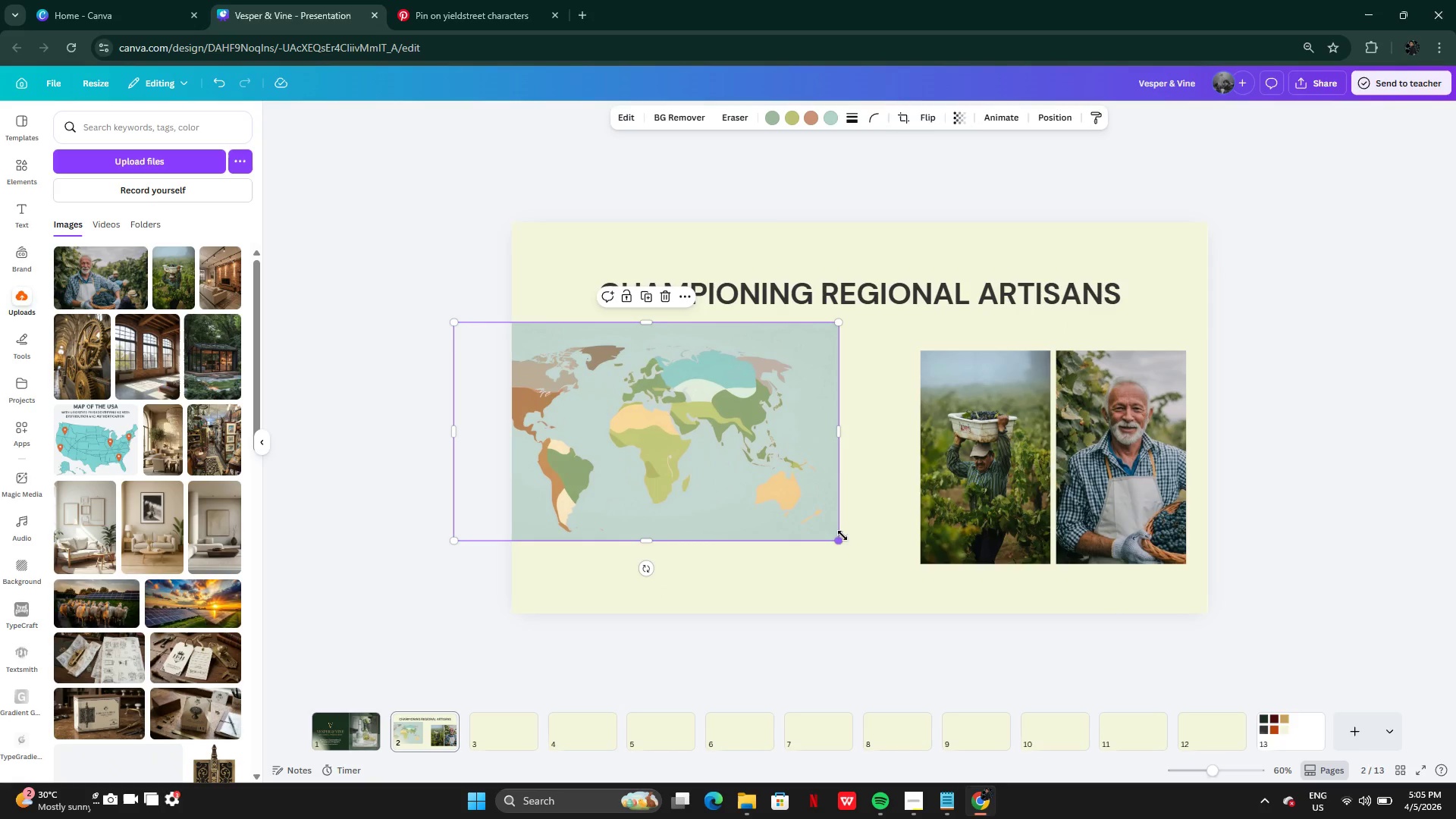 
left_click_drag(start_coordinate=[842, 535], to_coordinate=[936, 600])
 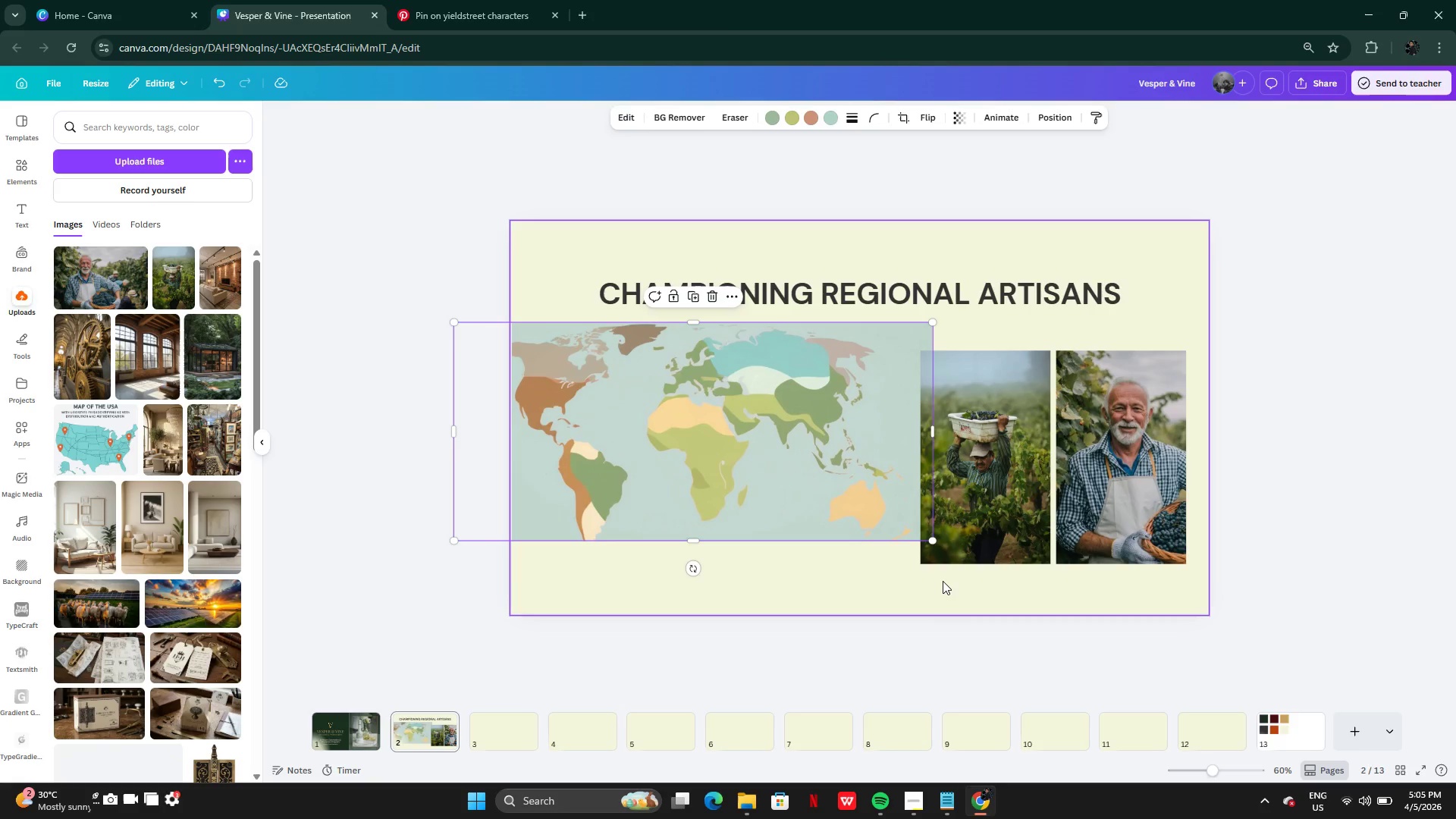 
key(Control+X)
 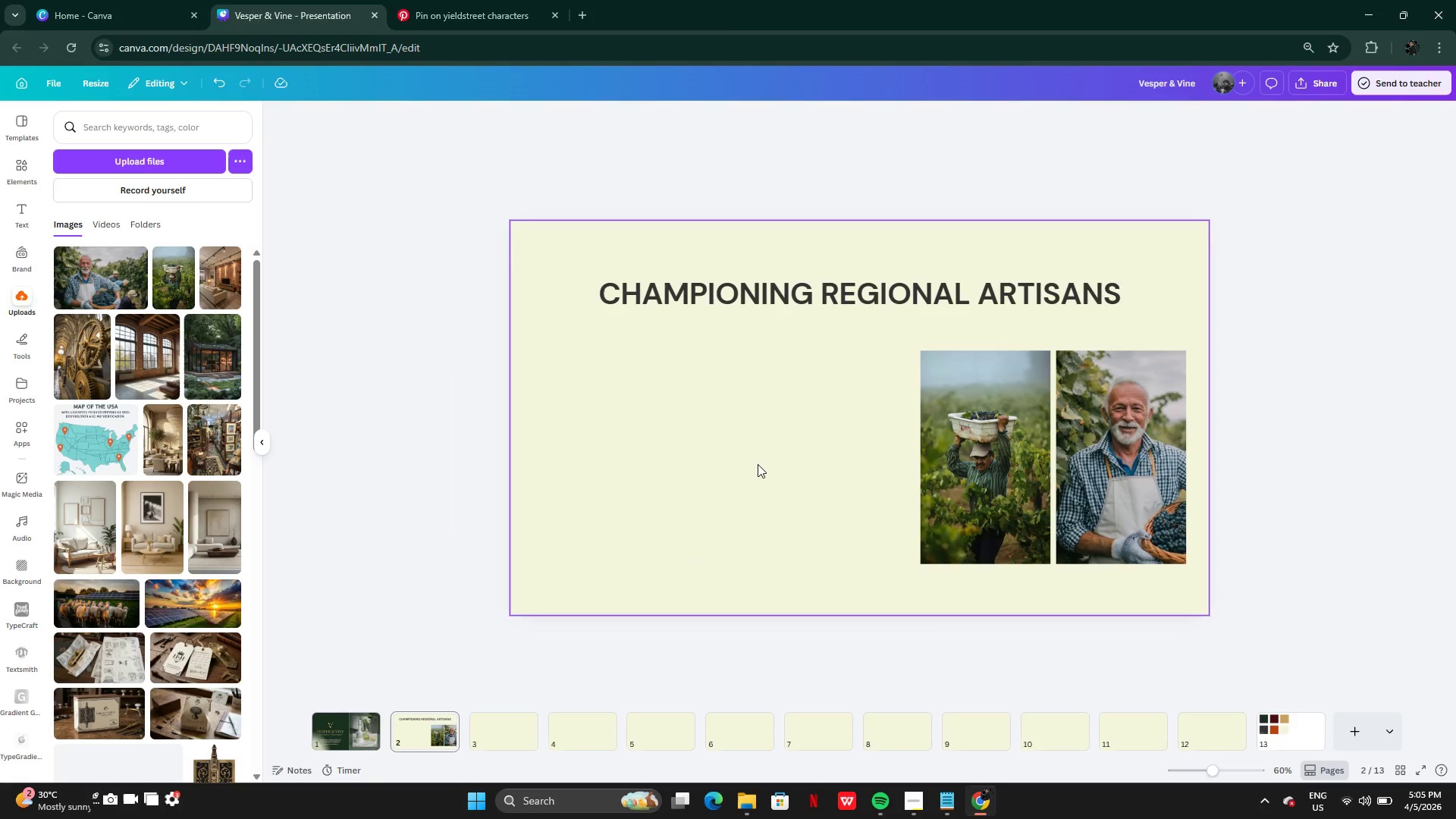 
key(Control+Z)
 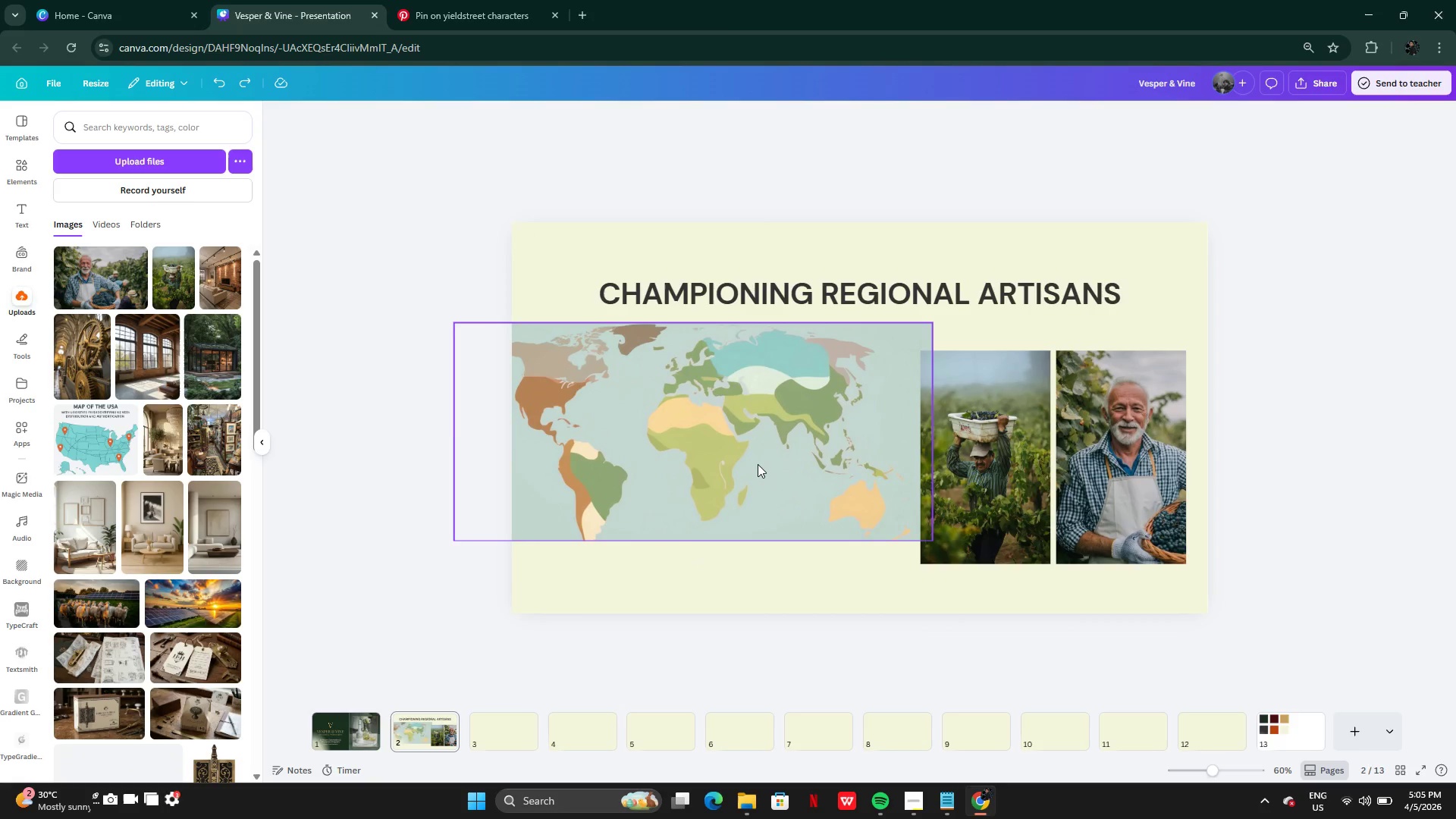 
left_click([758, 464])
 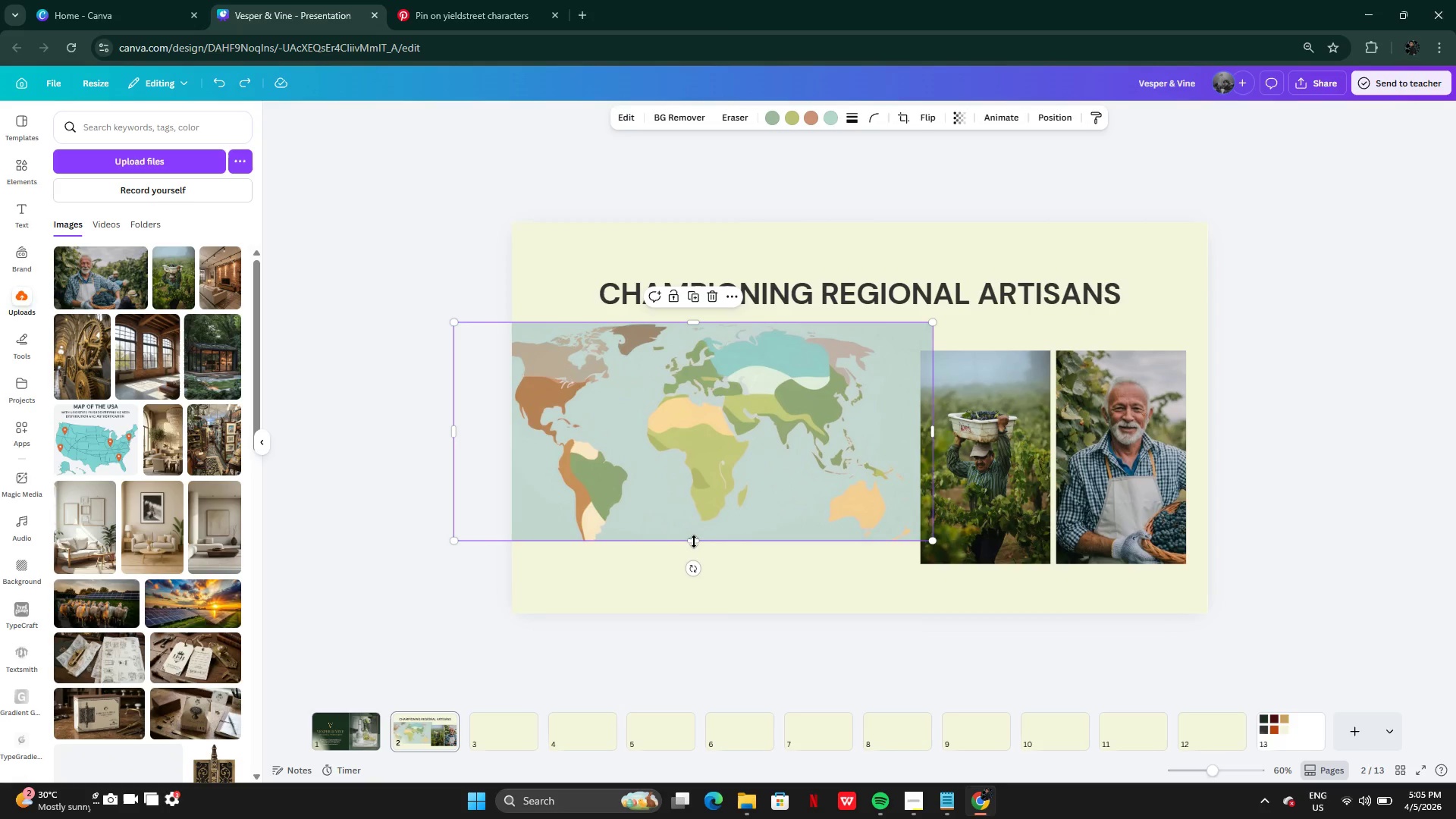 
left_click_drag(start_coordinate=[694, 541], to_coordinate=[709, 632])
 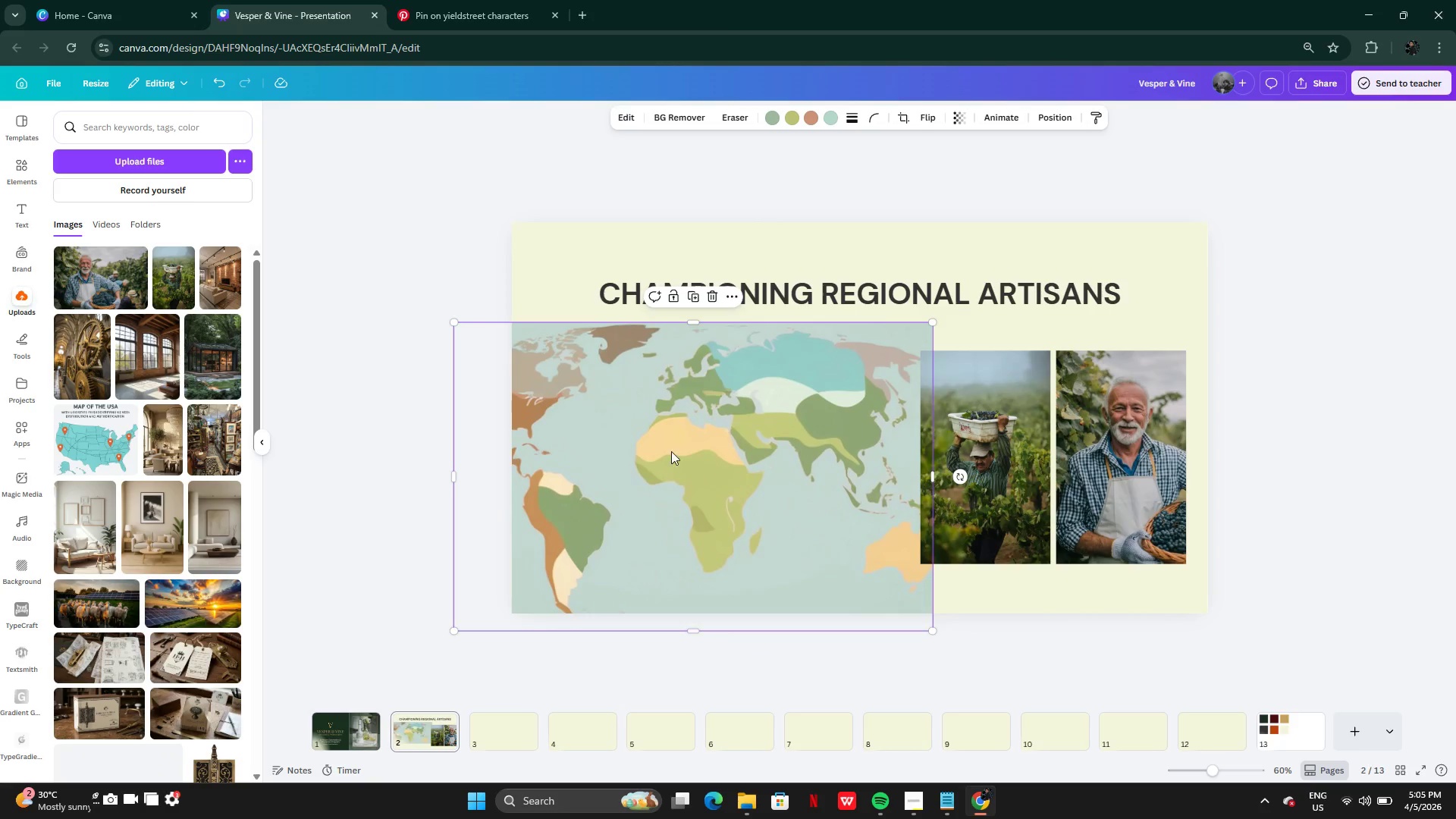 
left_click_drag(start_coordinate=[671, 451], to_coordinate=[721, 461])
 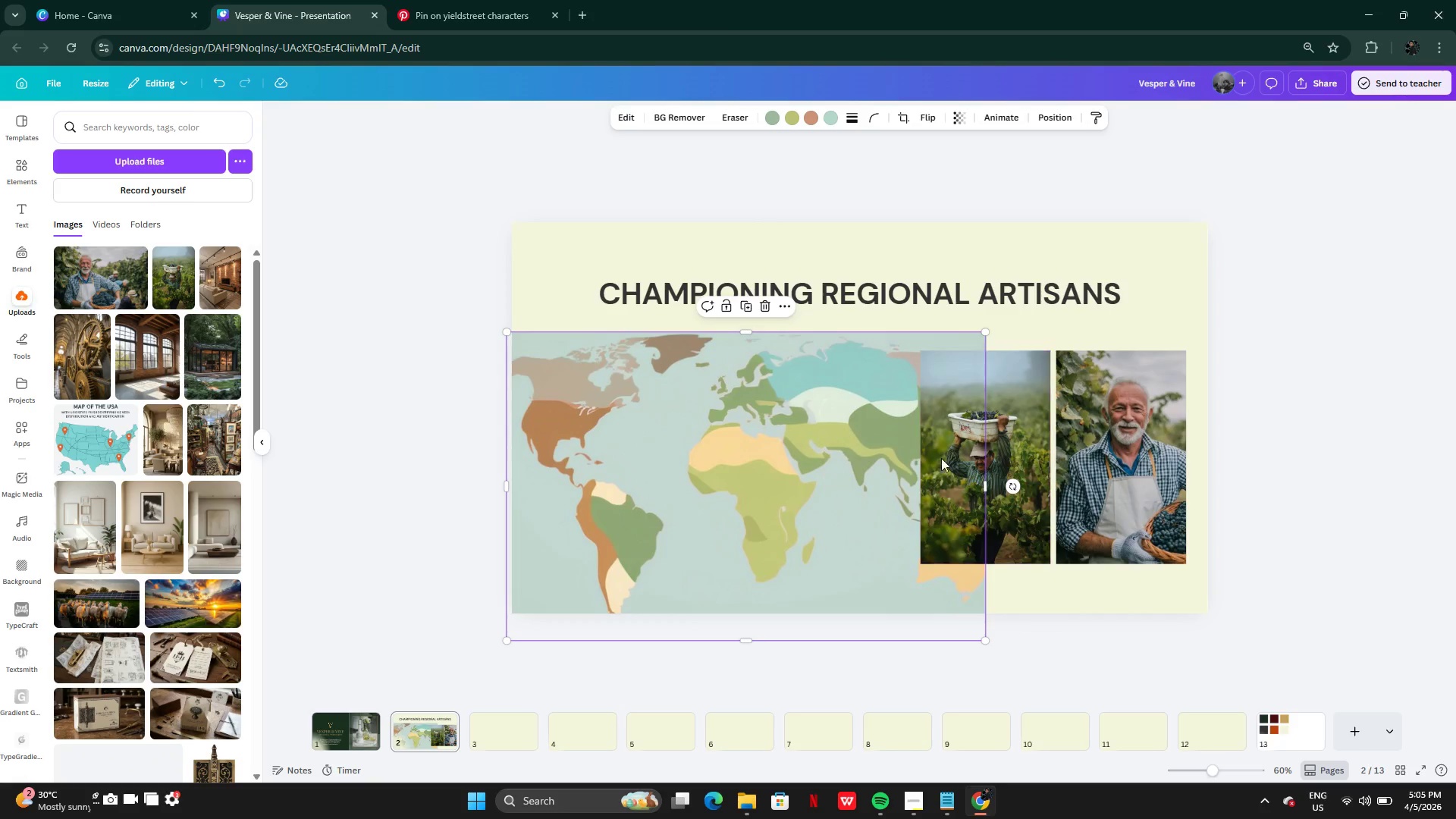 
left_click([800, 444])
 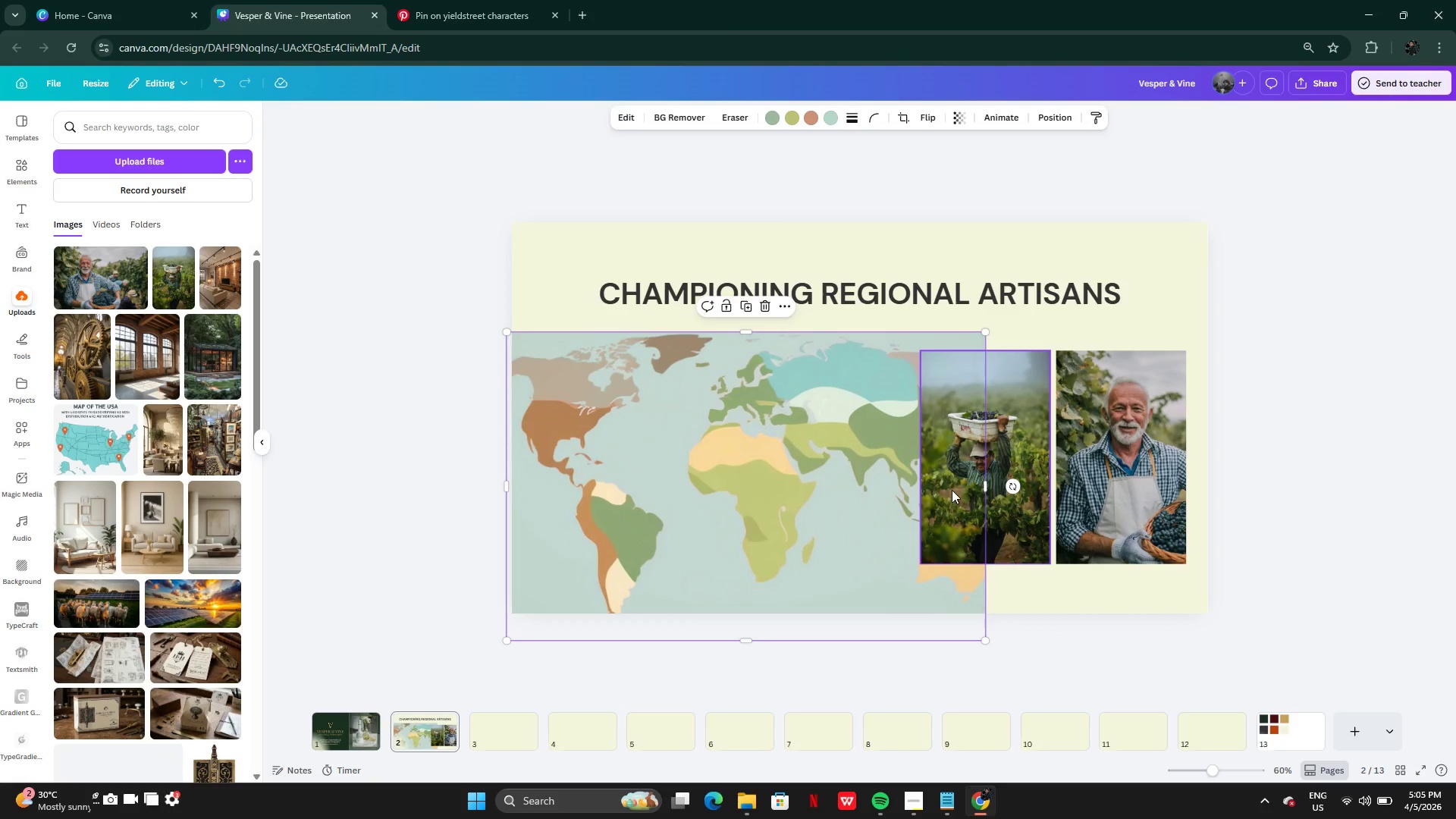 
key(Control+Z)
 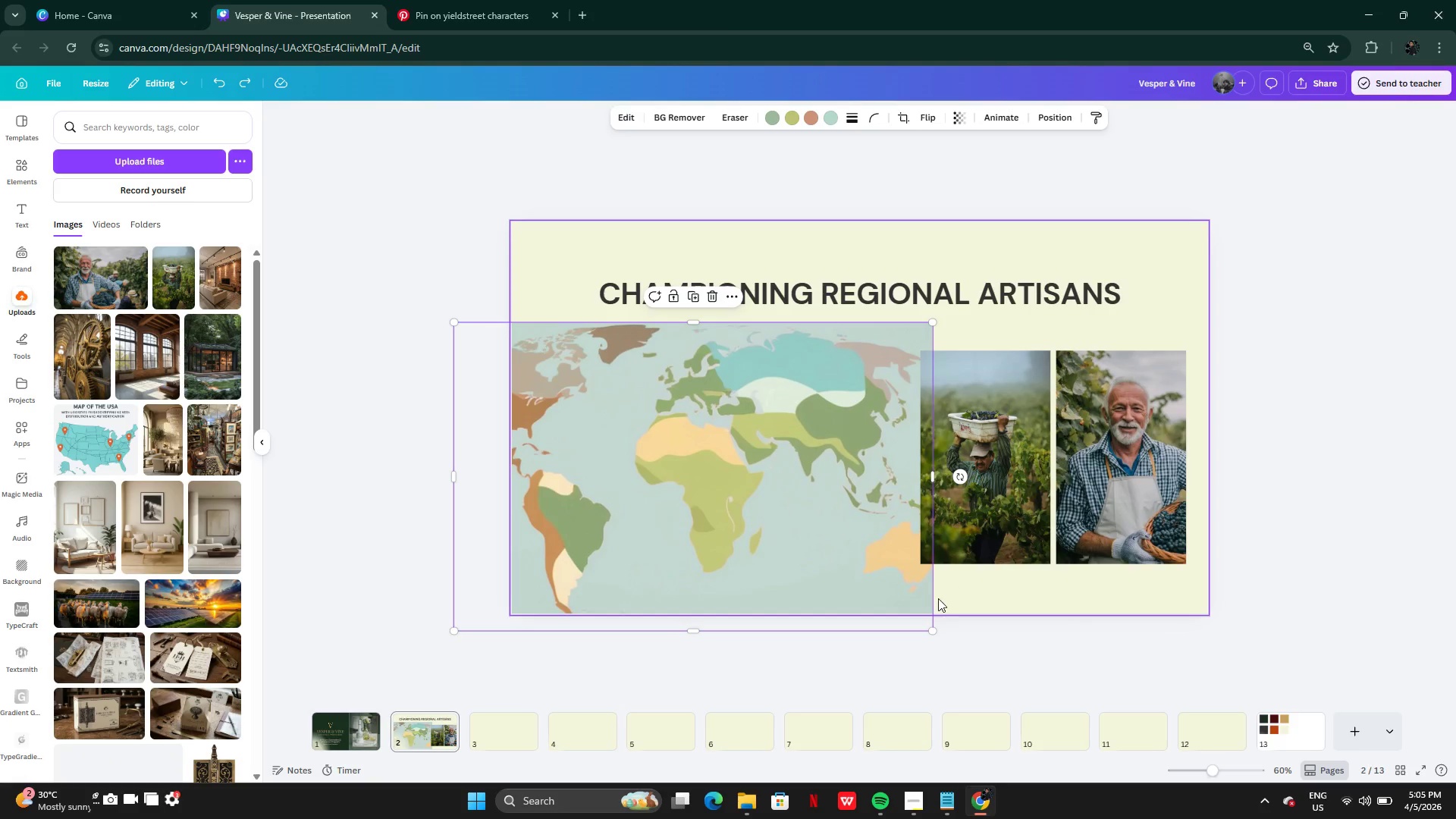 
key(Control+Z)
 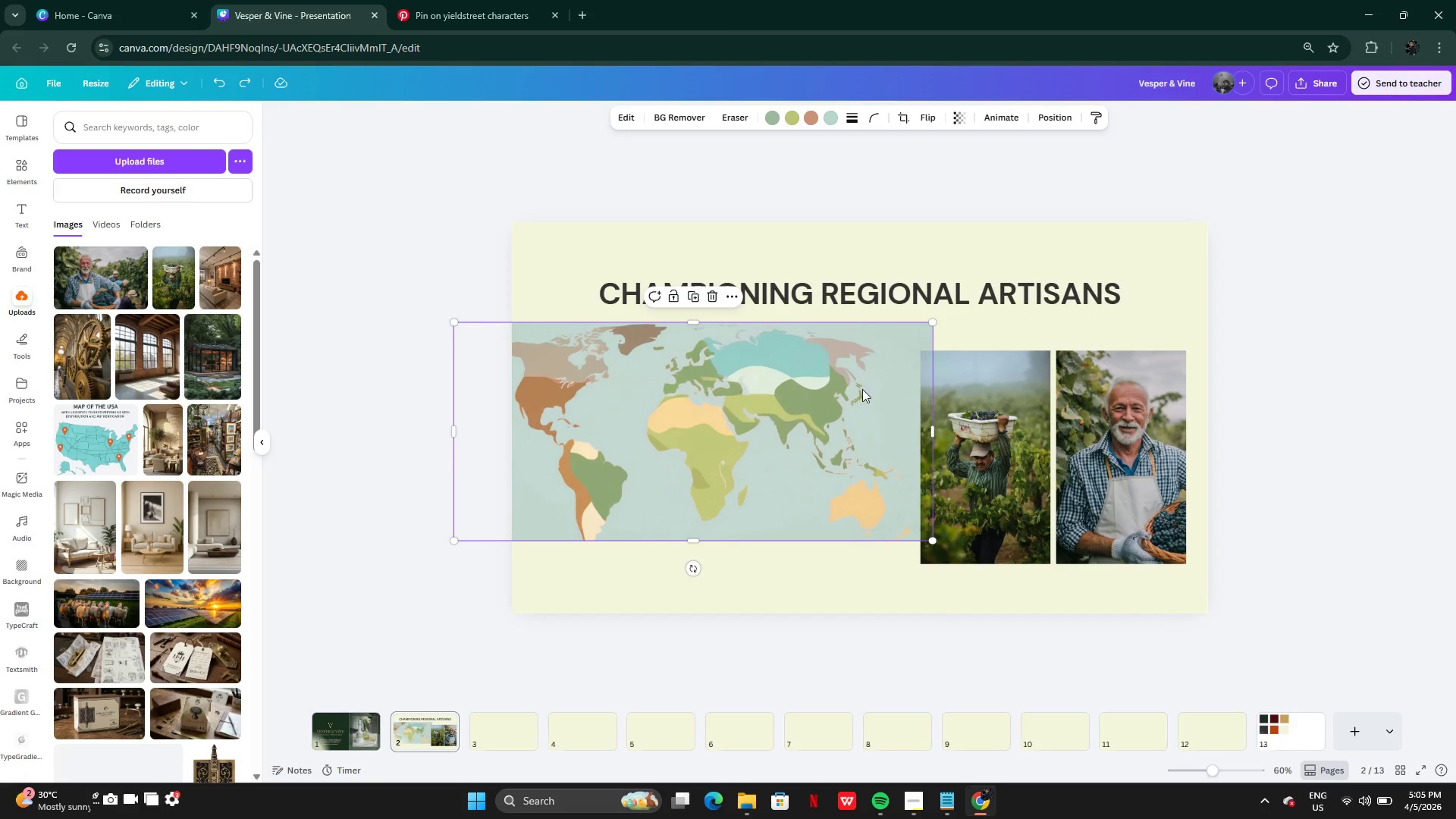 
left_click_drag(start_coordinate=[862, 388], to_coordinate=[930, 414])
 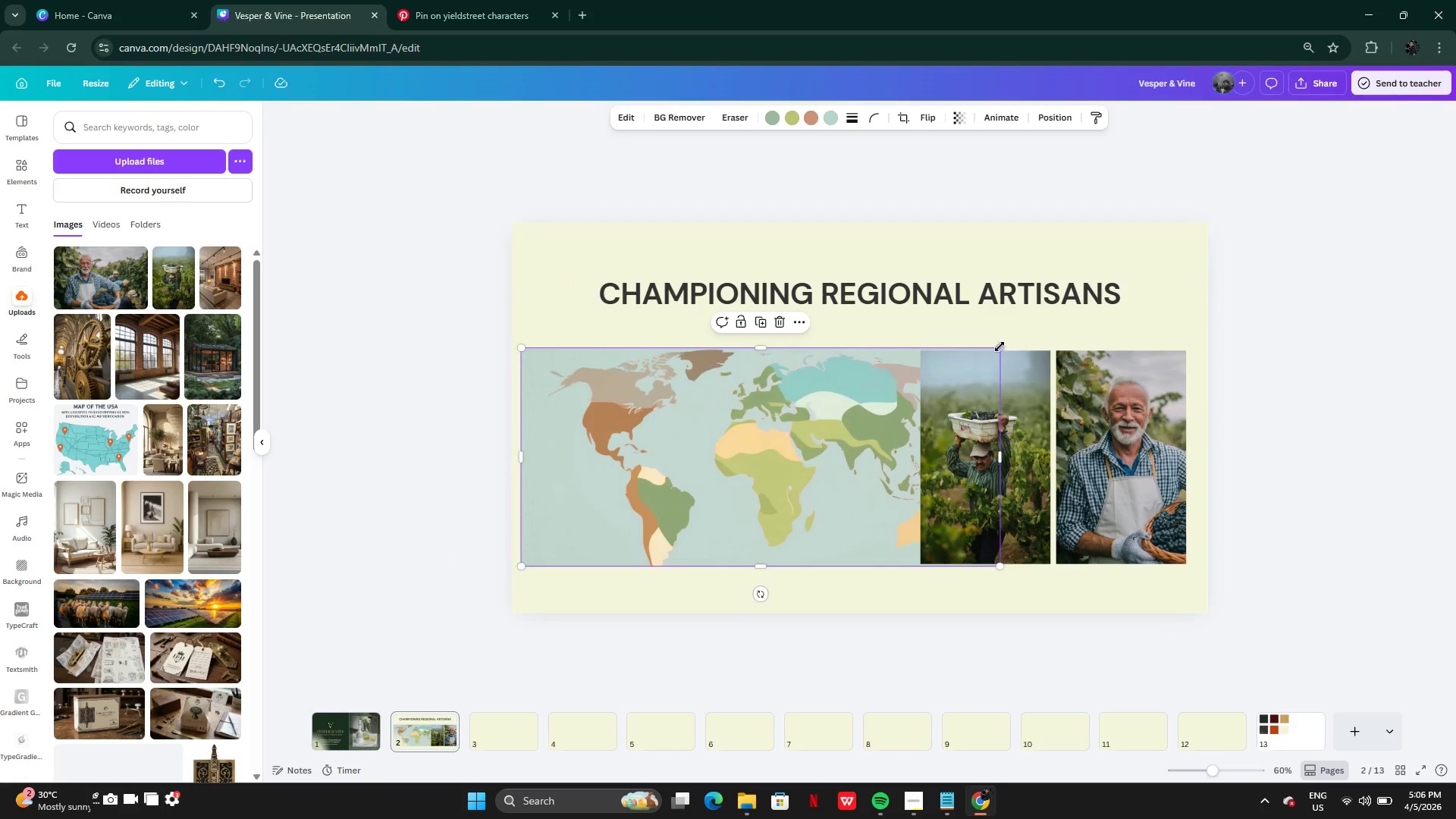 
left_click_drag(start_coordinate=[999, 347], to_coordinate=[783, 375])
 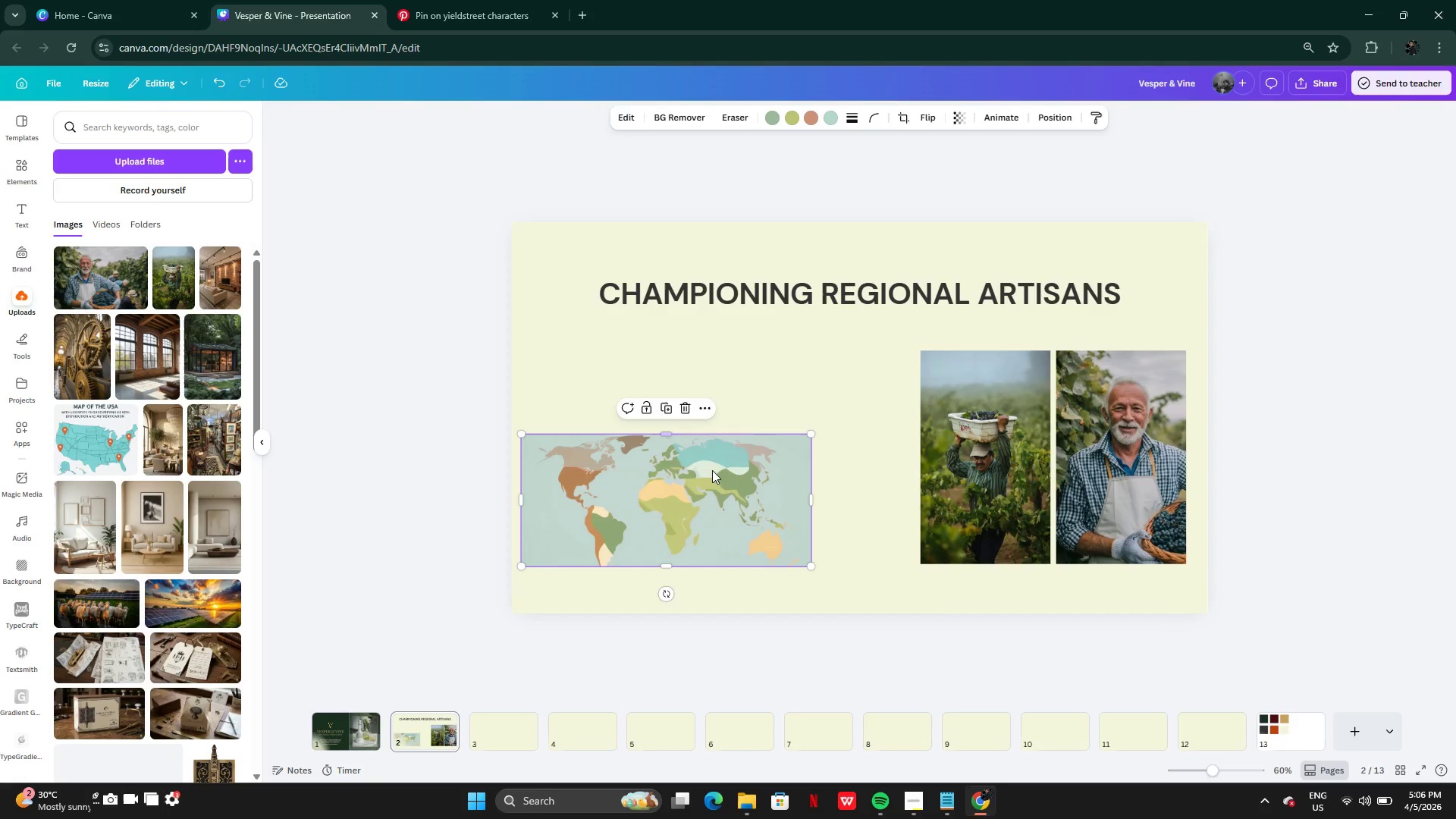 
left_click_drag(start_coordinate=[712, 472], to_coordinate=[752, 467])
 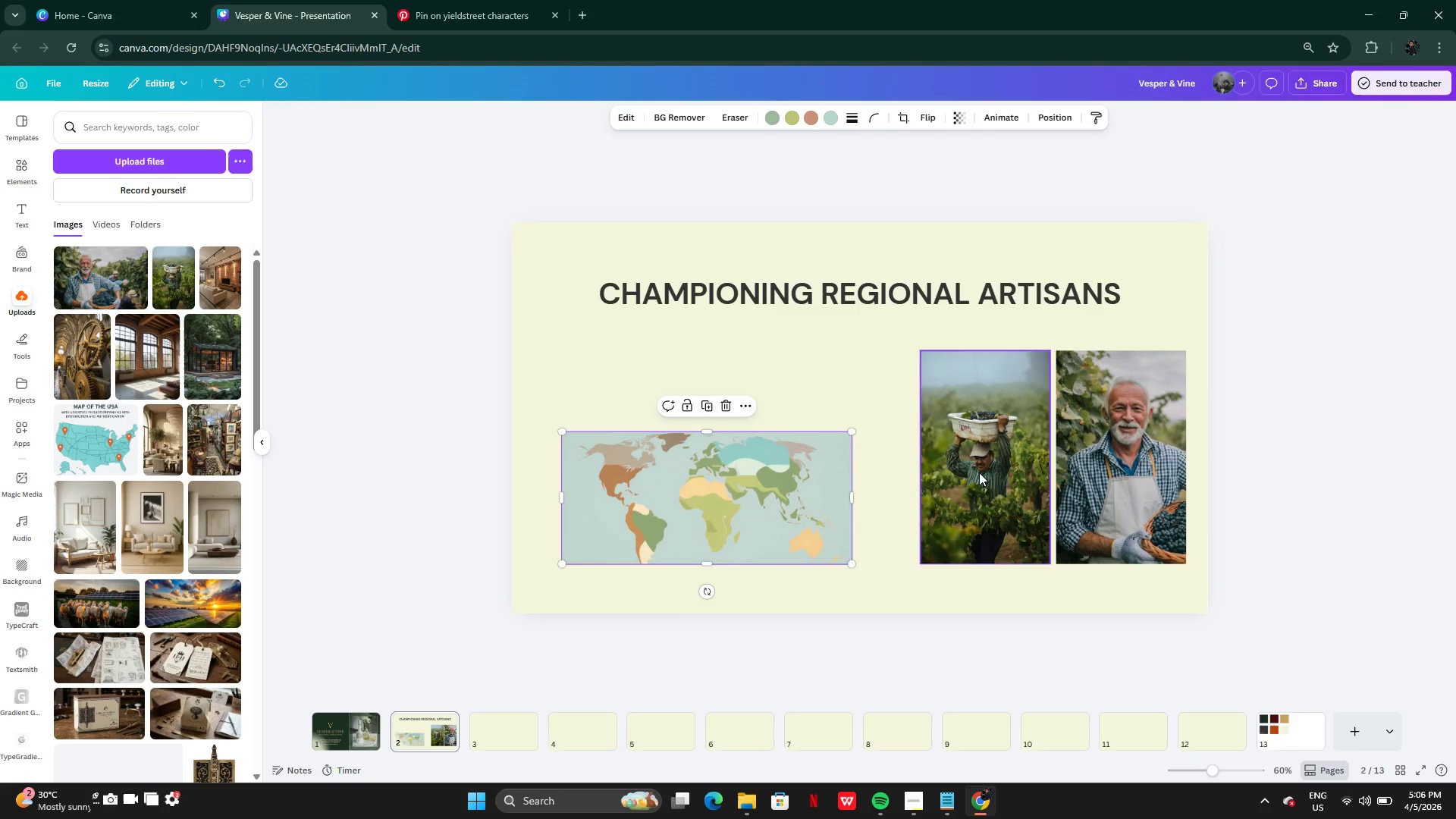 
left_click_drag(start_coordinate=[979, 472], to_coordinate=[951, 472])
 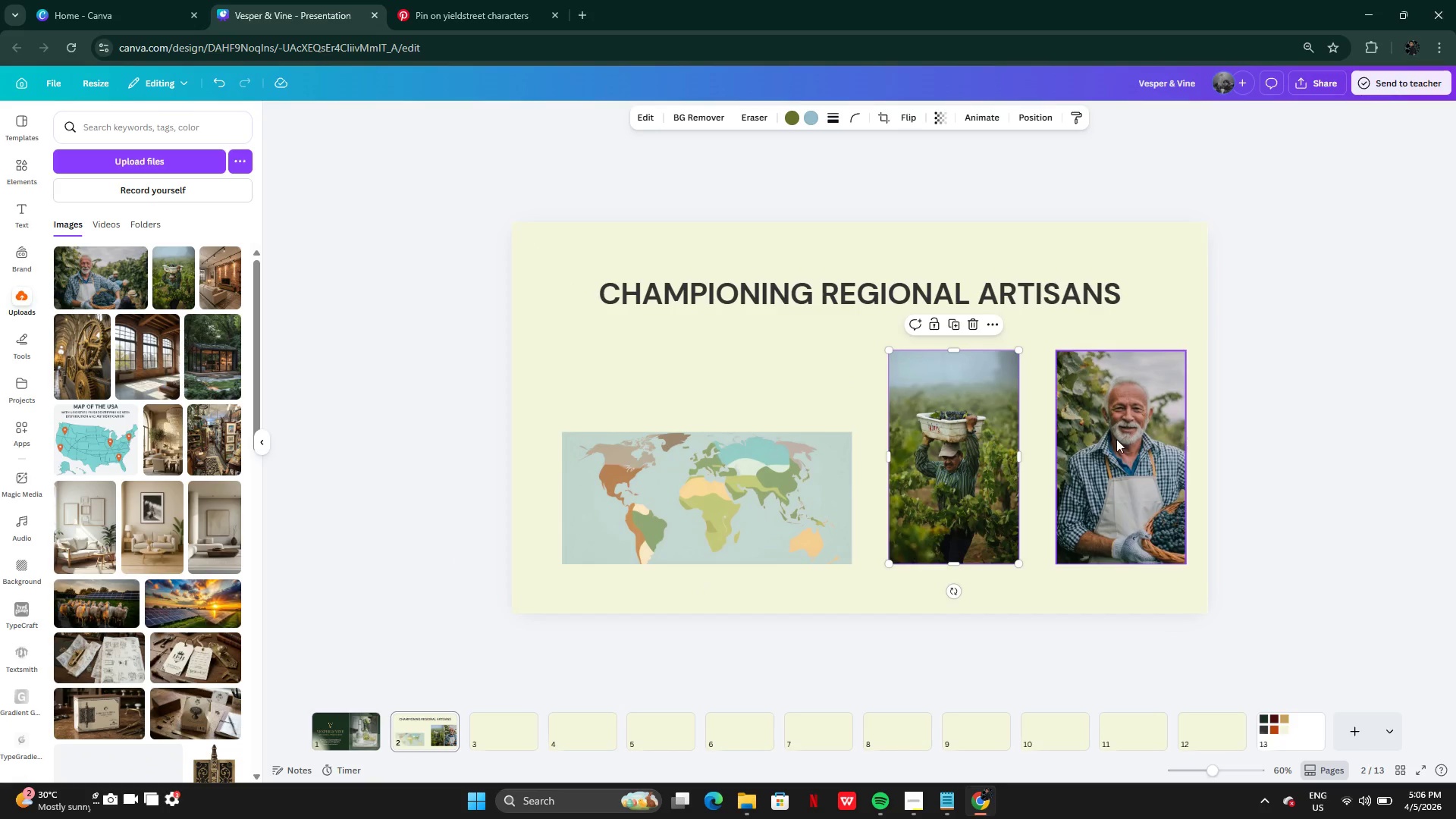 
left_click_drag(start_coordinate=[1117, 439], to_coordinate=[1080, 438])
 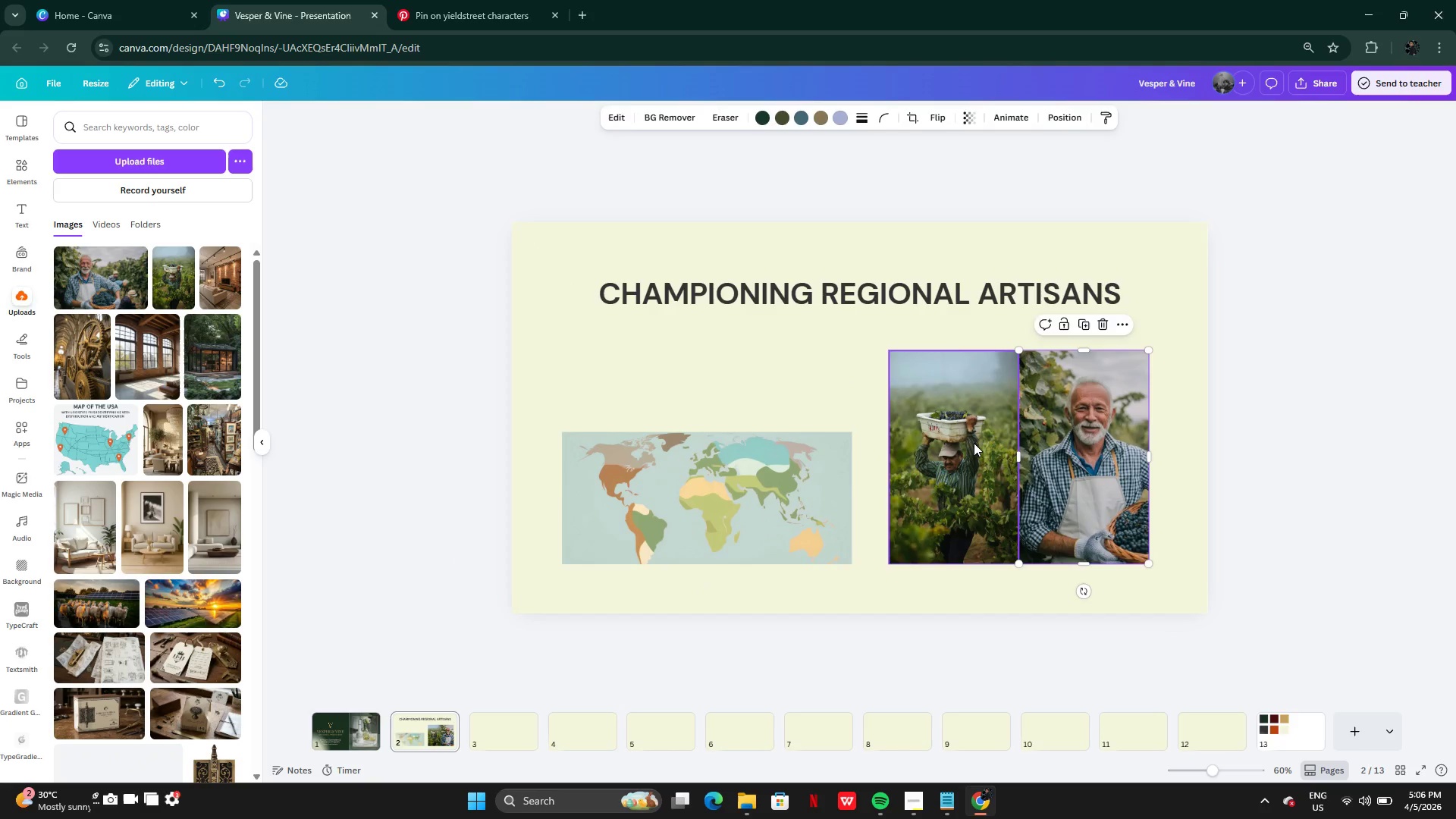 
left_click_drag(start_coordinate=[972, 443], to_coordinate=[956, 445])
 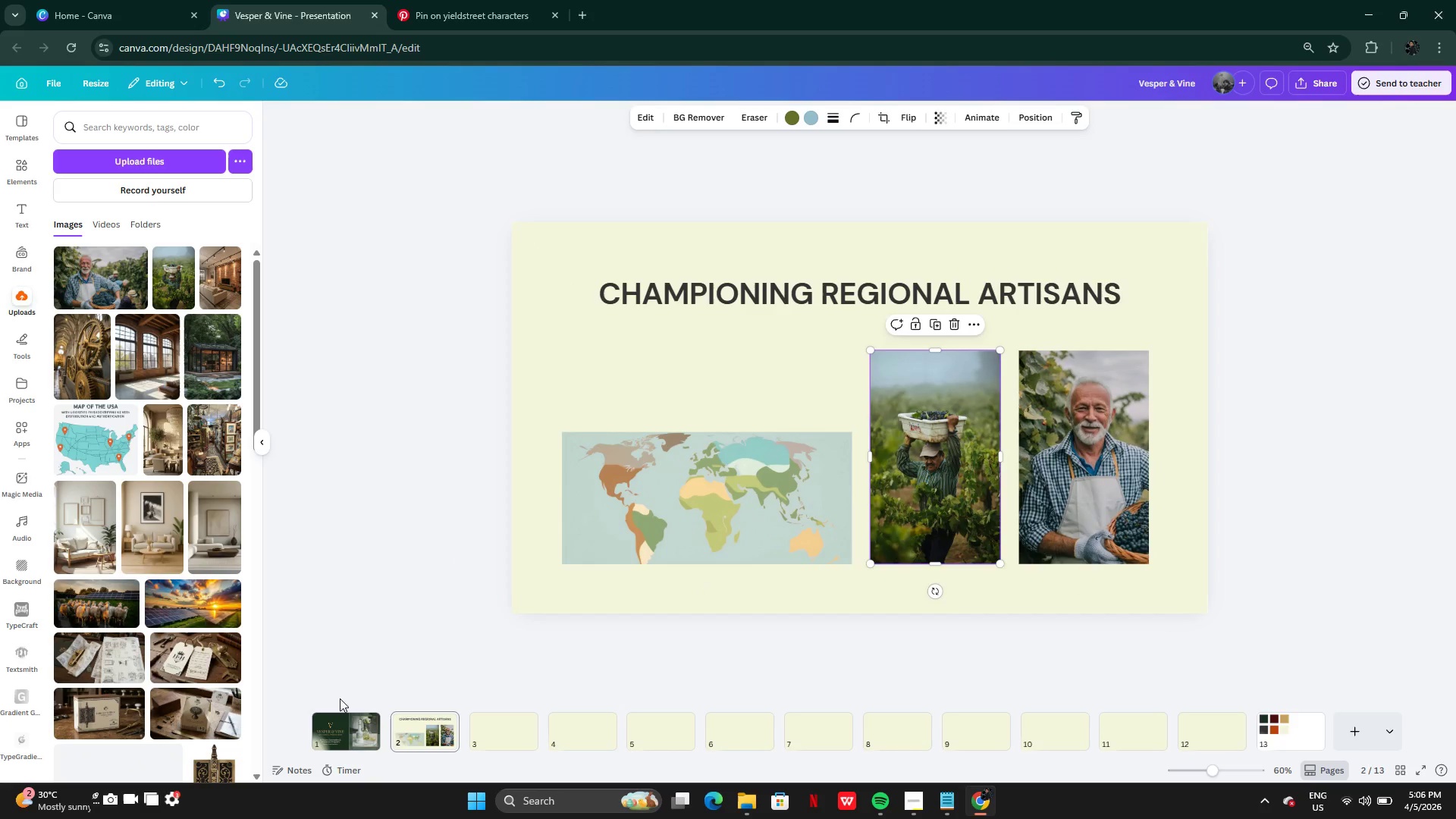 
left_click([349, 727])
 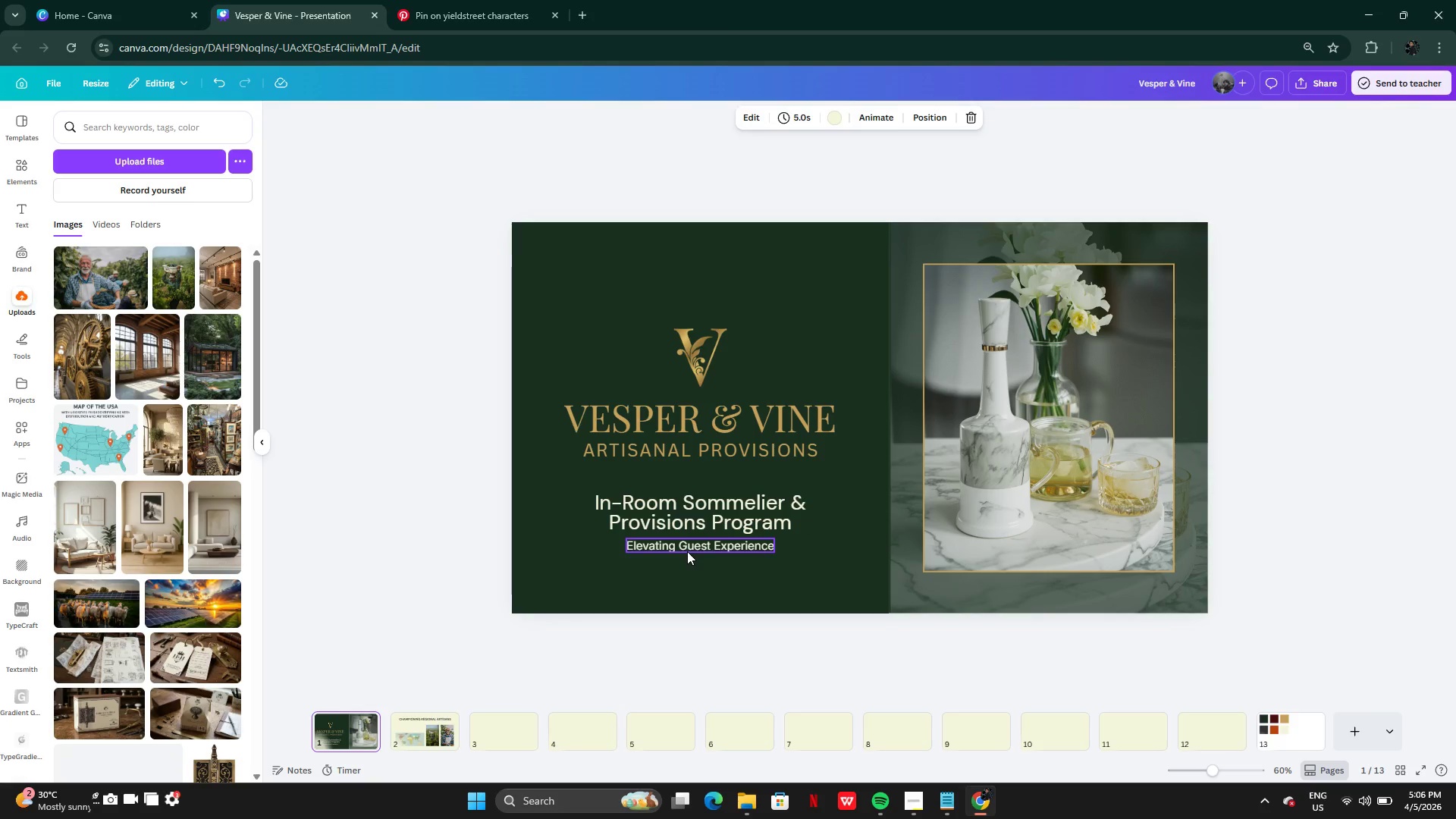 
left_click([687, 551])
 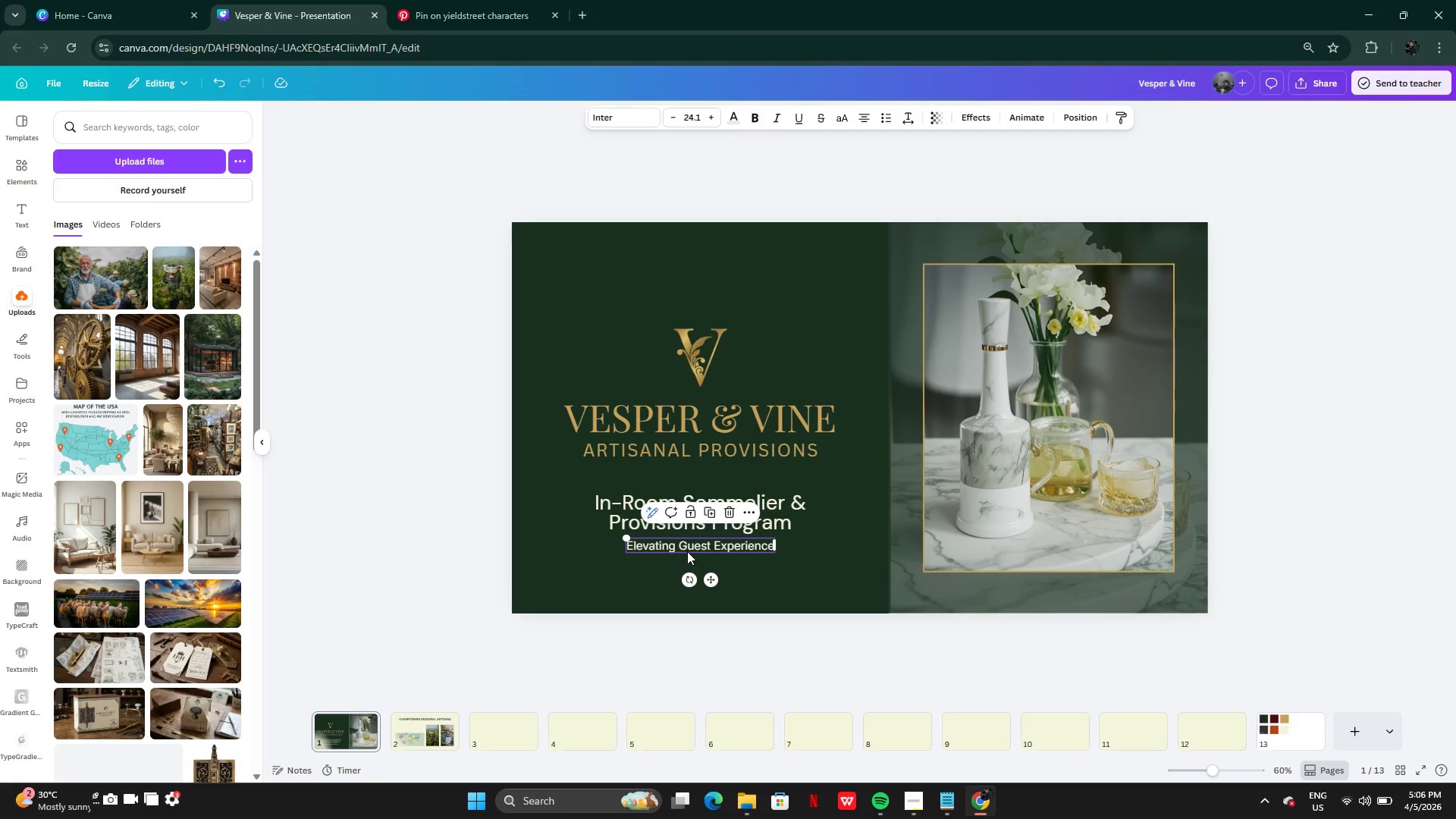 
key(Control+ControlLeft)
 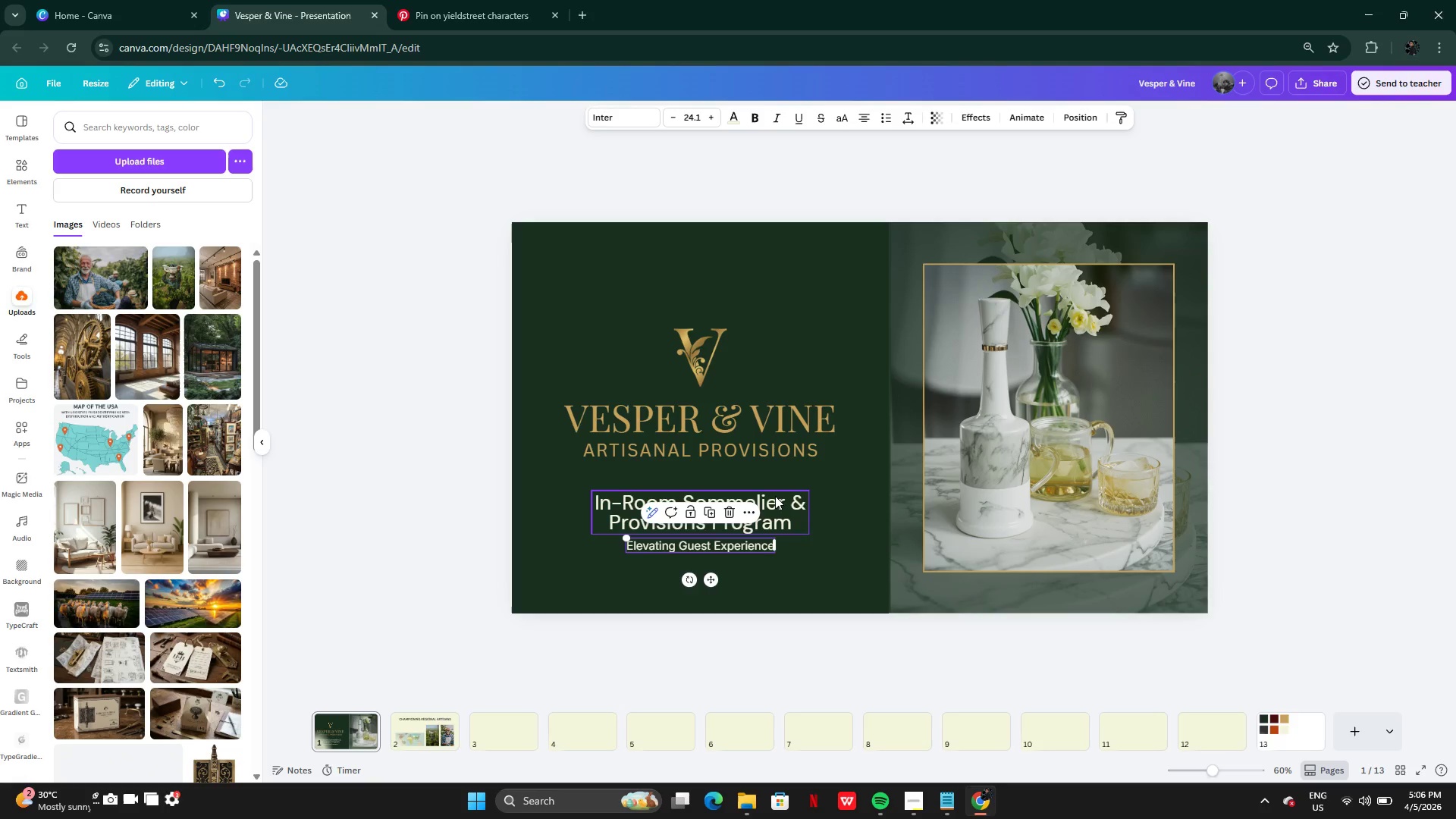 
left_click([784, 502])
 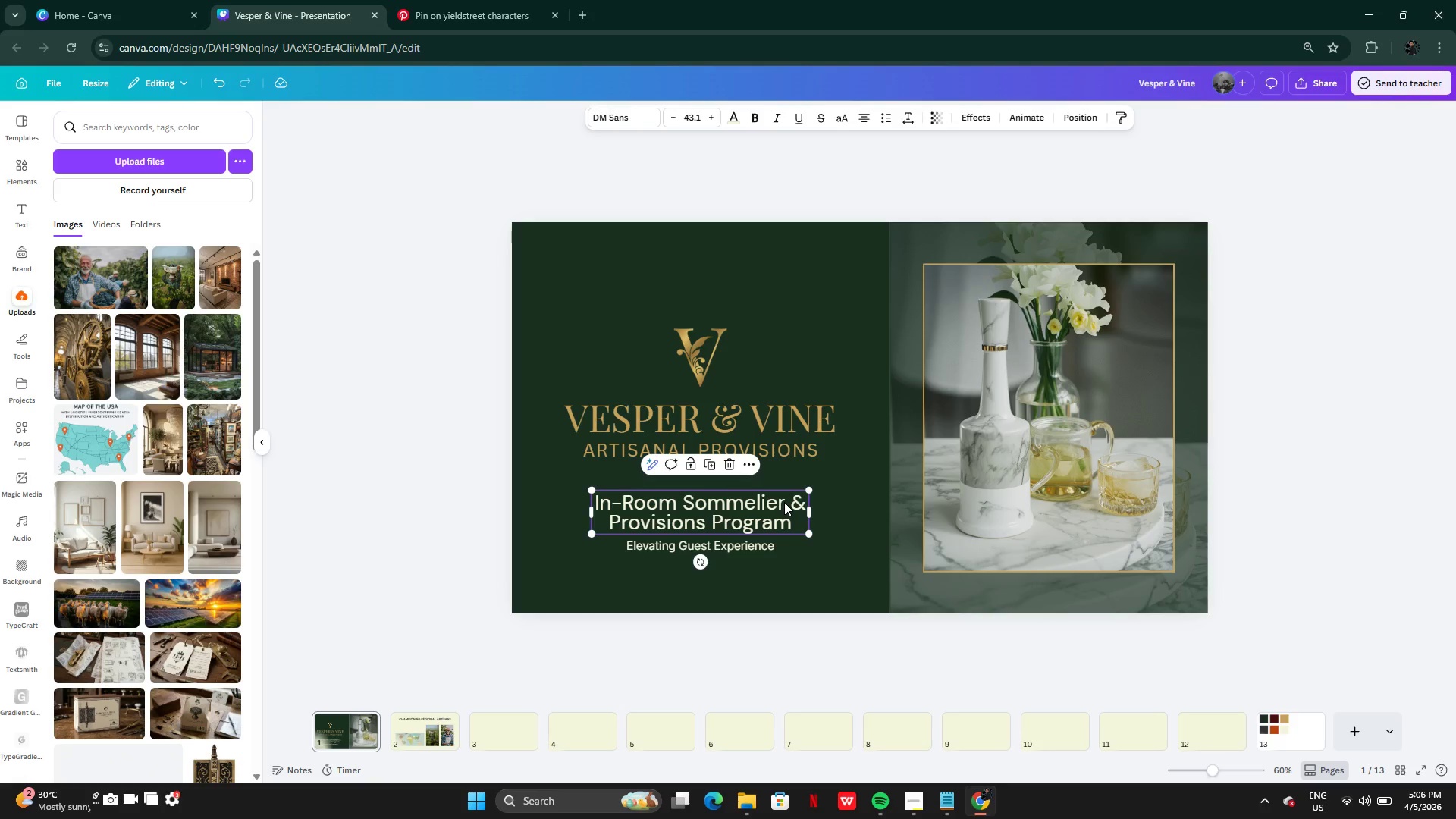 
key(Control+C)
 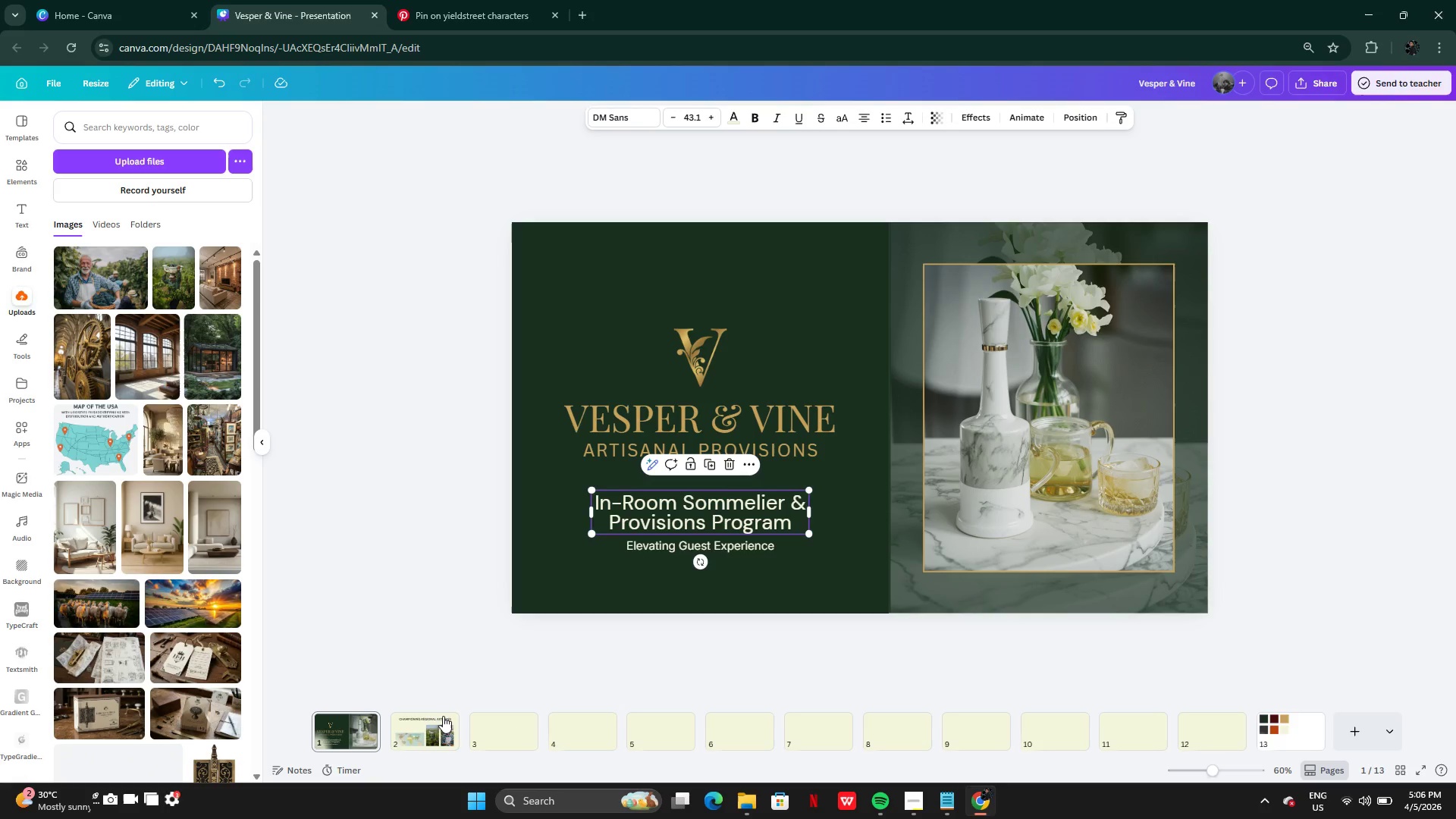 
left_click([412, 724])
 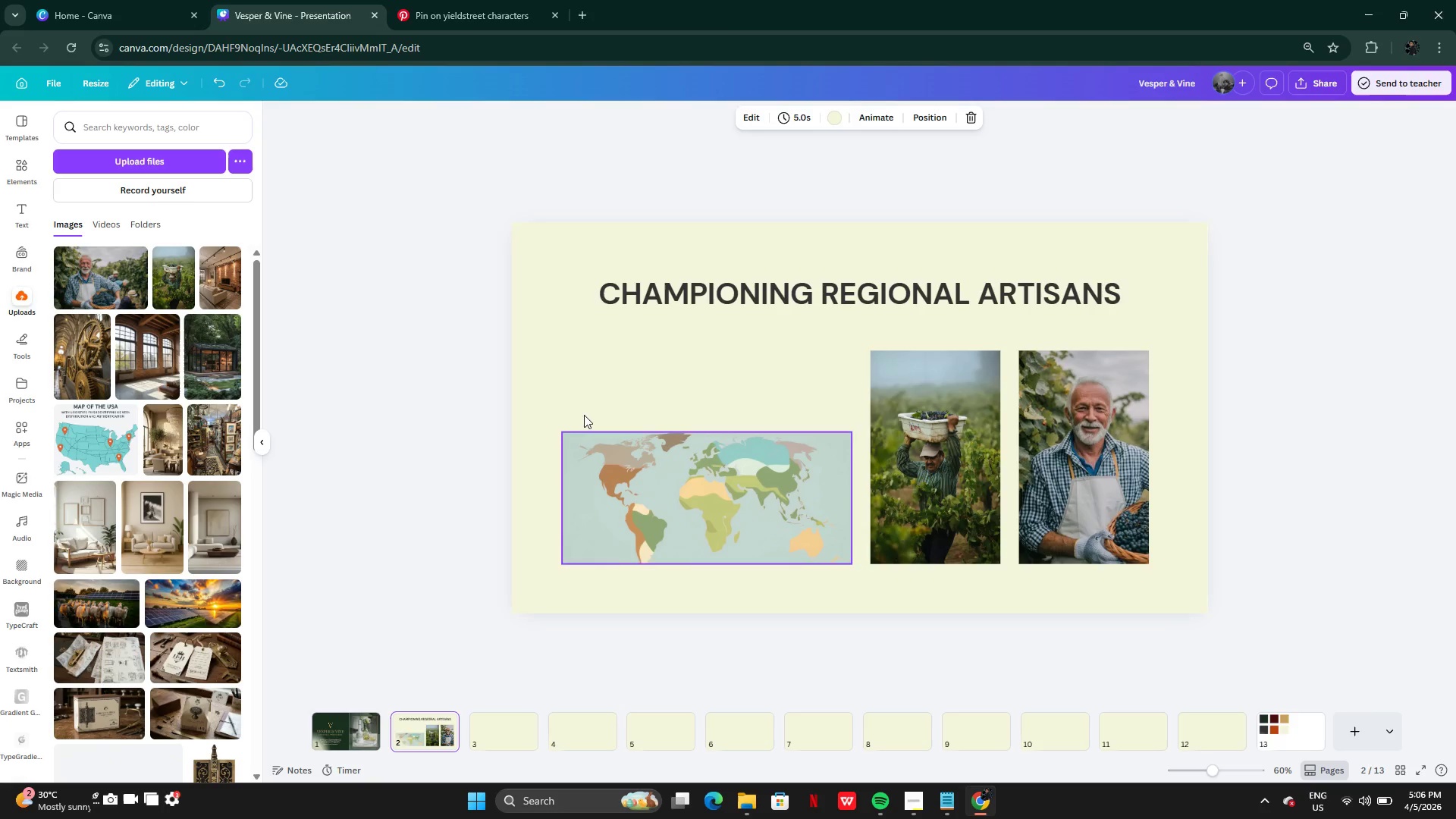 
key(Control+V)
 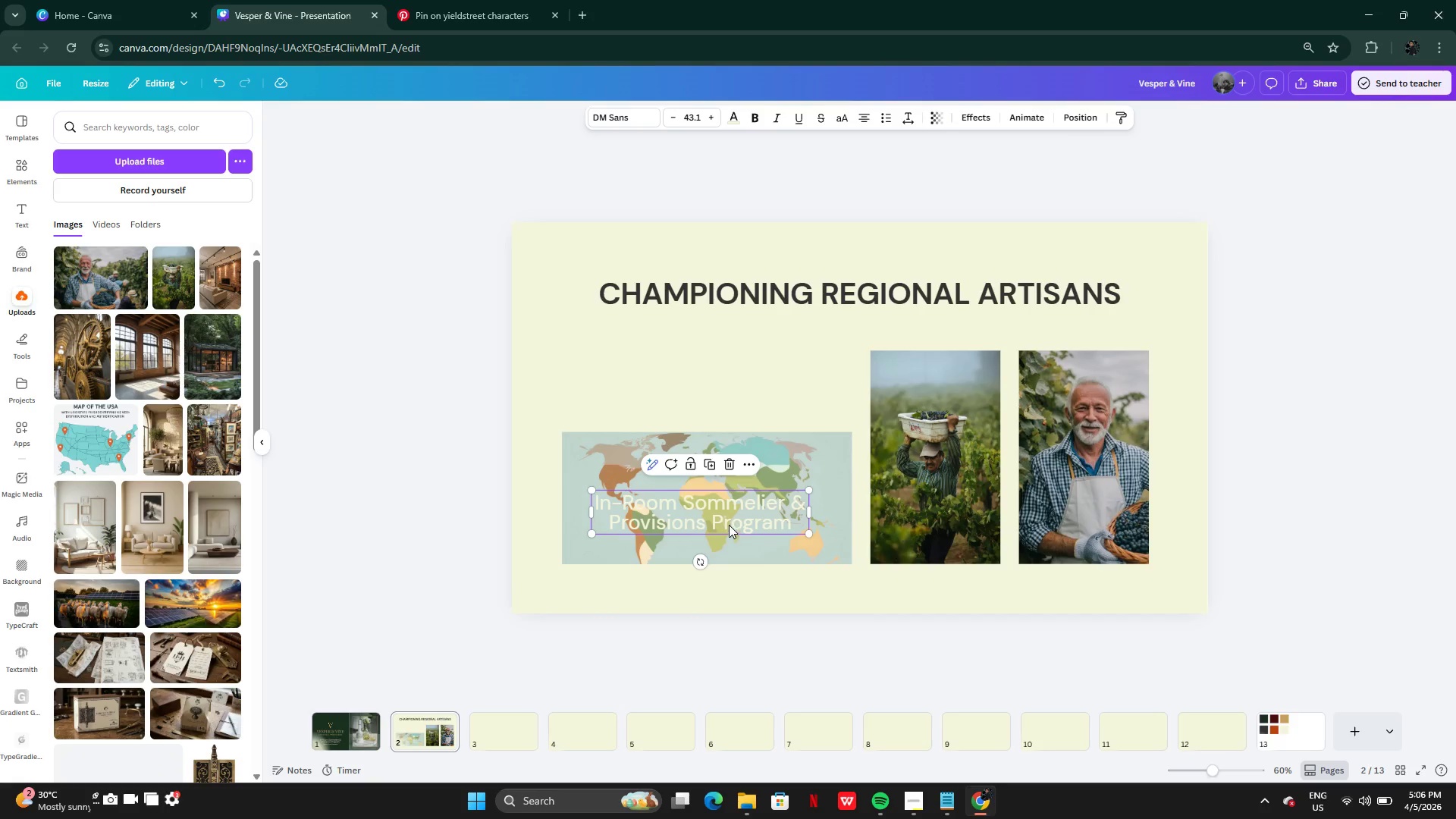 
left_click_drag(start_coordinate=[733, 510], to_coordinate=[737, 372])
 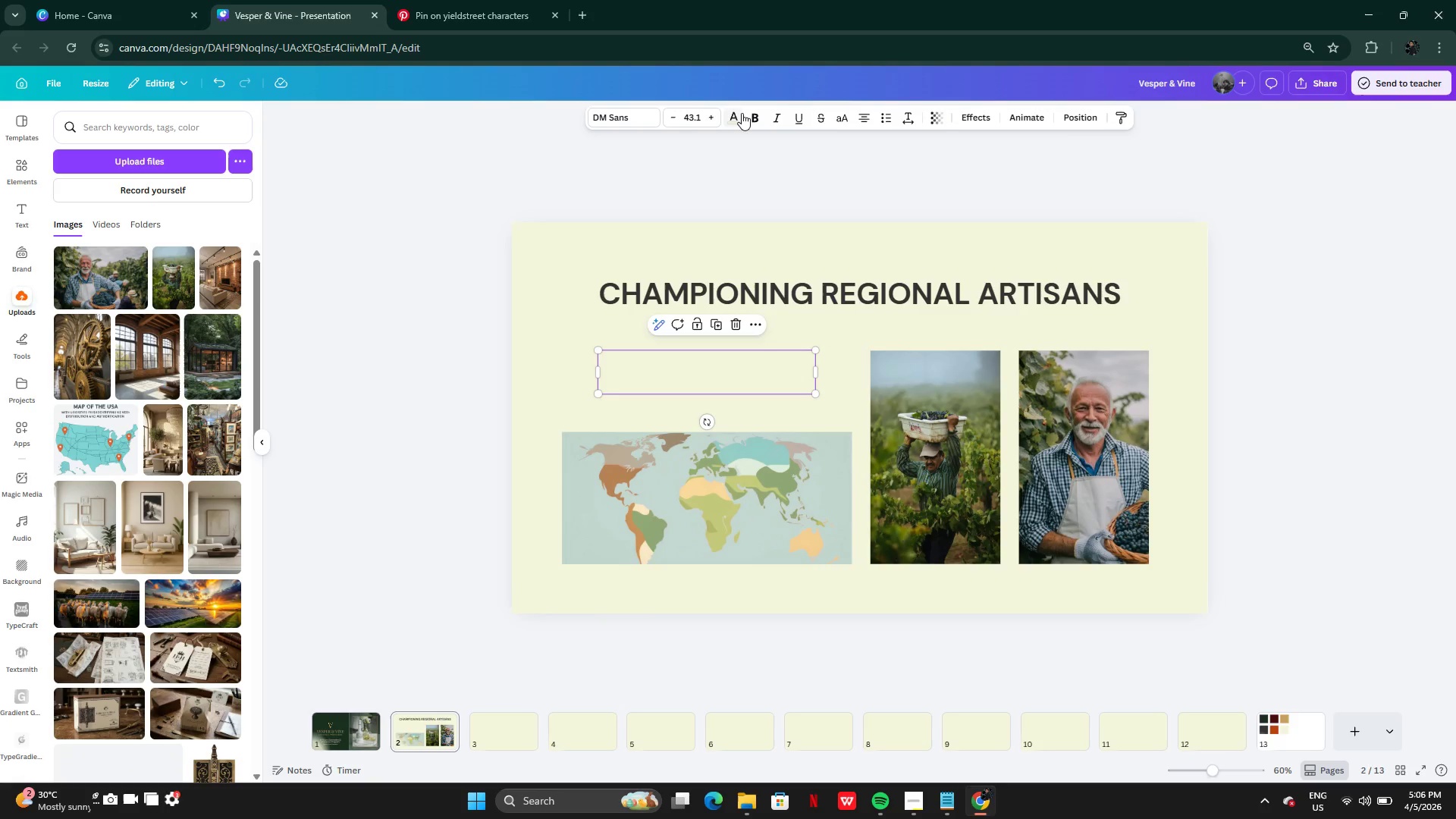 
left_click([739, 117])
 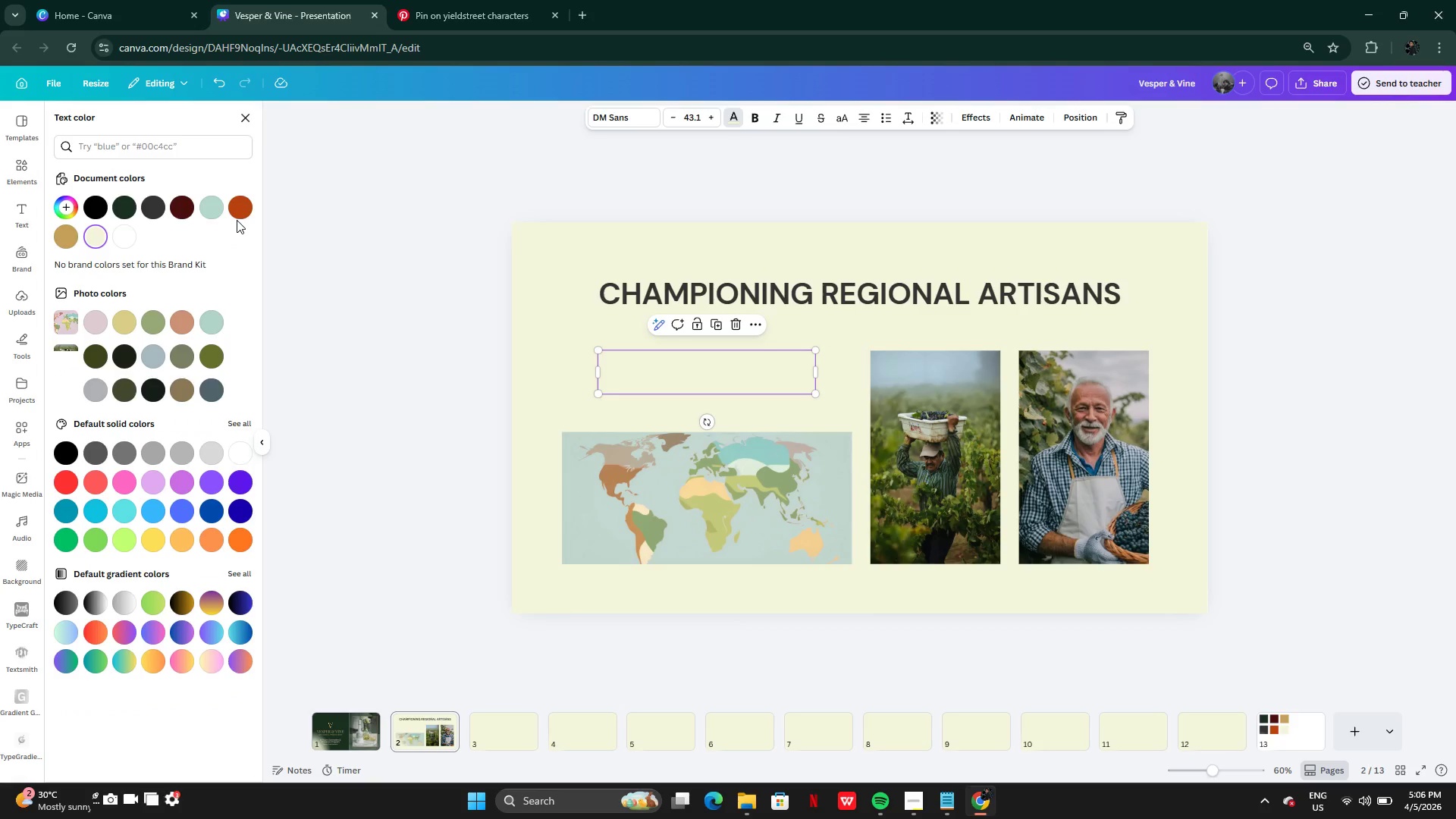 
left_click([237, 207])
 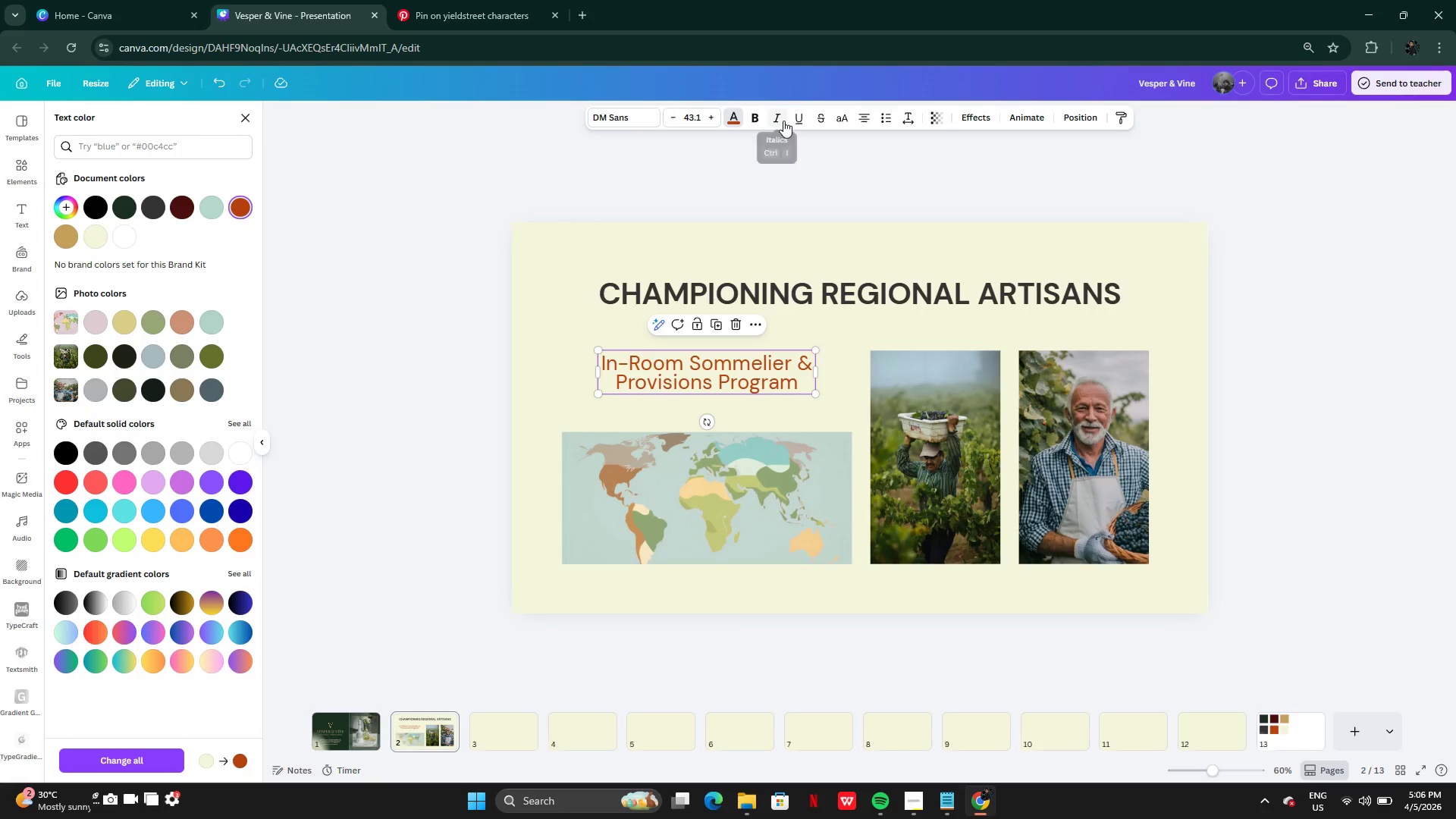 
left_click([746, 118])
 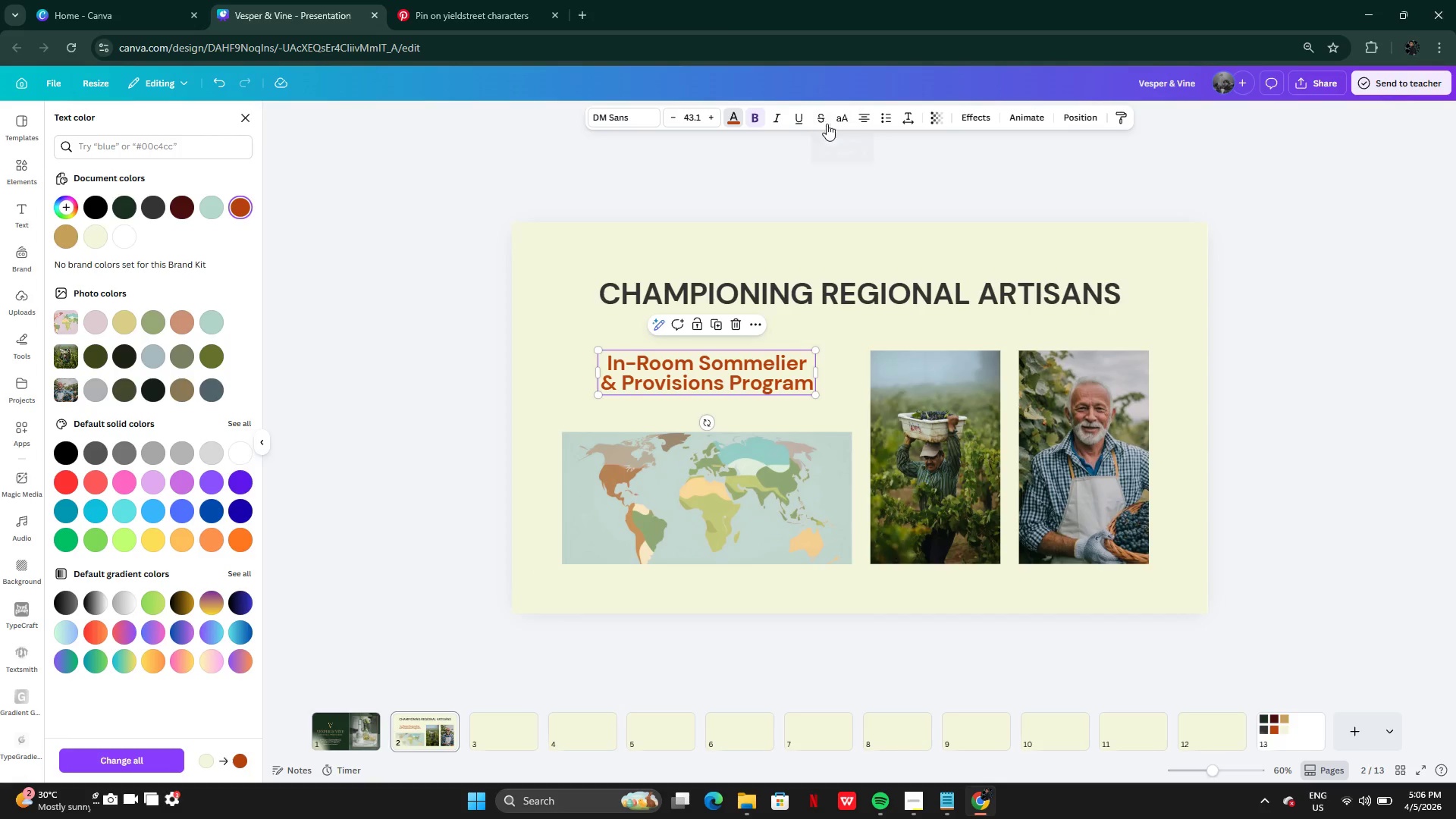 
left_click([847, 124])
 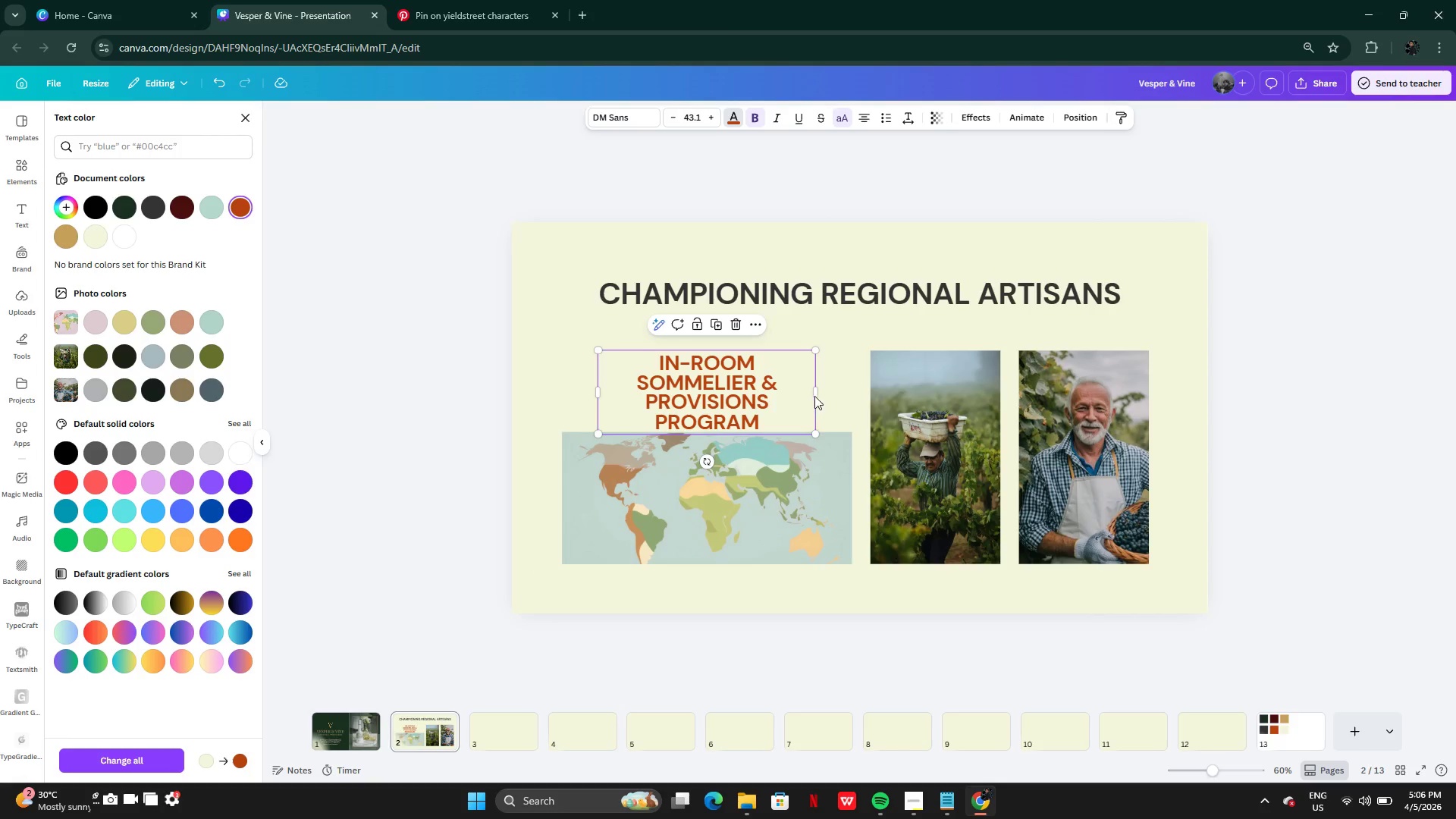 
left_click_drag(start_coordinate=[818, 394], to_coordinate=[880, 376])
 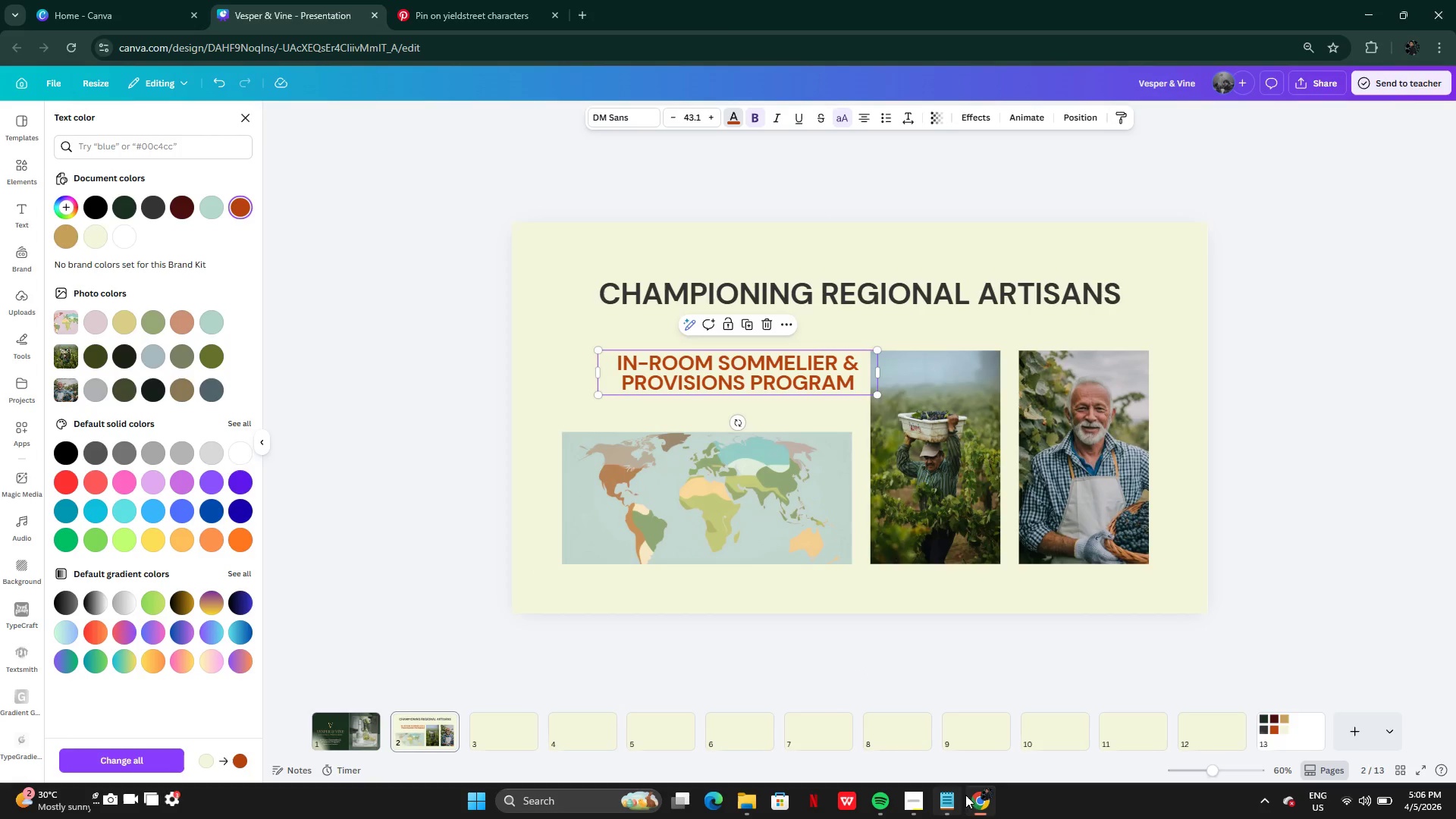 
left_click([949, 816])
 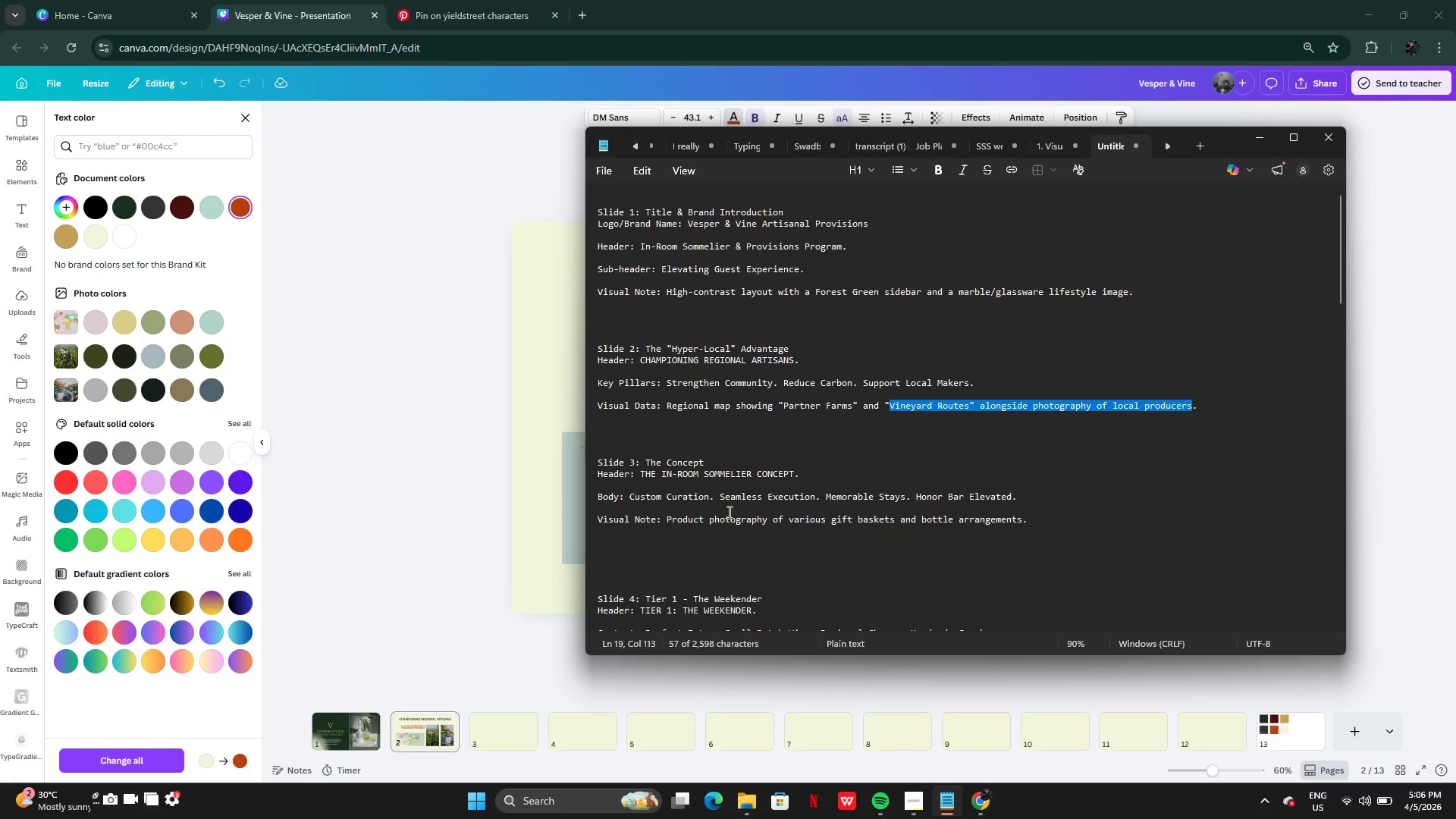 
wait(9.17)
 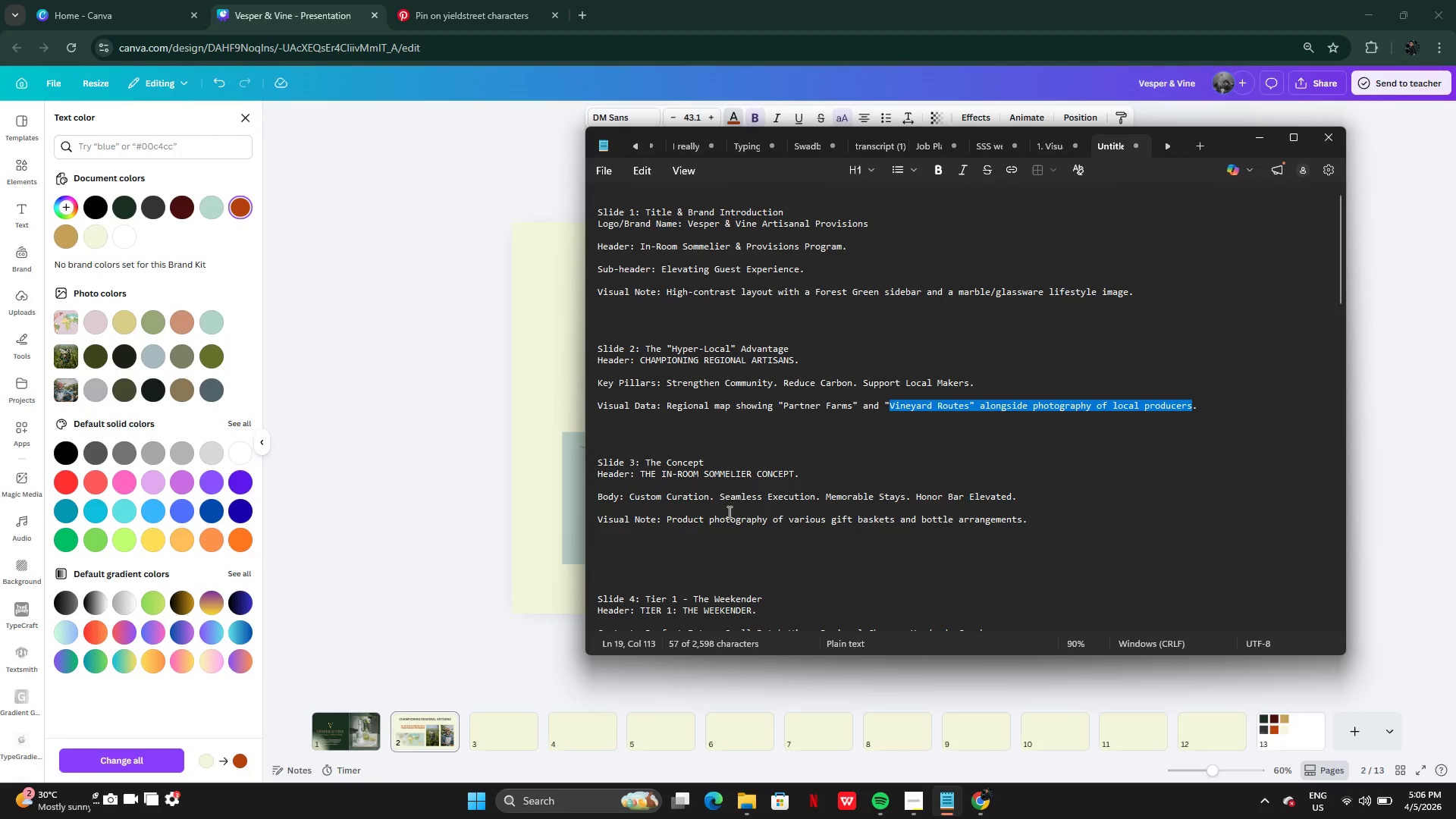 
left_click_drag(start_coordinate=[668, 385], to_coordinate=[997, 381])
 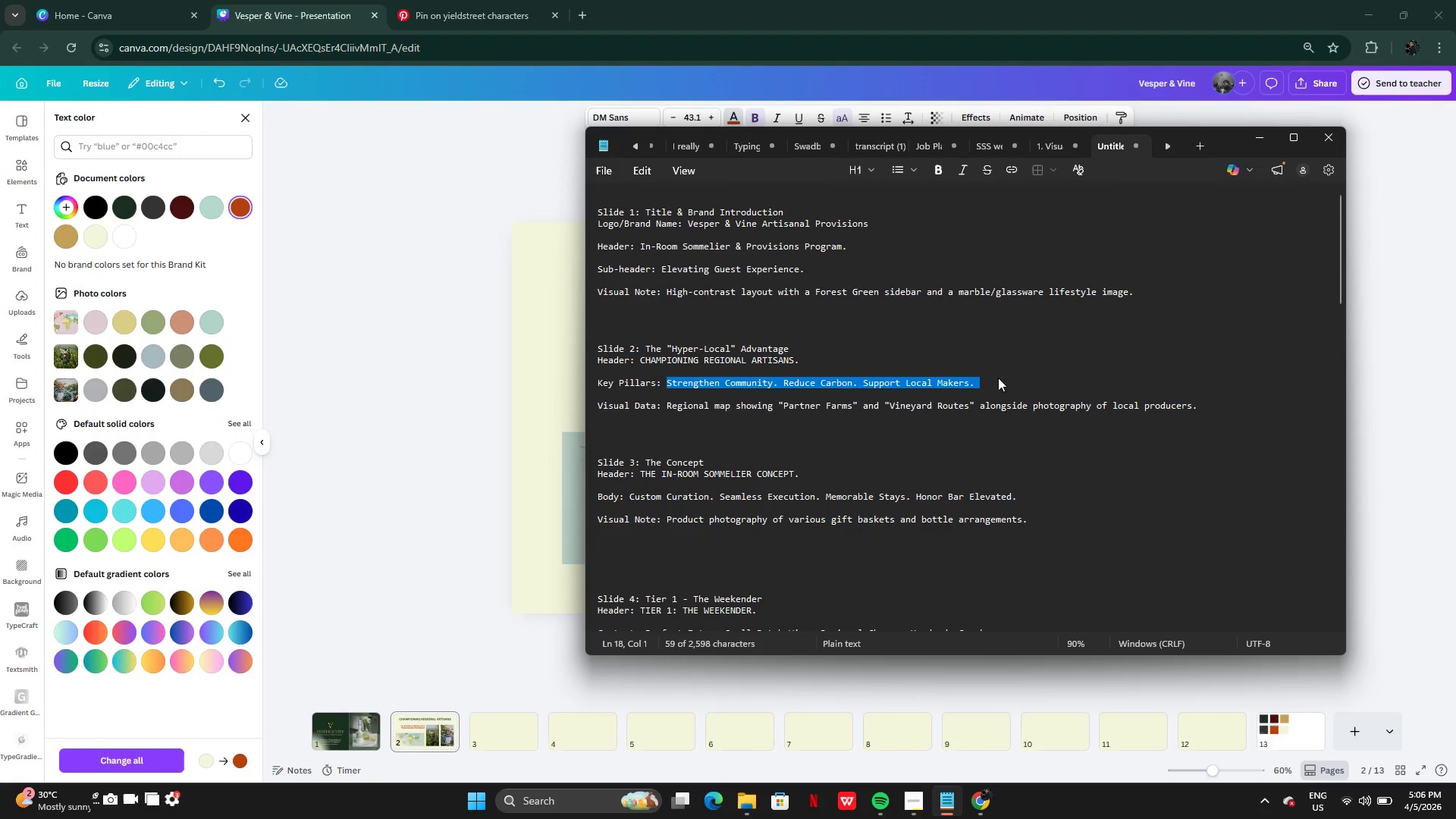 
key(Control+C)
 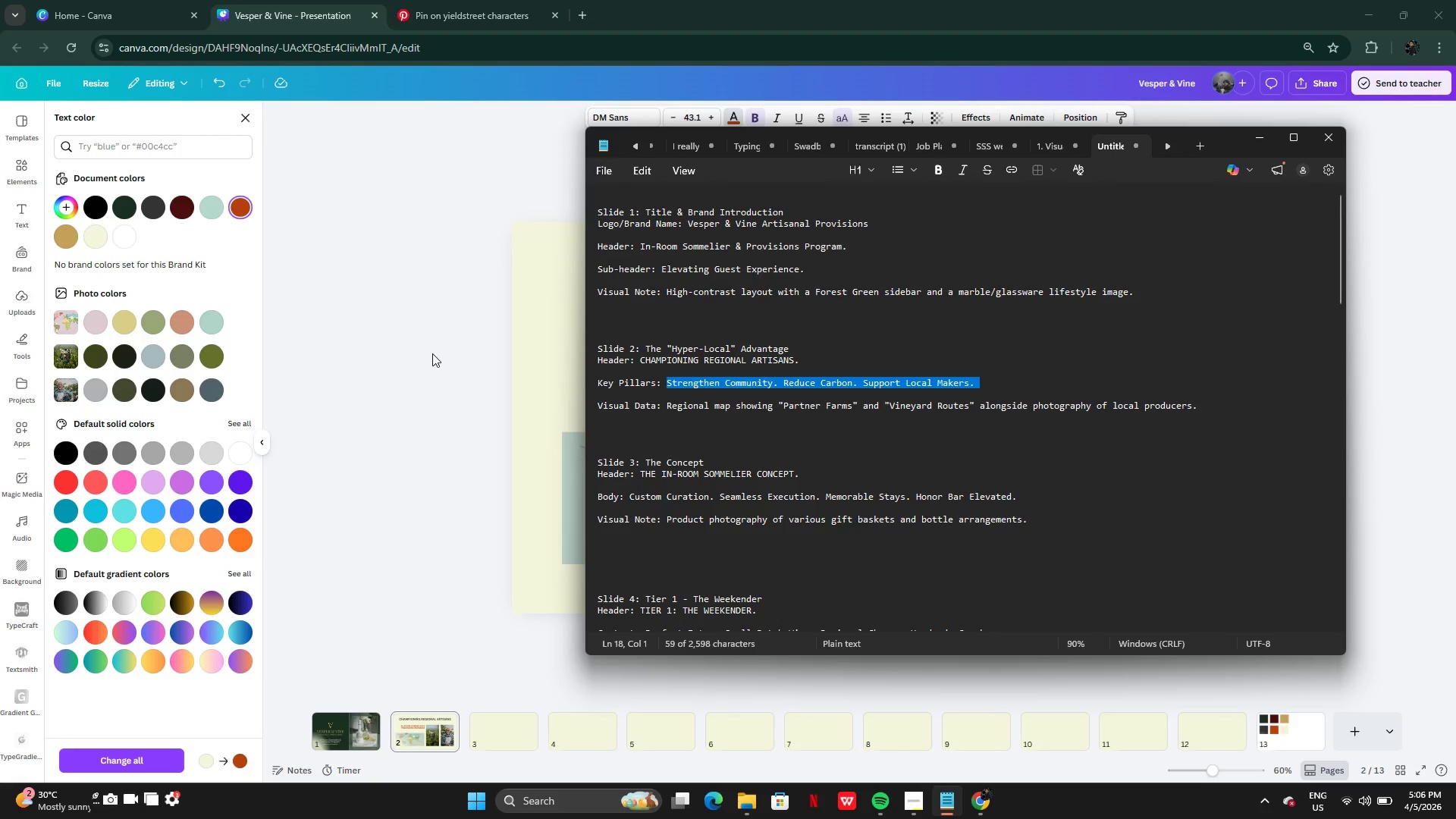 
left_click([432, 353])
 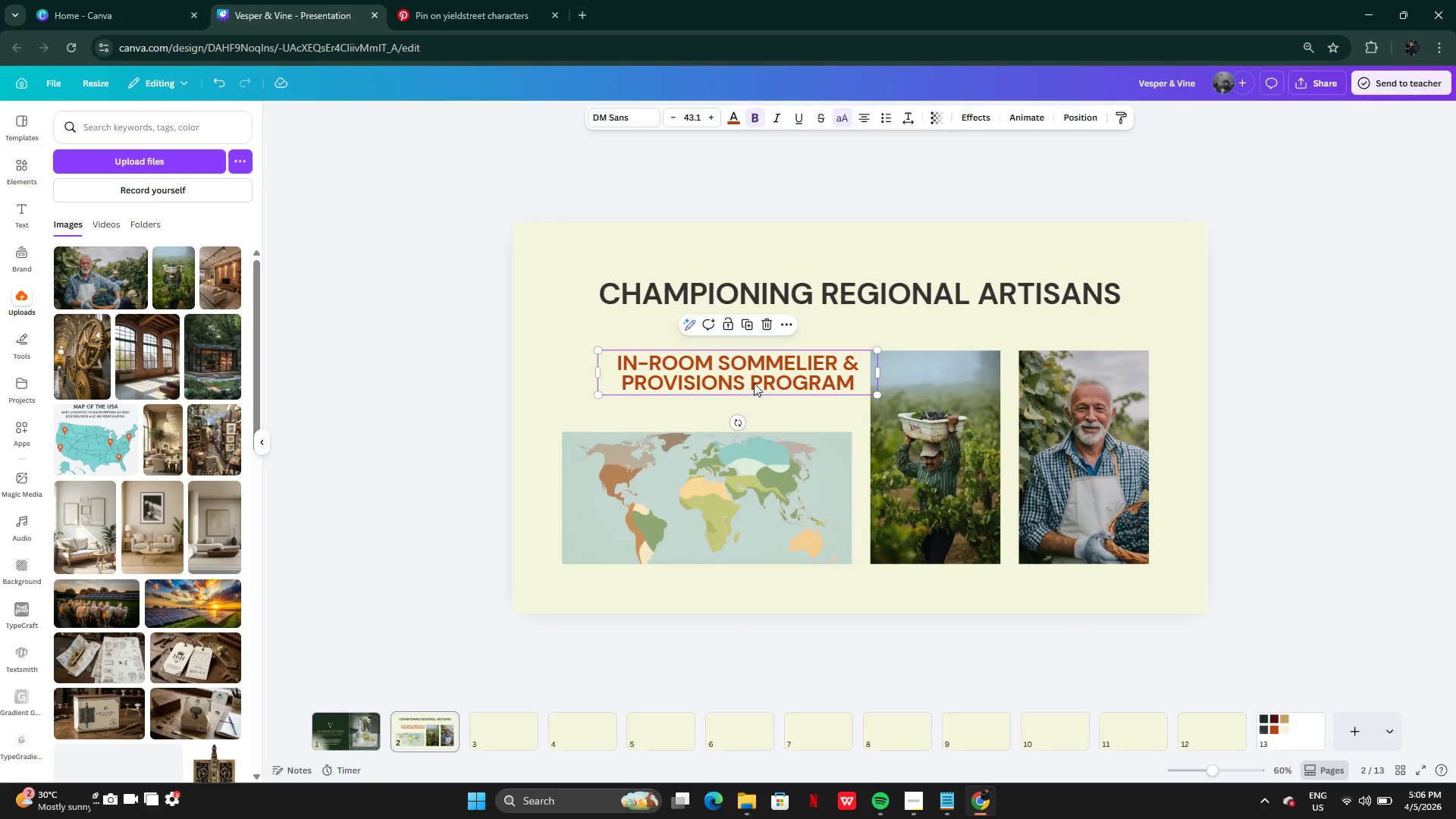 
key(Backspace)
 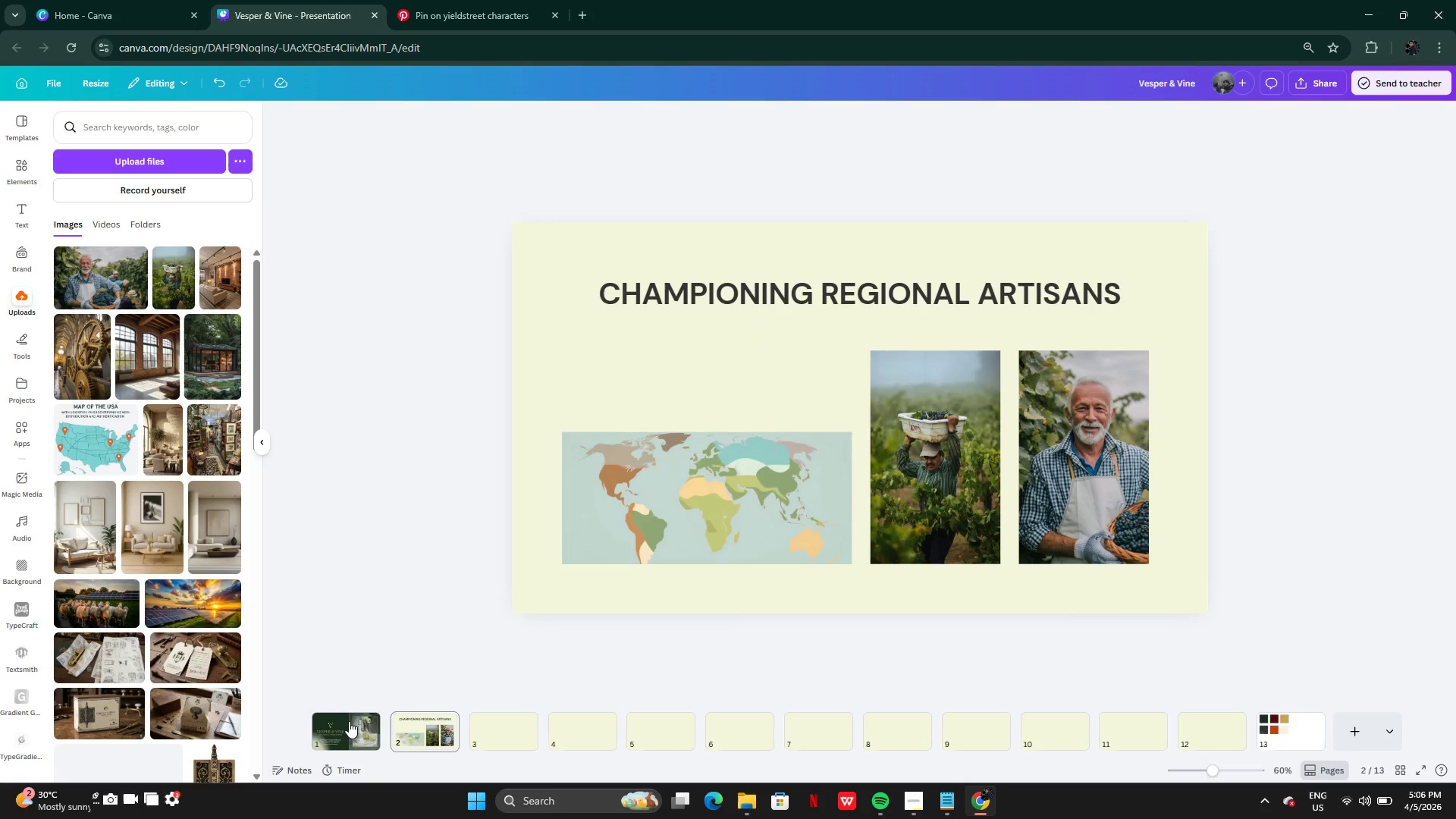 
left_click([353, 725])
 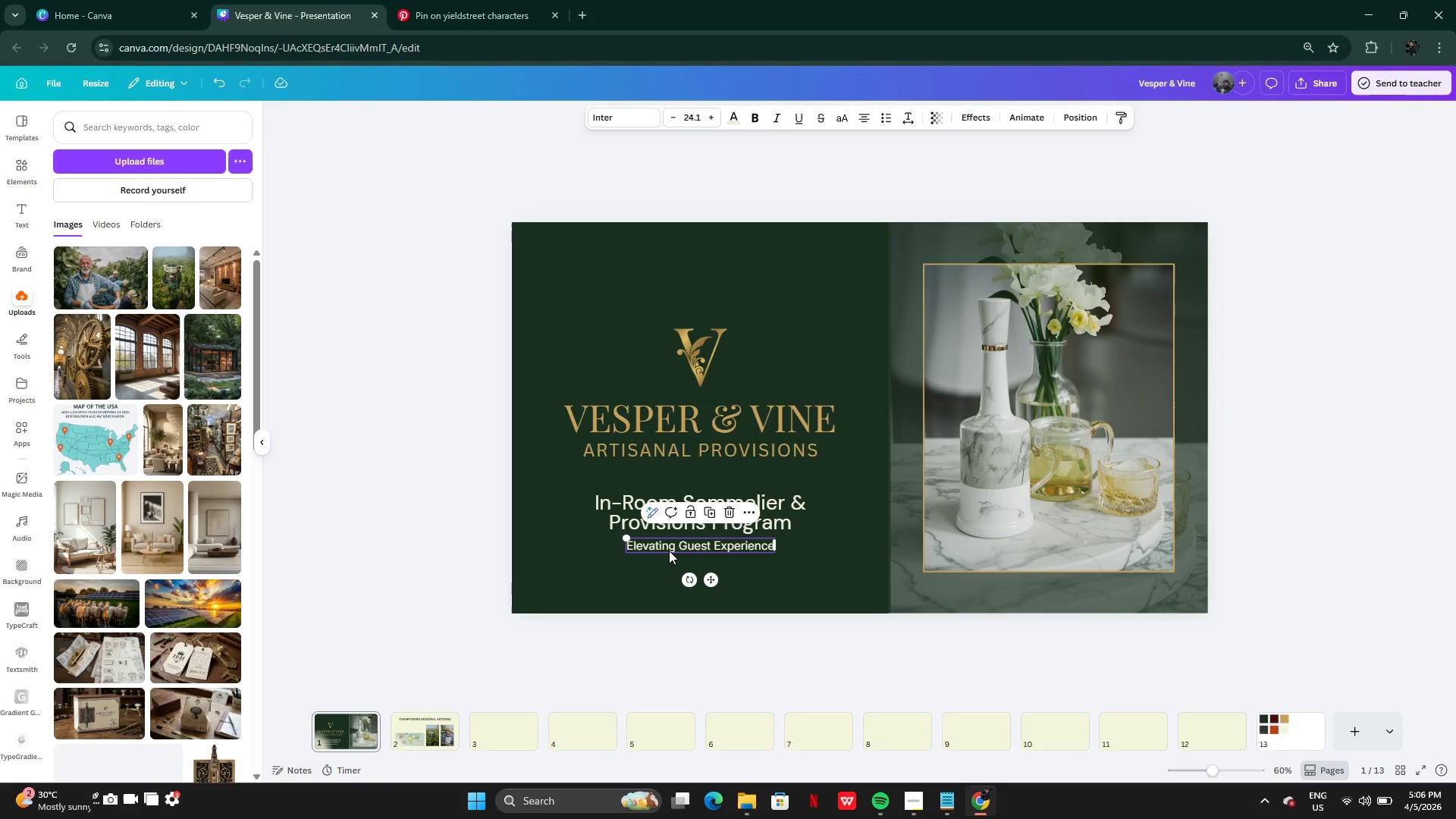 
key(Control+ControlLeft)
 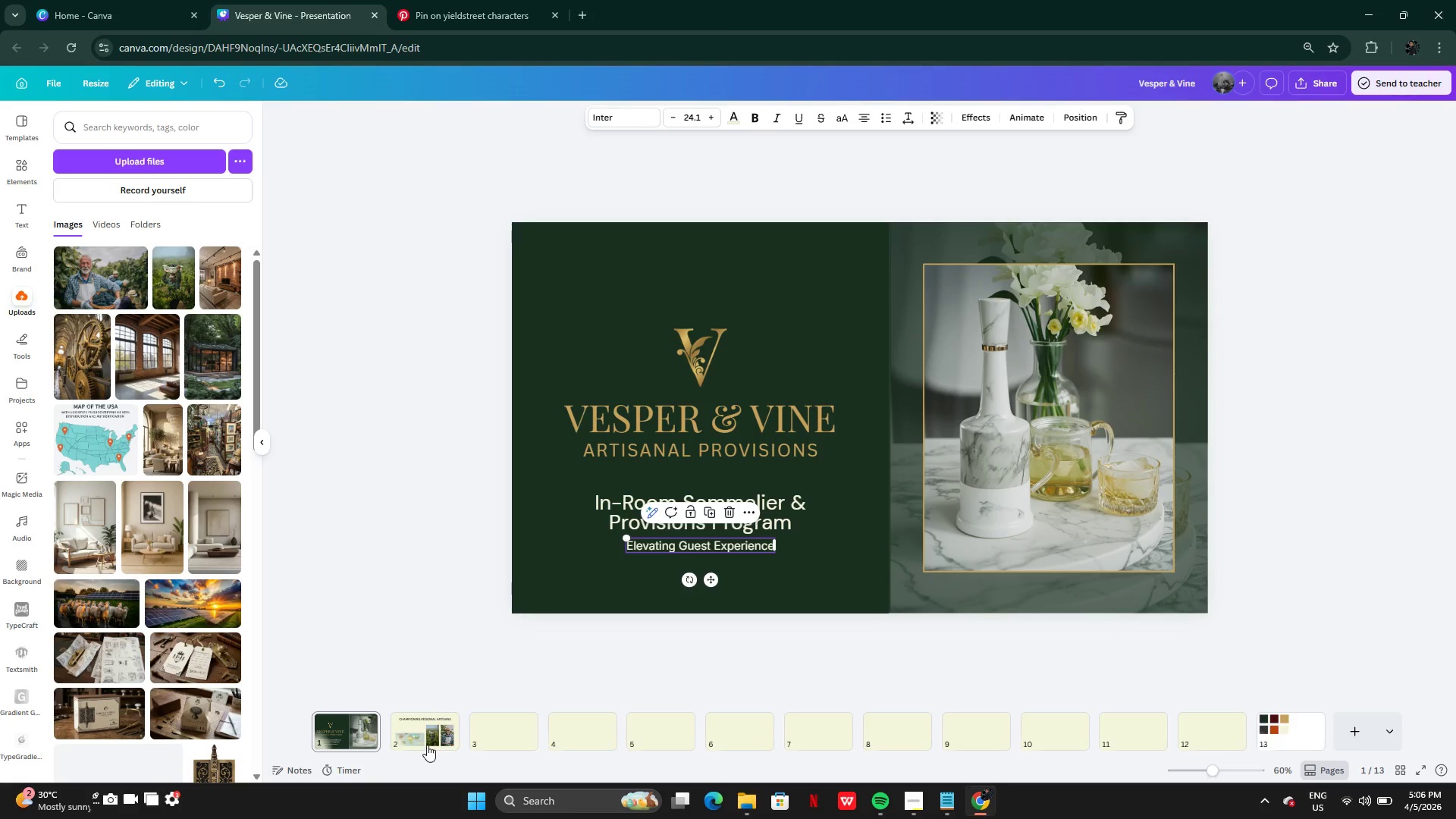 
key(Control+C)
 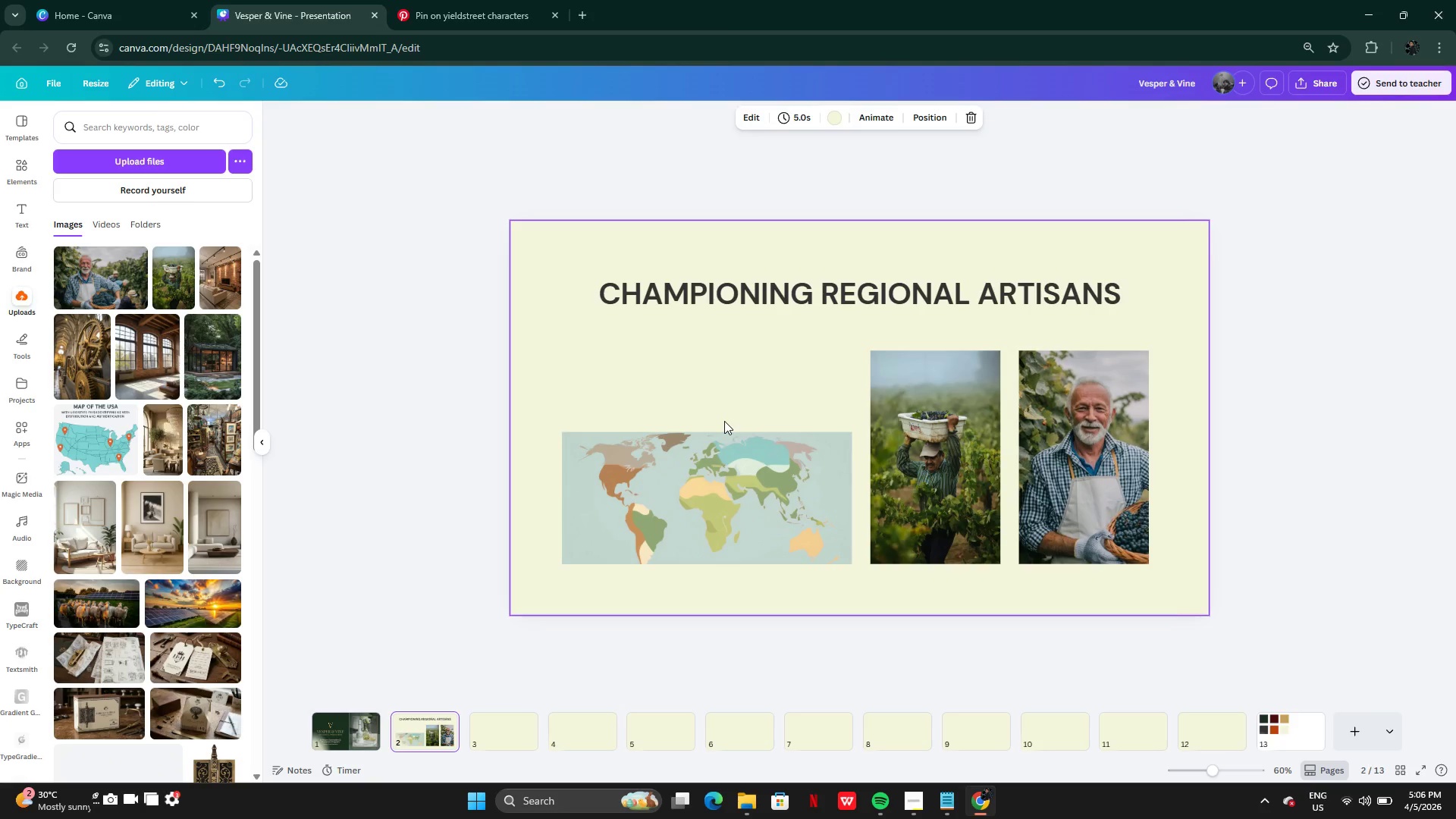 
key(Control+ControlLeft)
 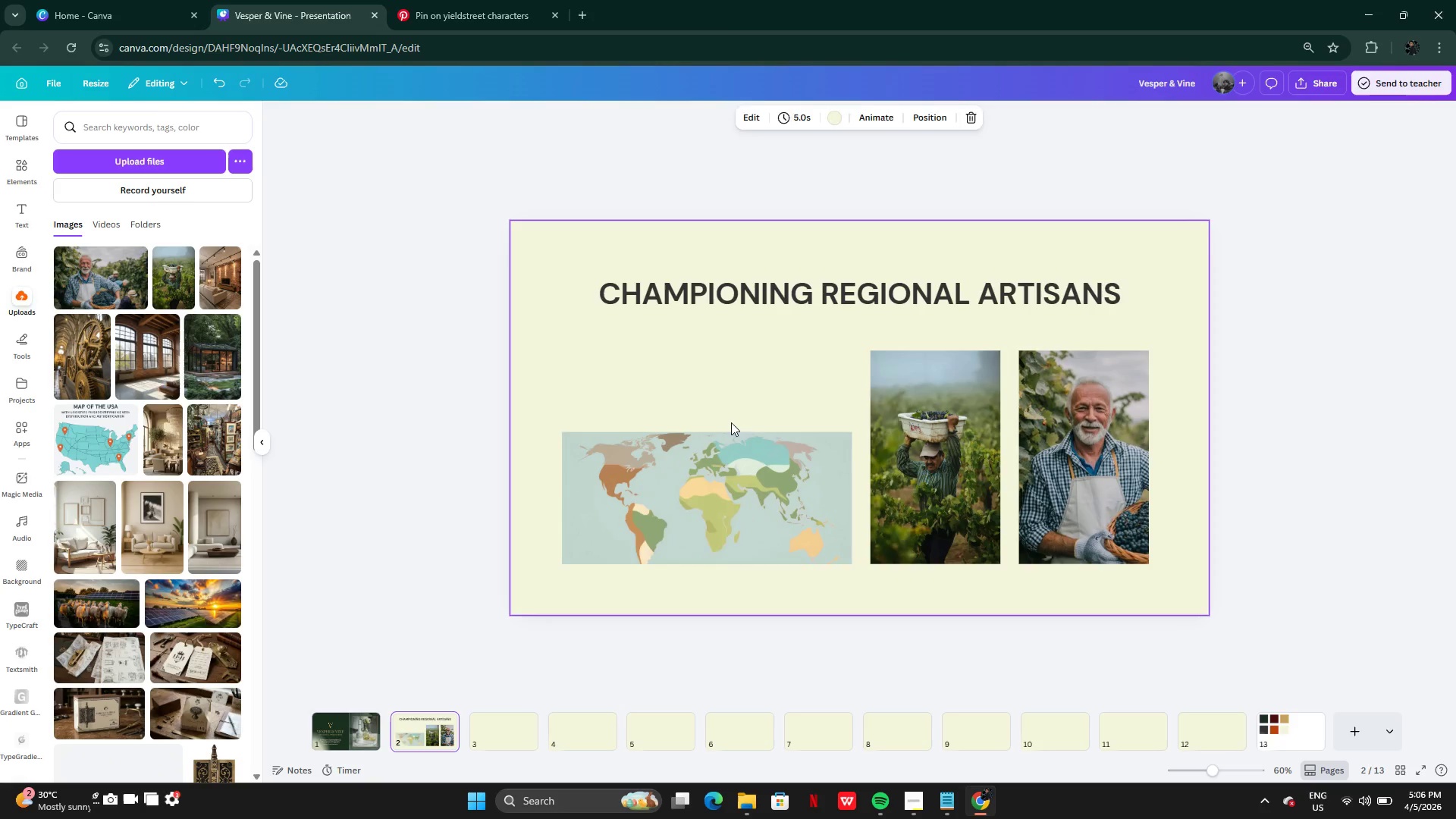 
hold_key(key=V, duration=10.27)
 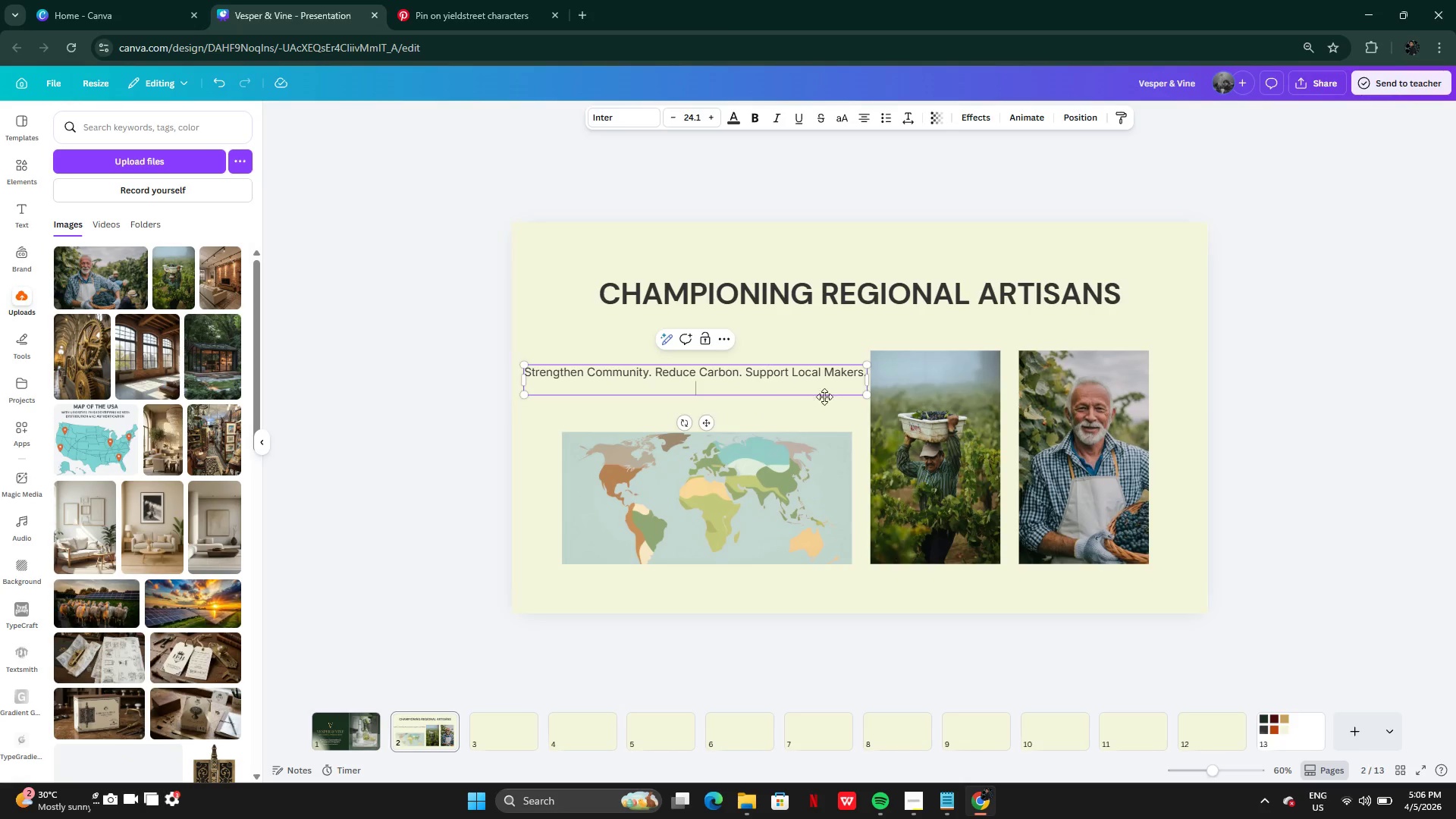 
left_click_drag(start_coordinate=[724, 544], to_coordinate=[719, 371])
 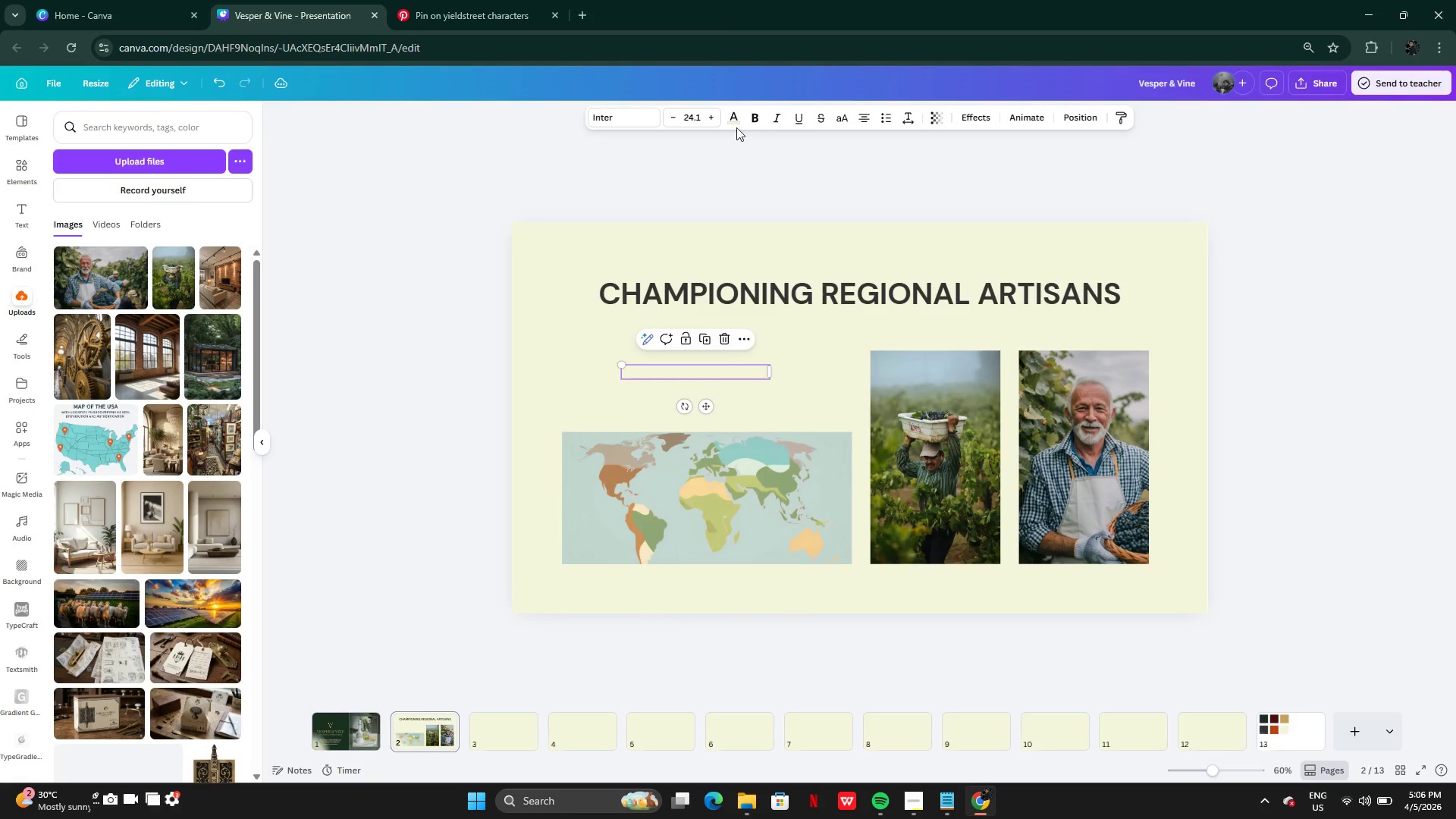 
left_click([734, 119])
 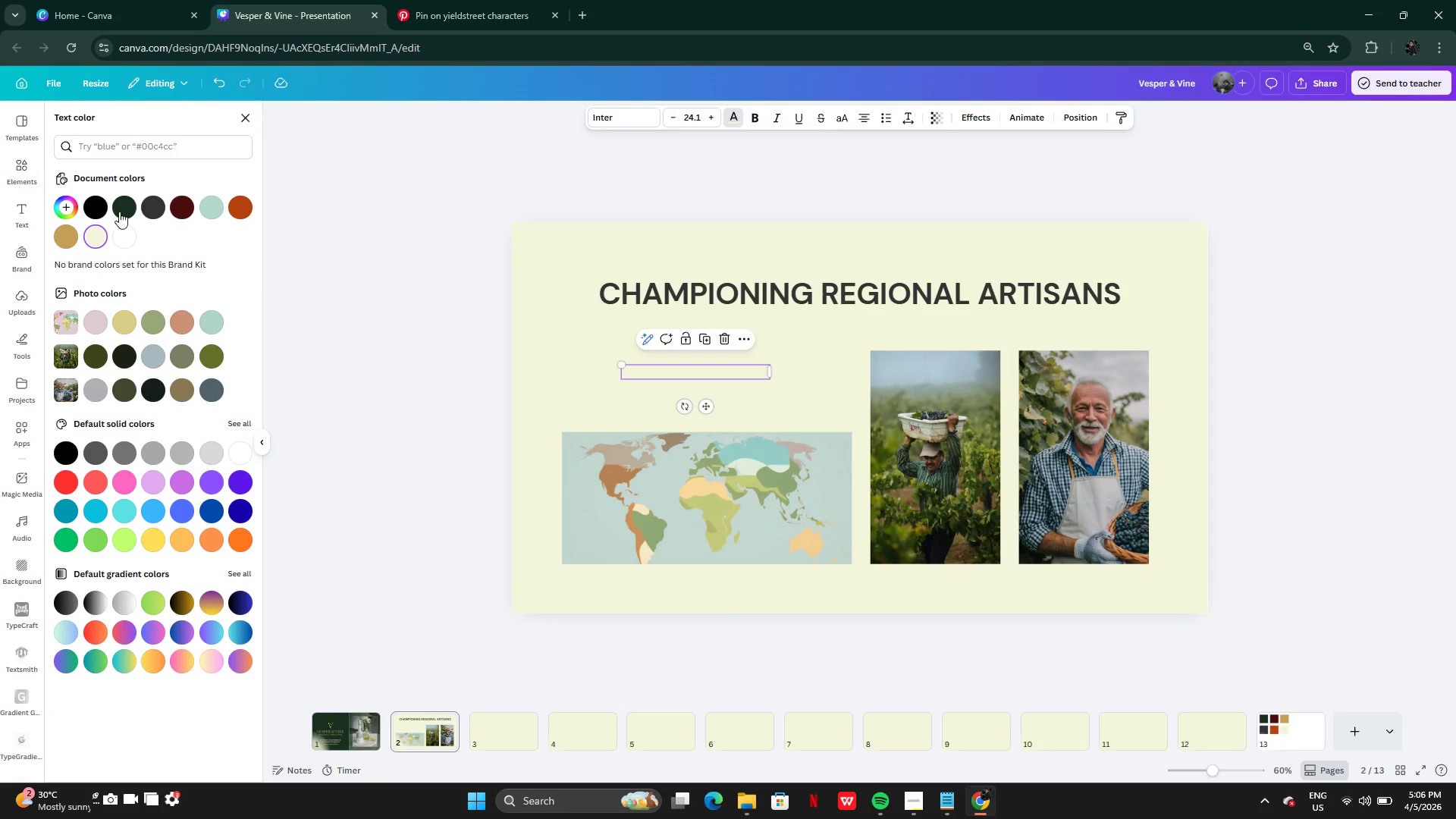 
left_click([162, 198])
 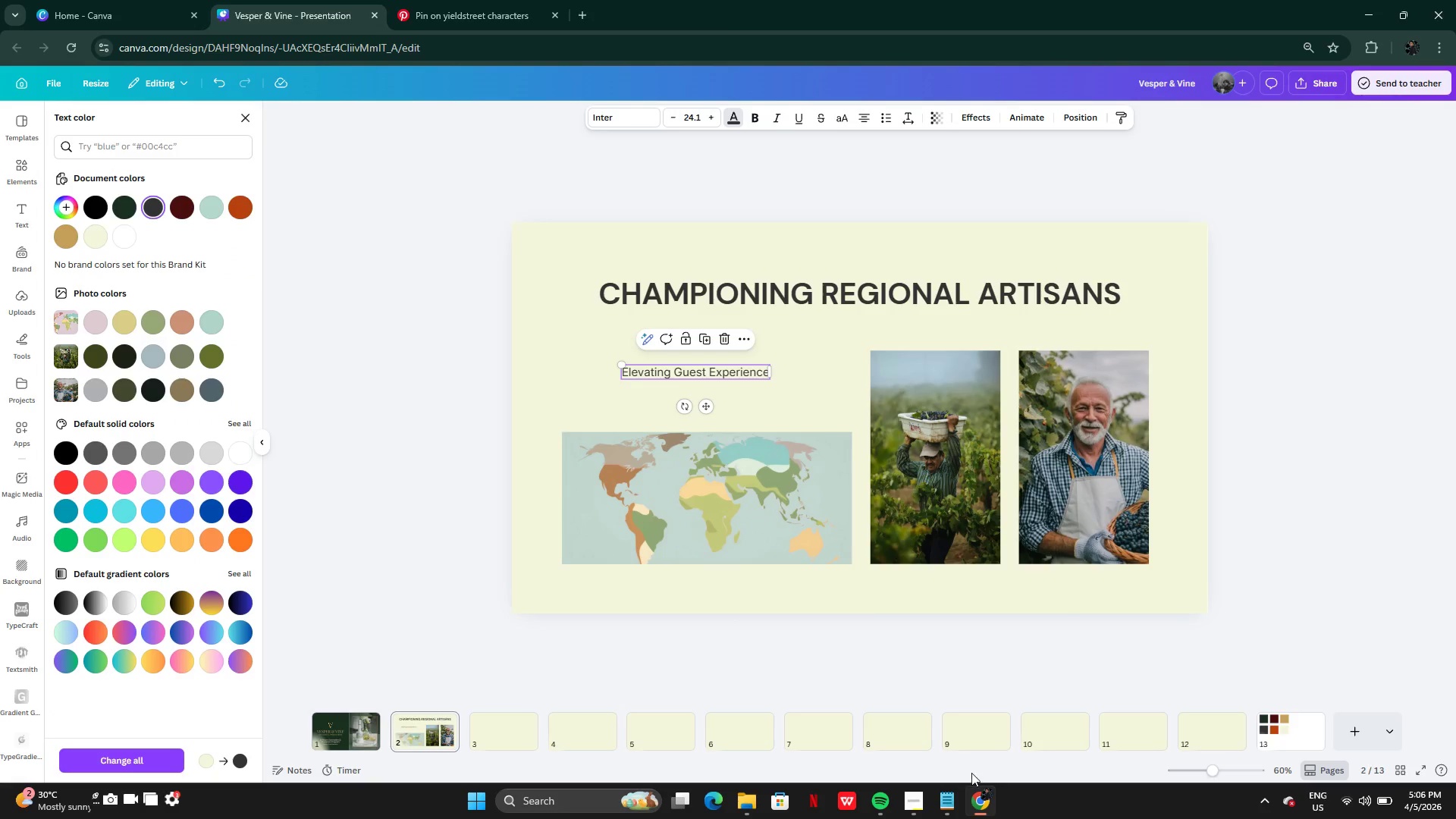 
left_click([956, 804])
 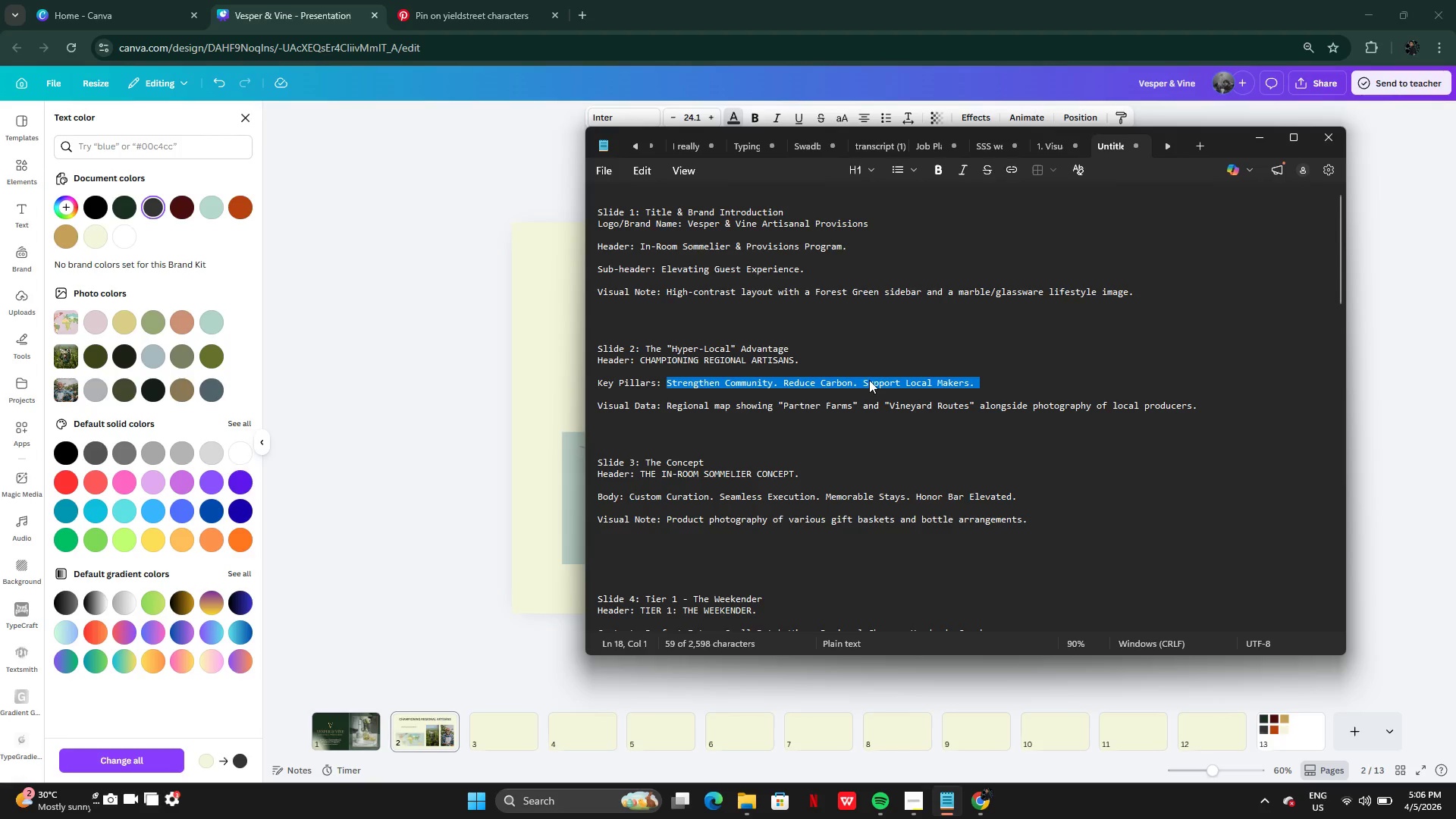 
key(Control+C)
 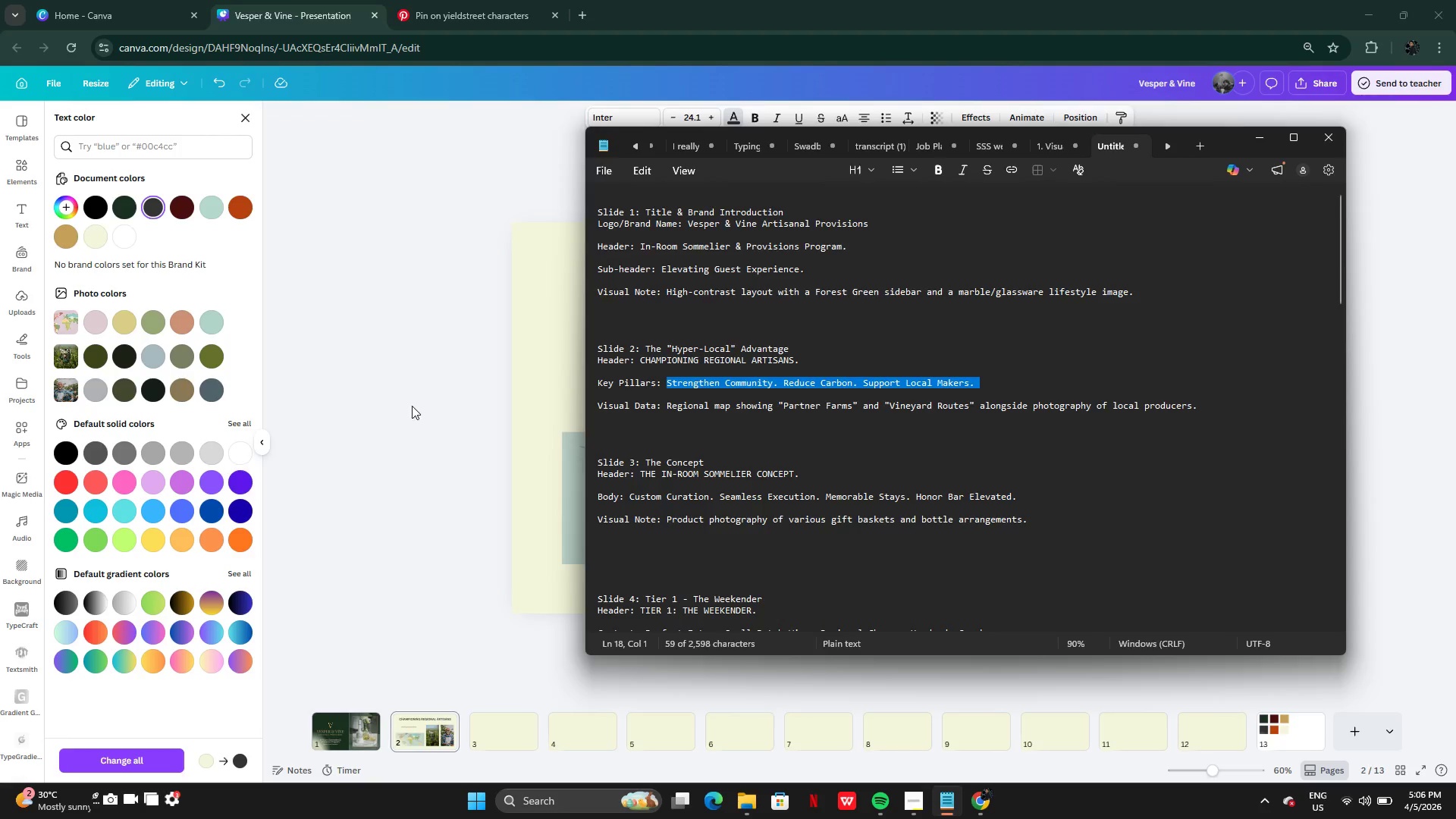 
left_click([412, 406])
 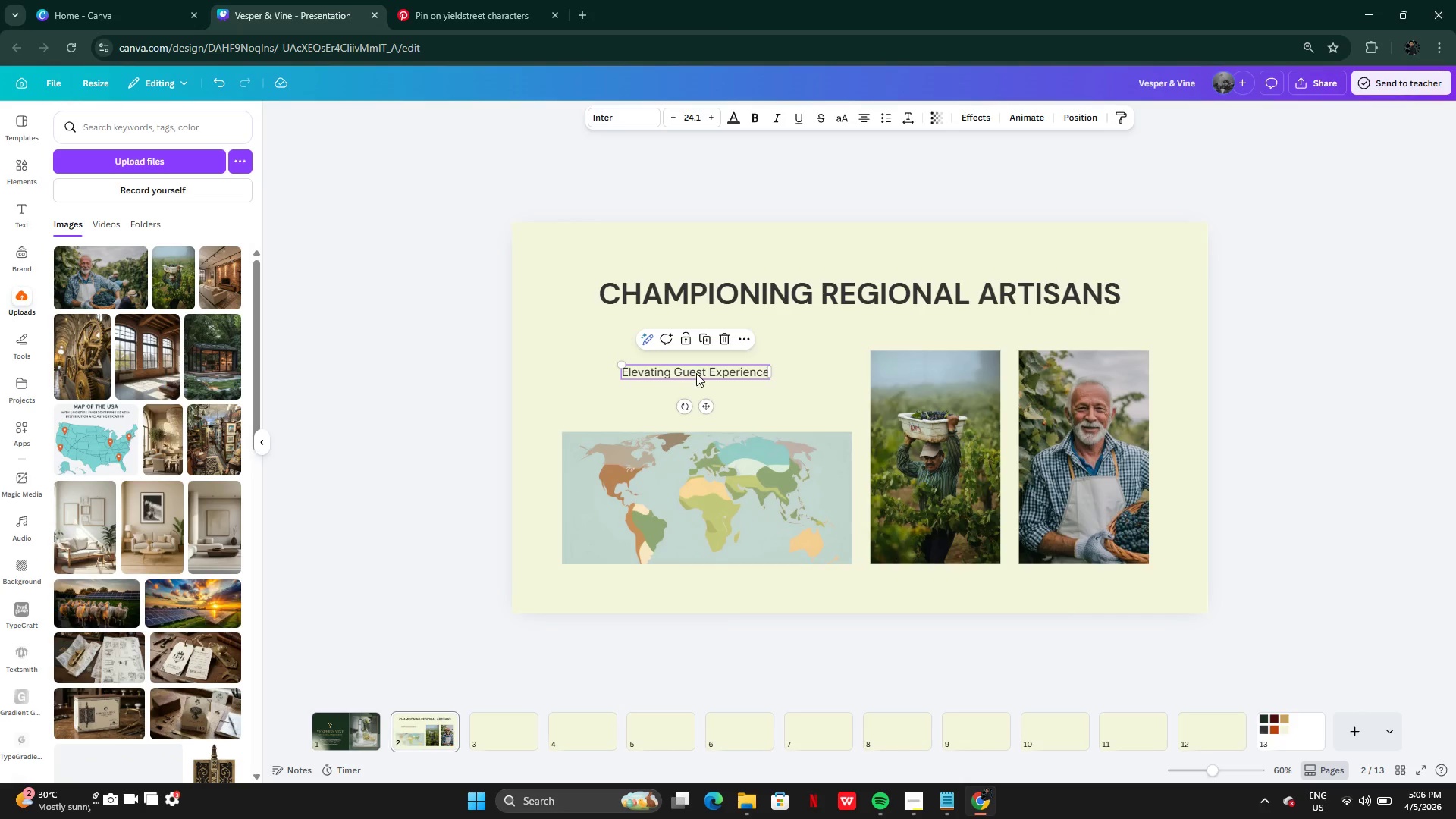 
double_click([696, 373])
 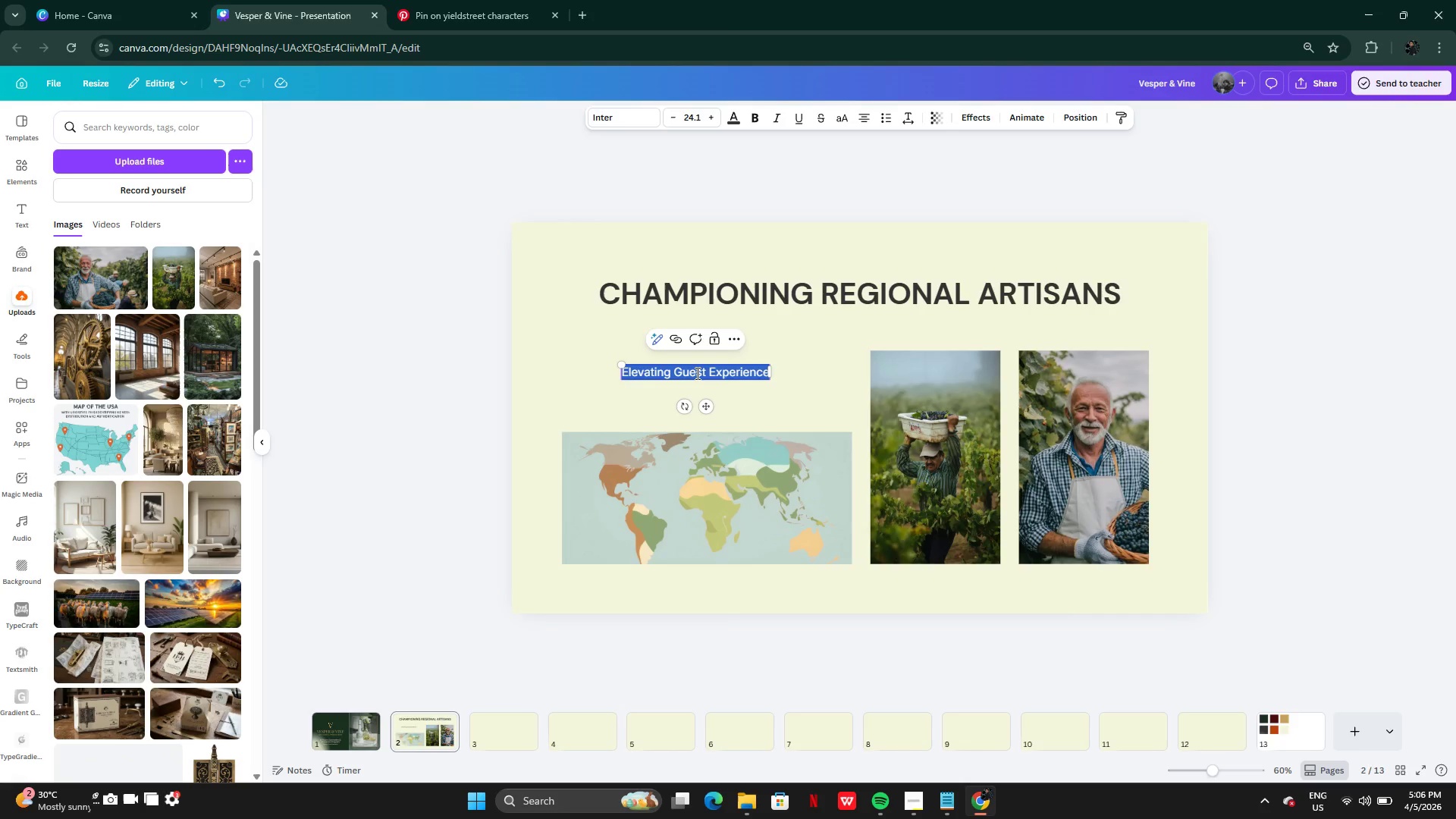 
hold_key(key=ControlLeft, duration=0.7)
 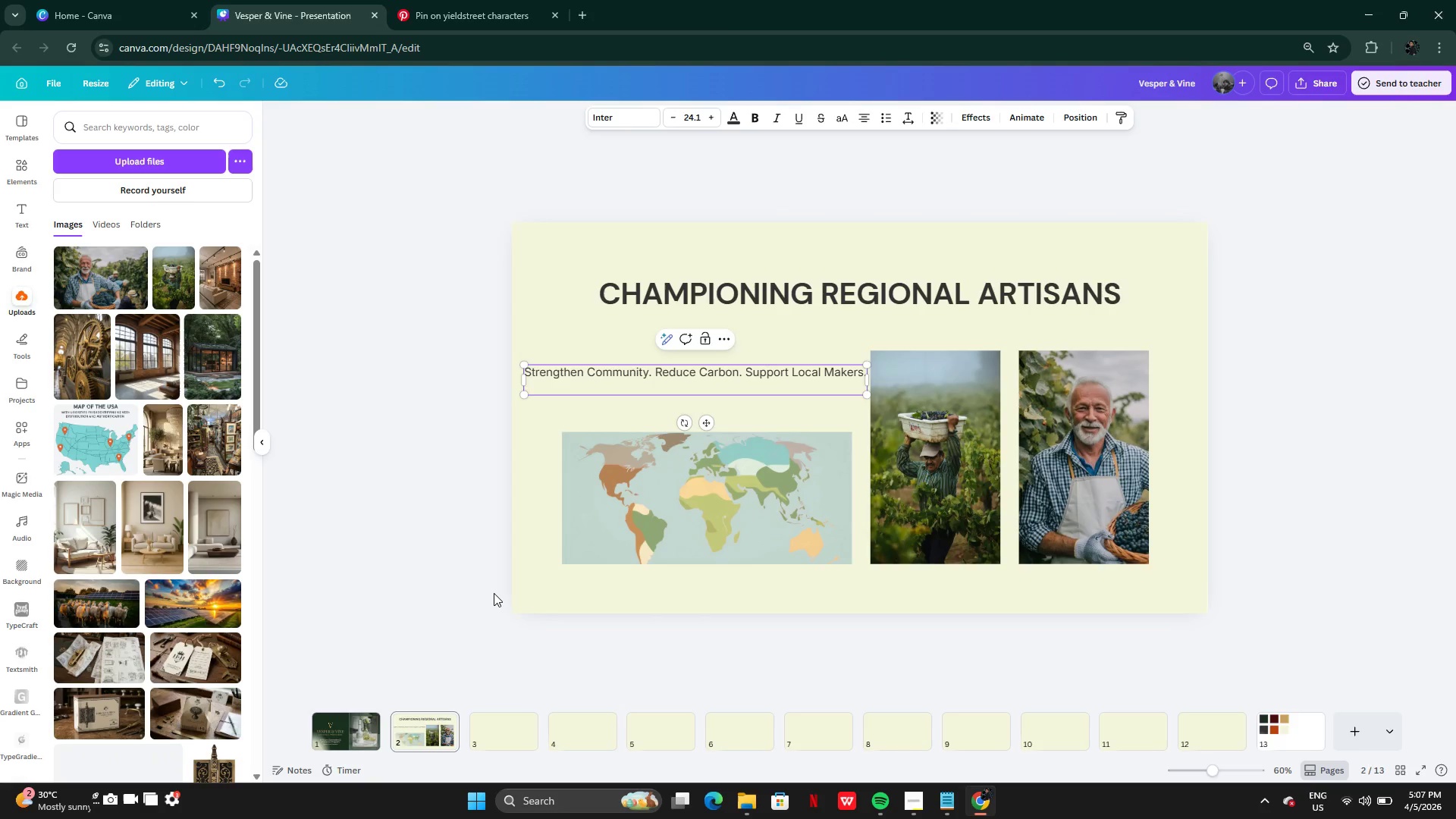 
wait(21.5)
 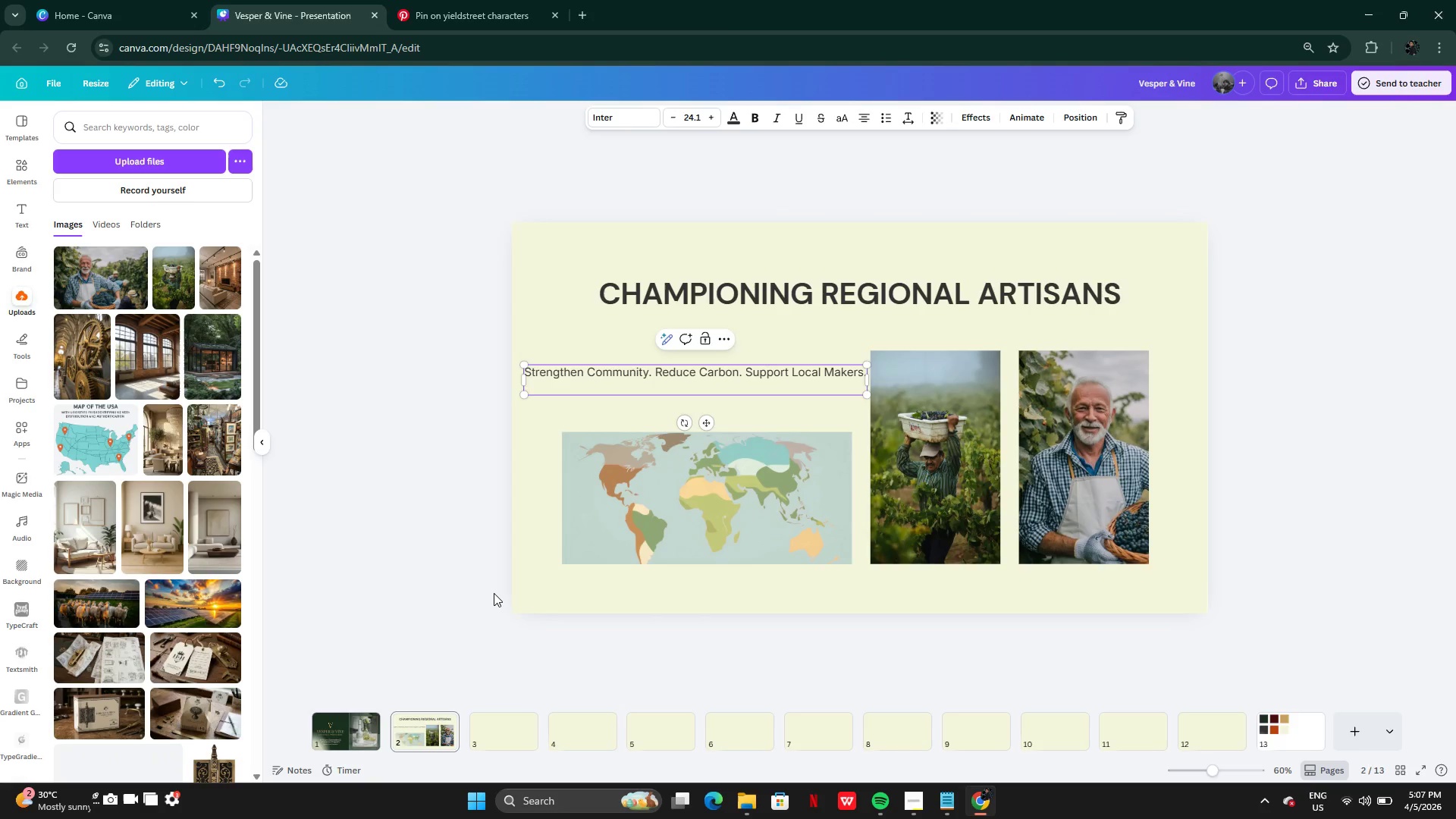 
key(Backspace)
 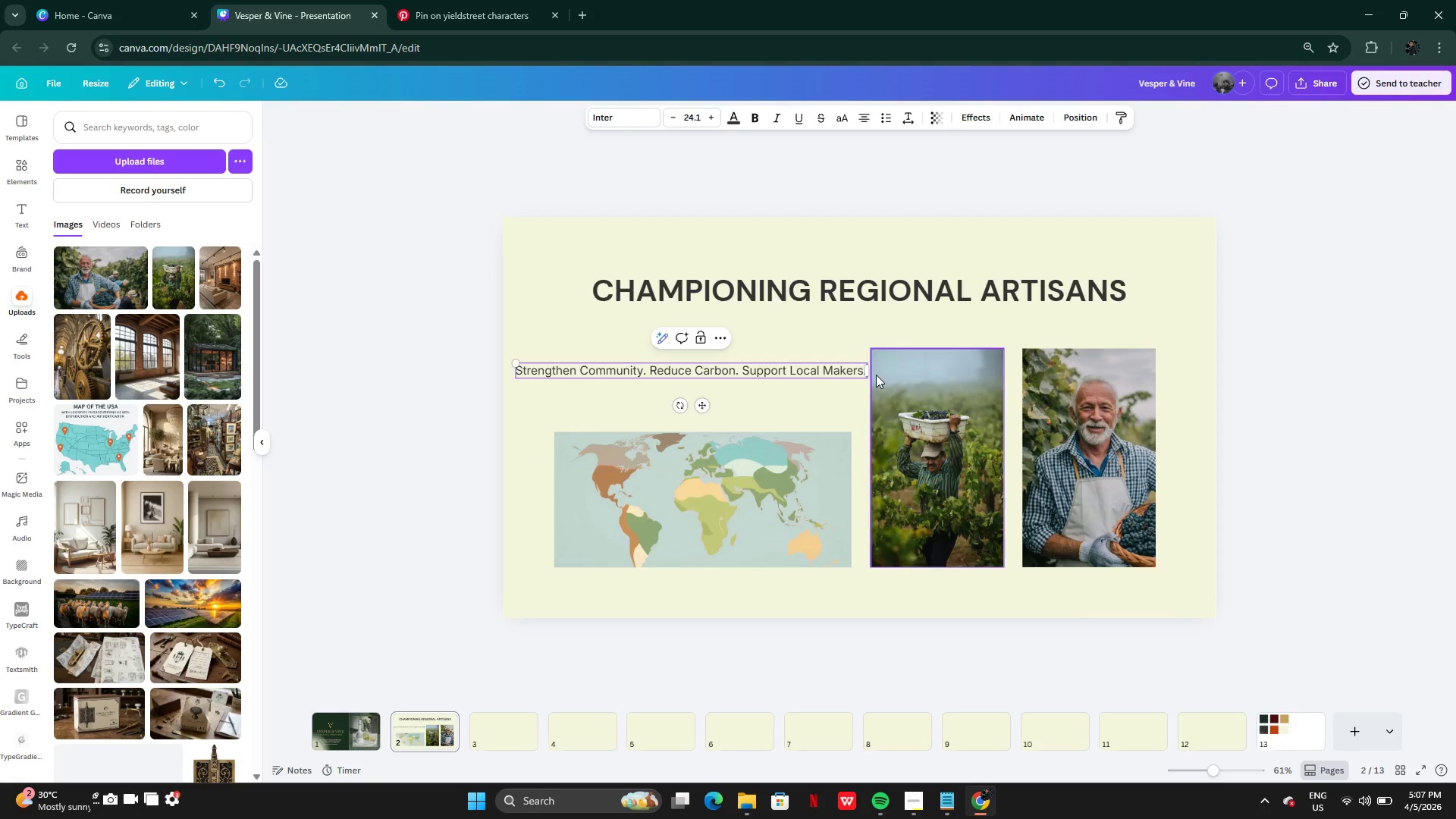 
left_click_drag(start_coordinate=[870, 374], to_coordinate=[711, 372])
 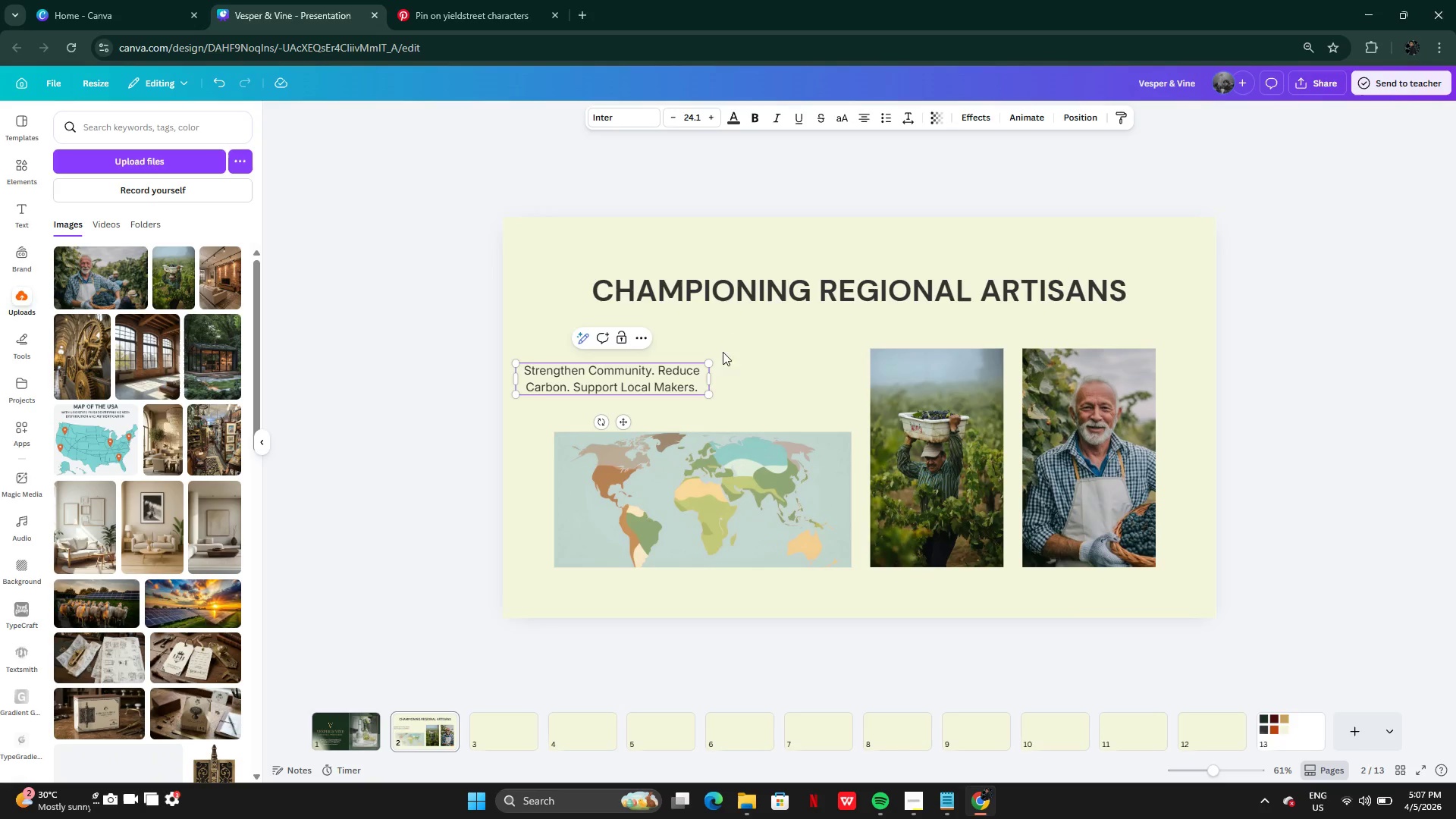 
left_click([750, 355])
 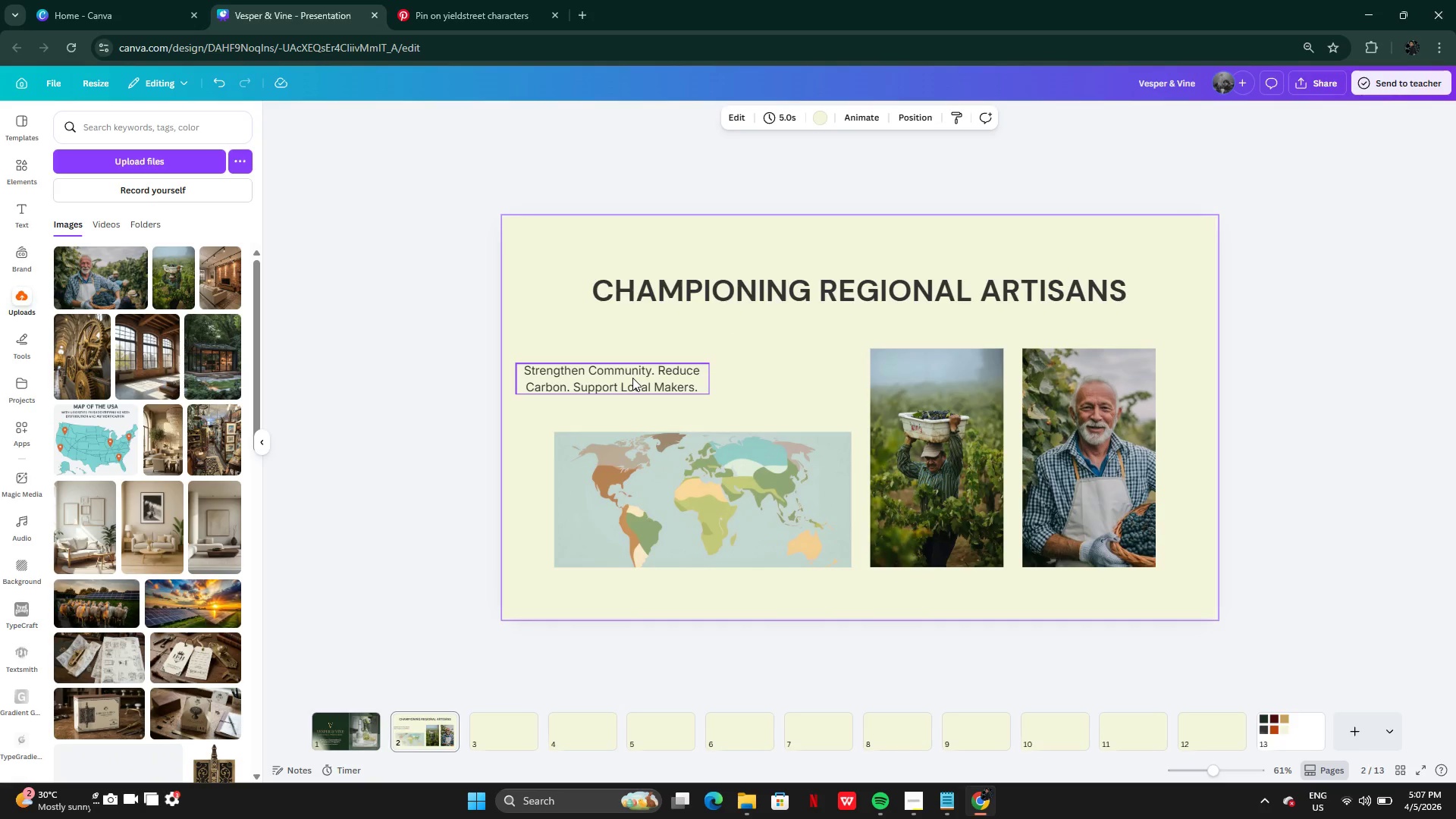 
left_click_drag(start_coordinate=[632, 378], to_coordinate=[714, 379])
 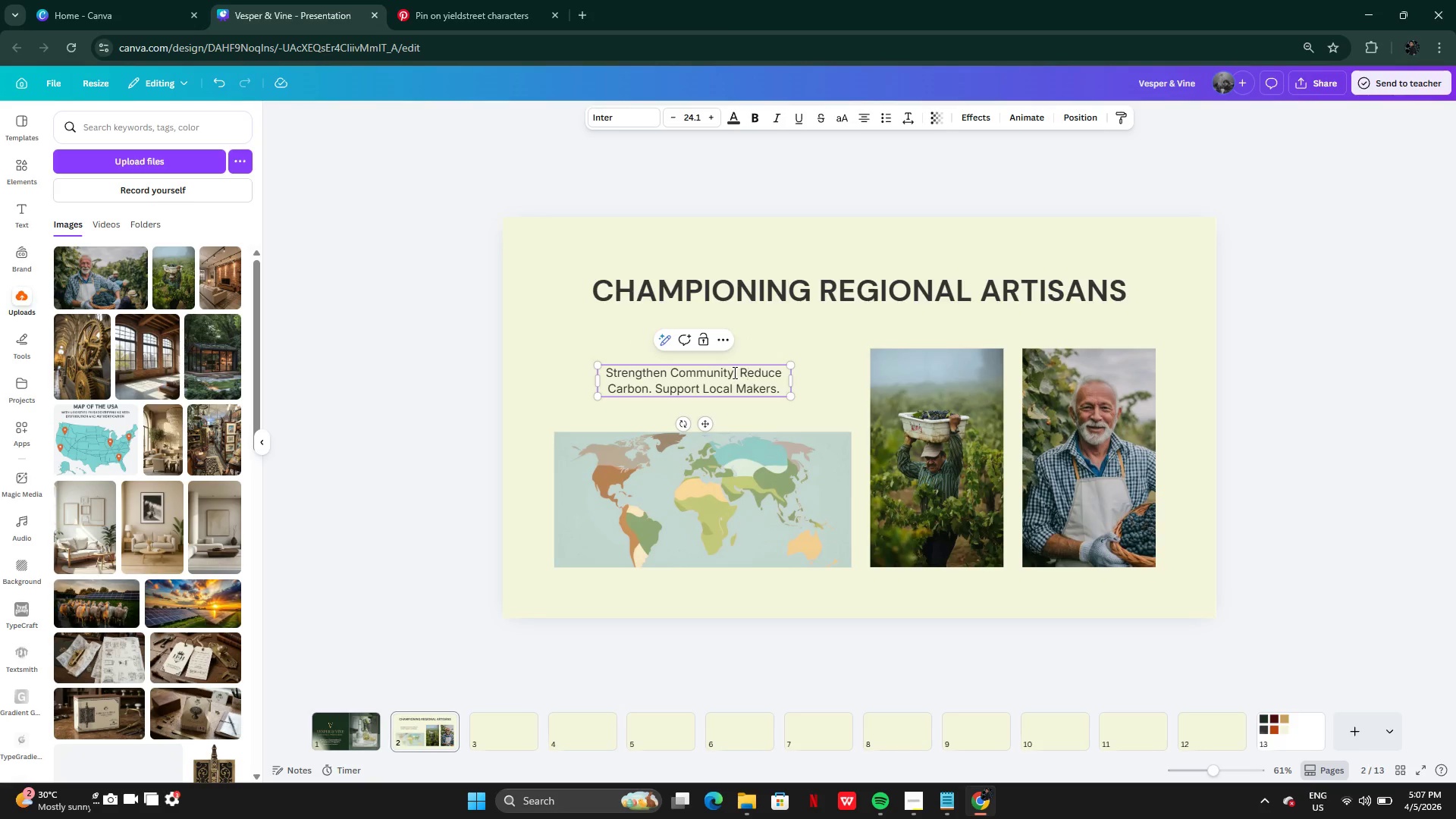 
key(Enter)
 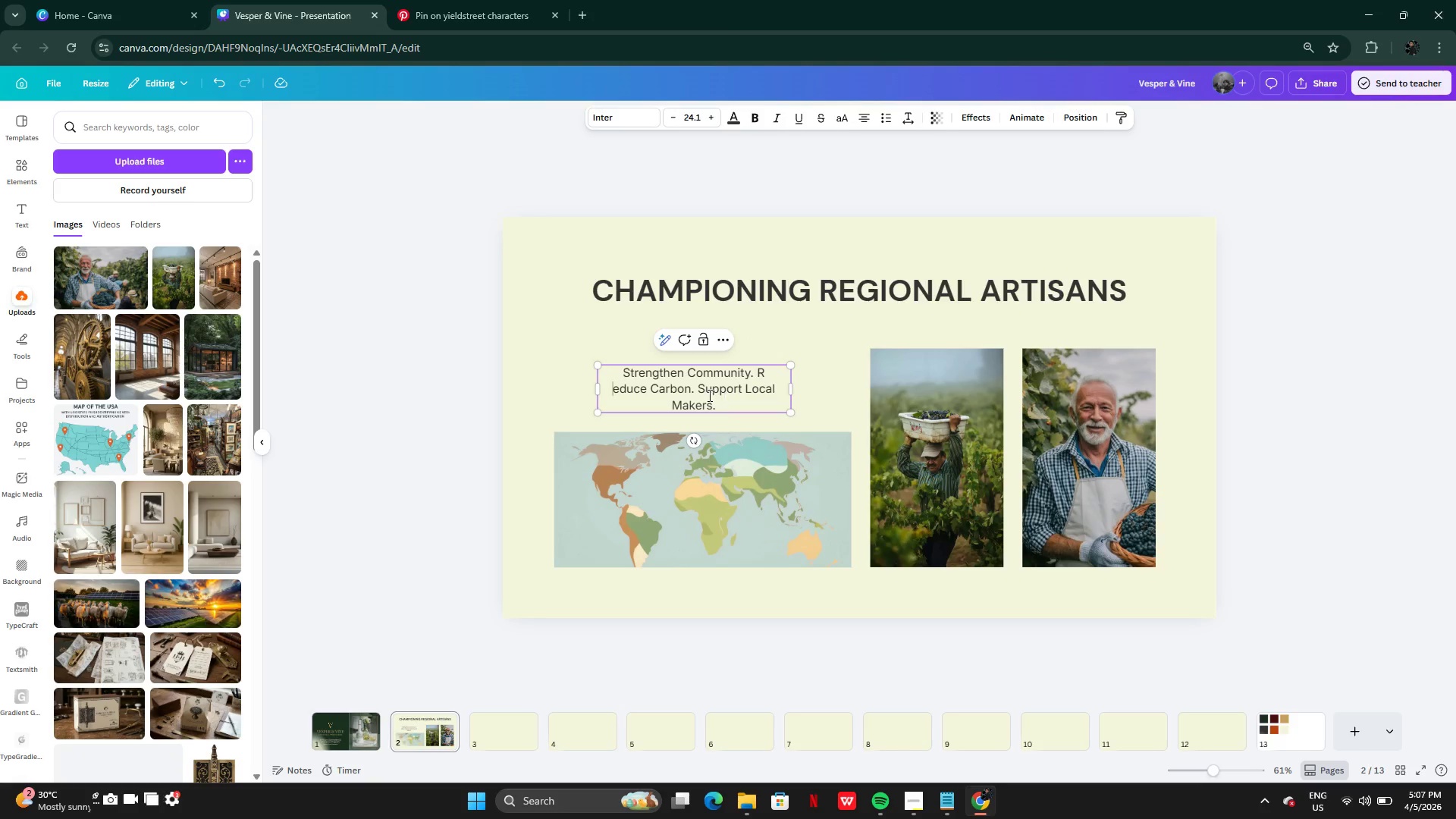 
left_click([701, 393])
 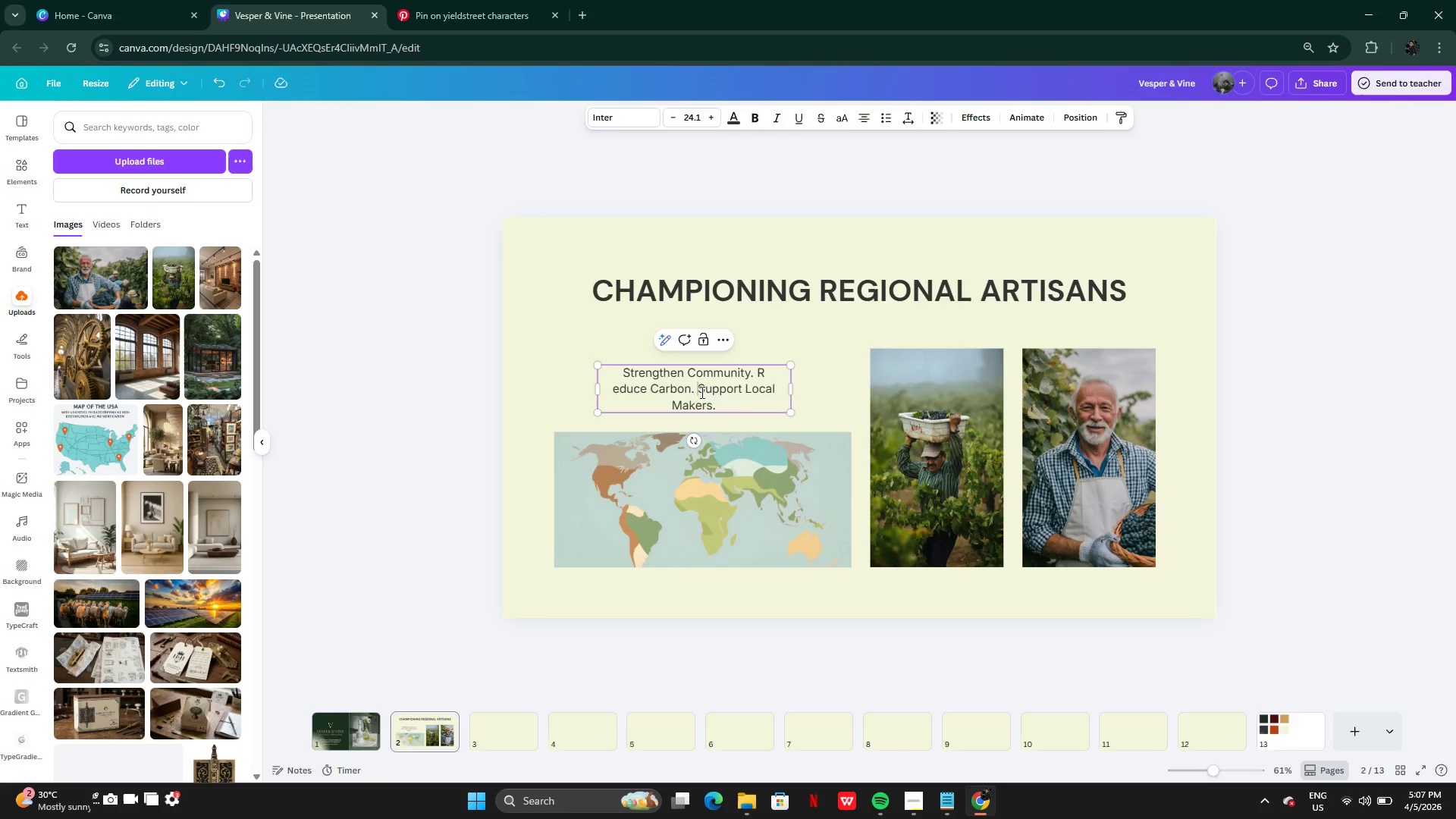 
key(Enter)
 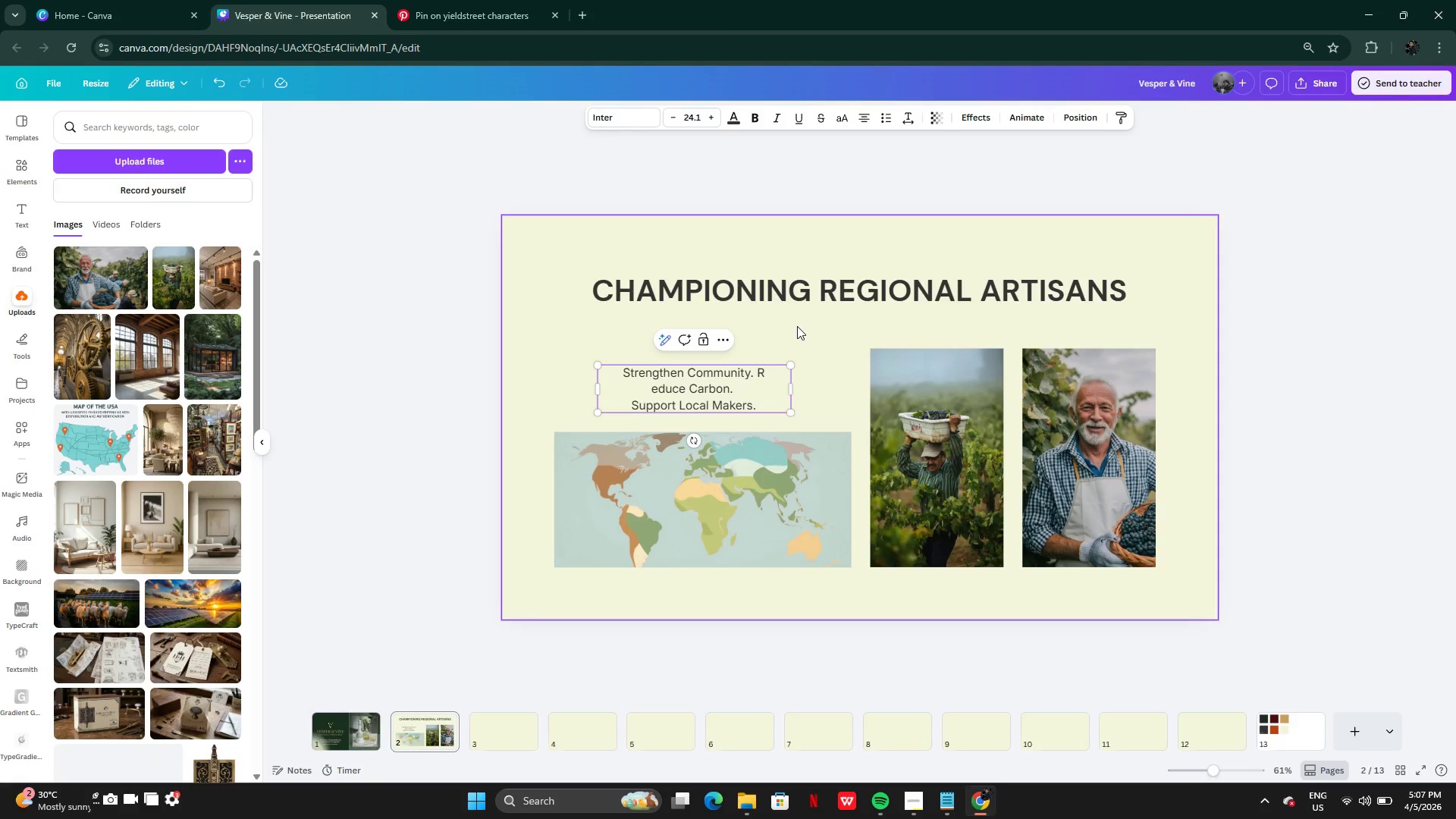 
left_click([797, 323])
 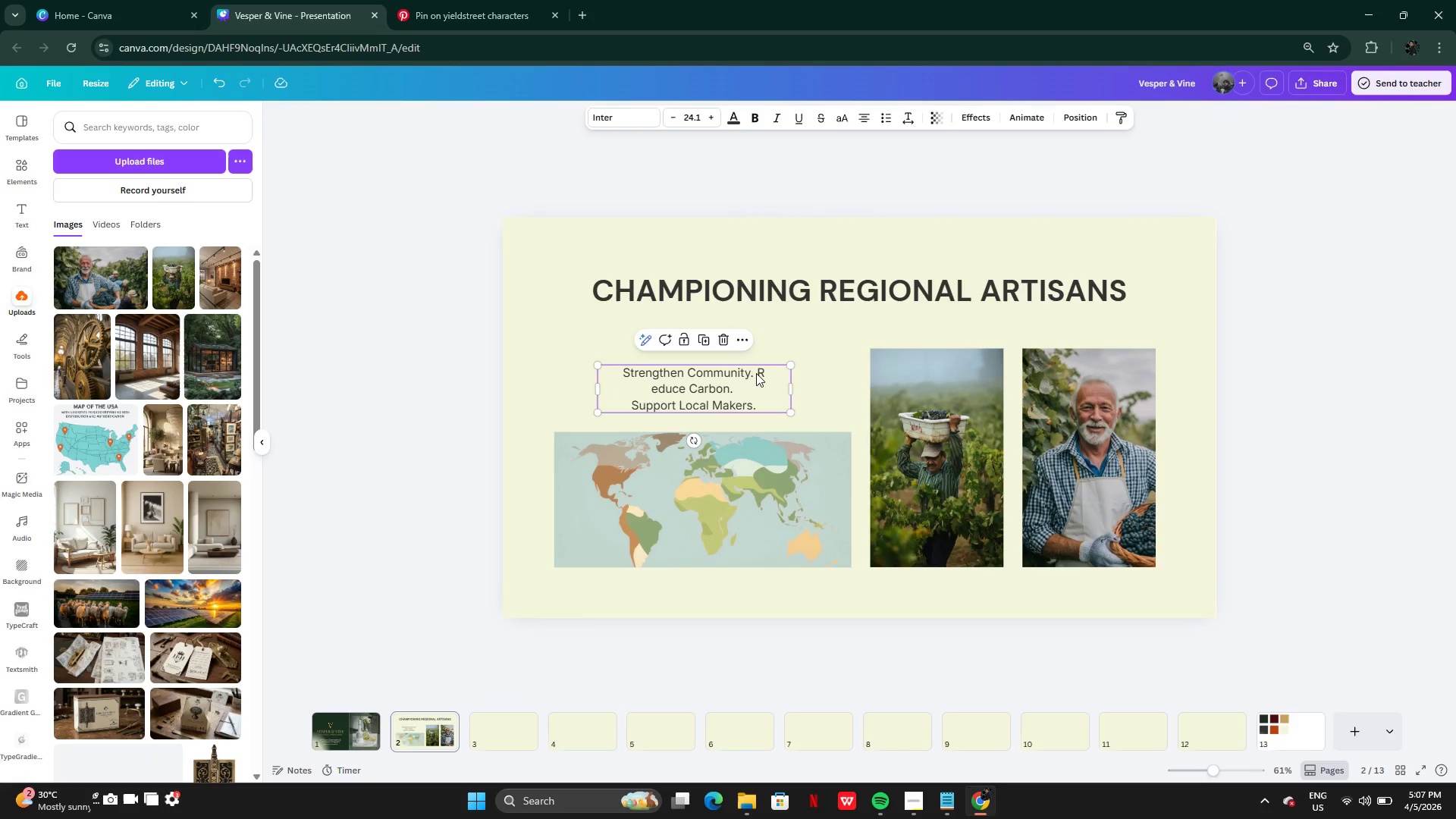 
double_click([756, 374])
 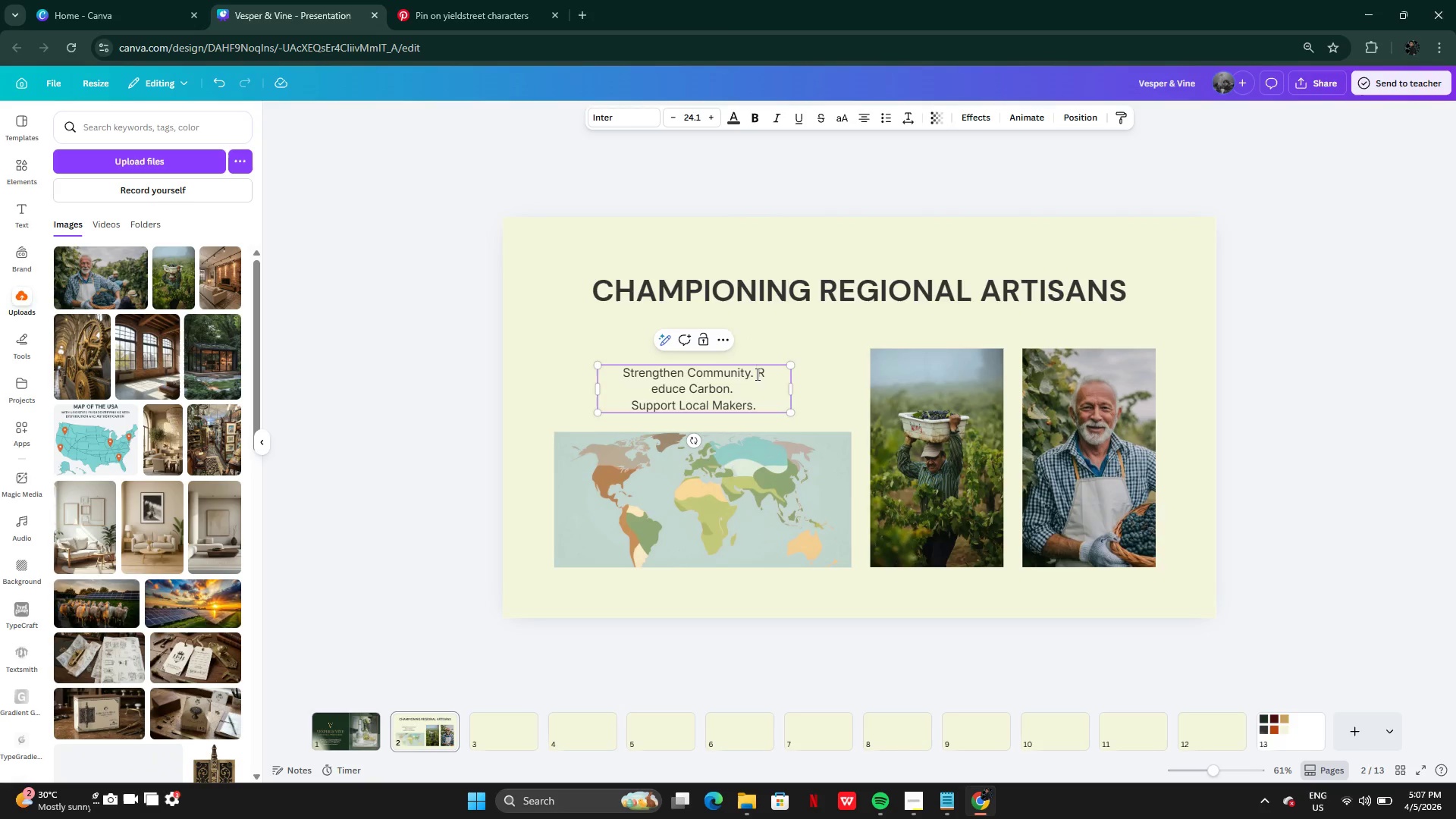 
key(Enter)
 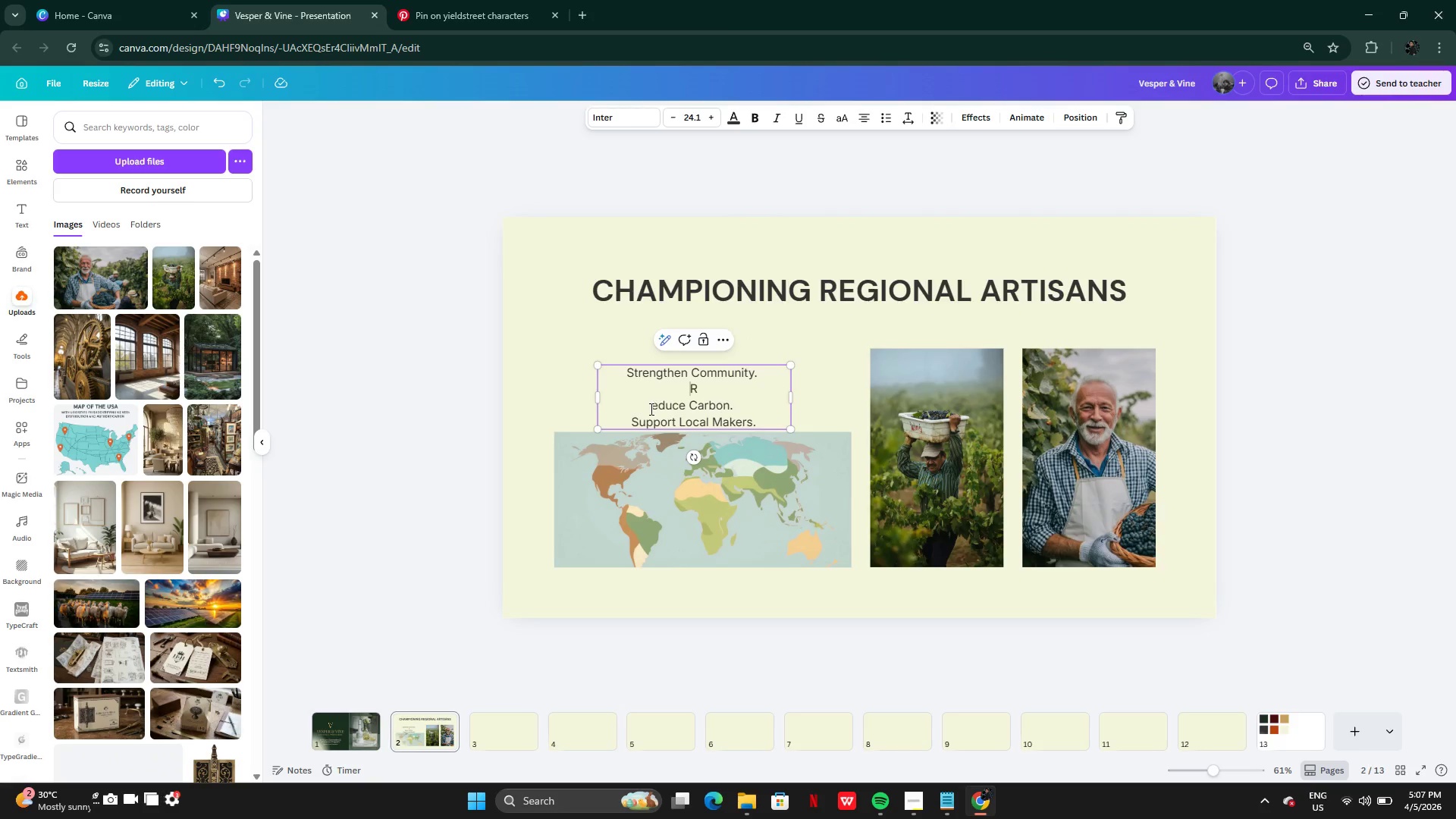 
left_click([649, 409])
 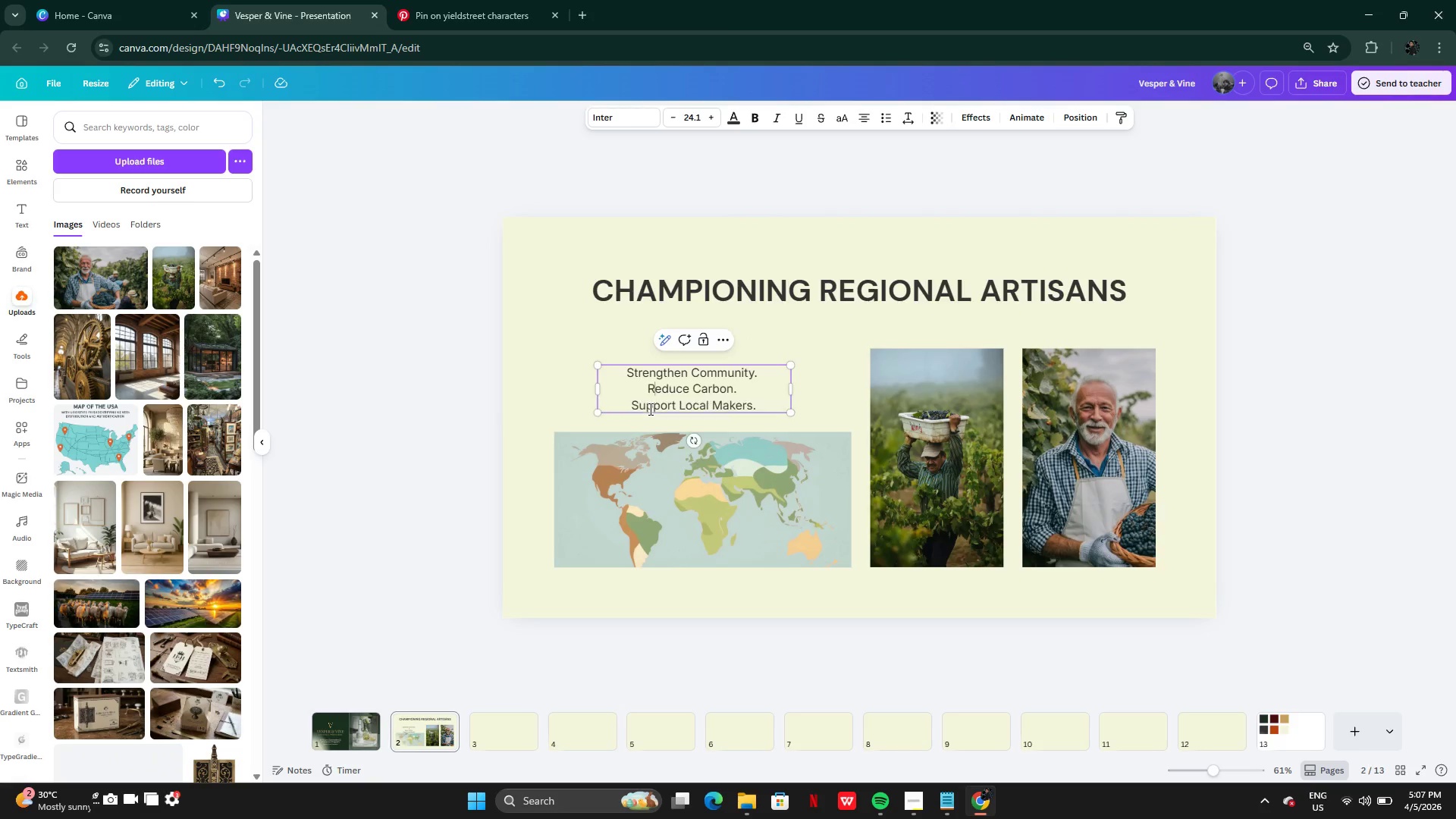 
key(Backspace)
 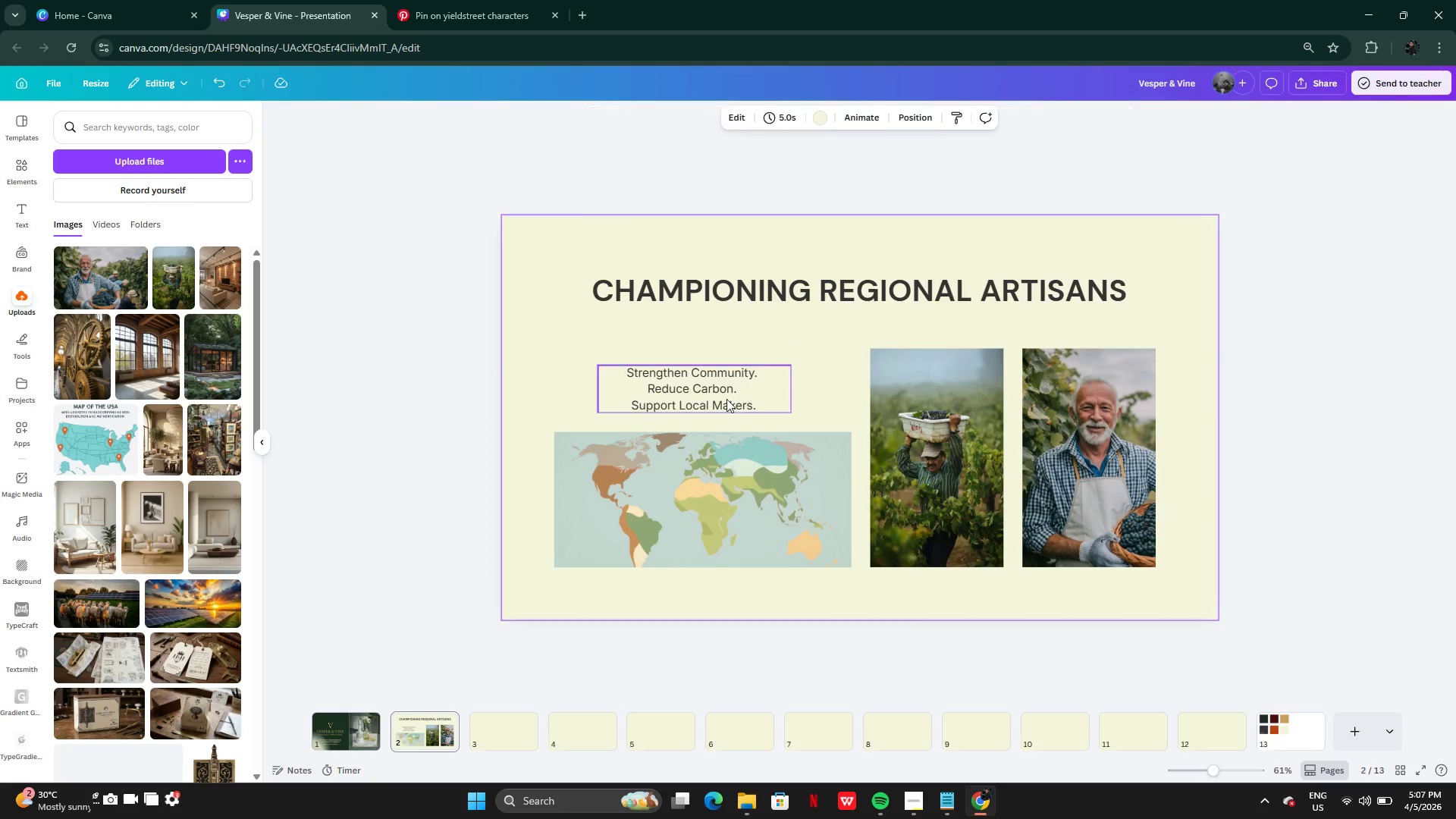 
double_click([725, 400])
 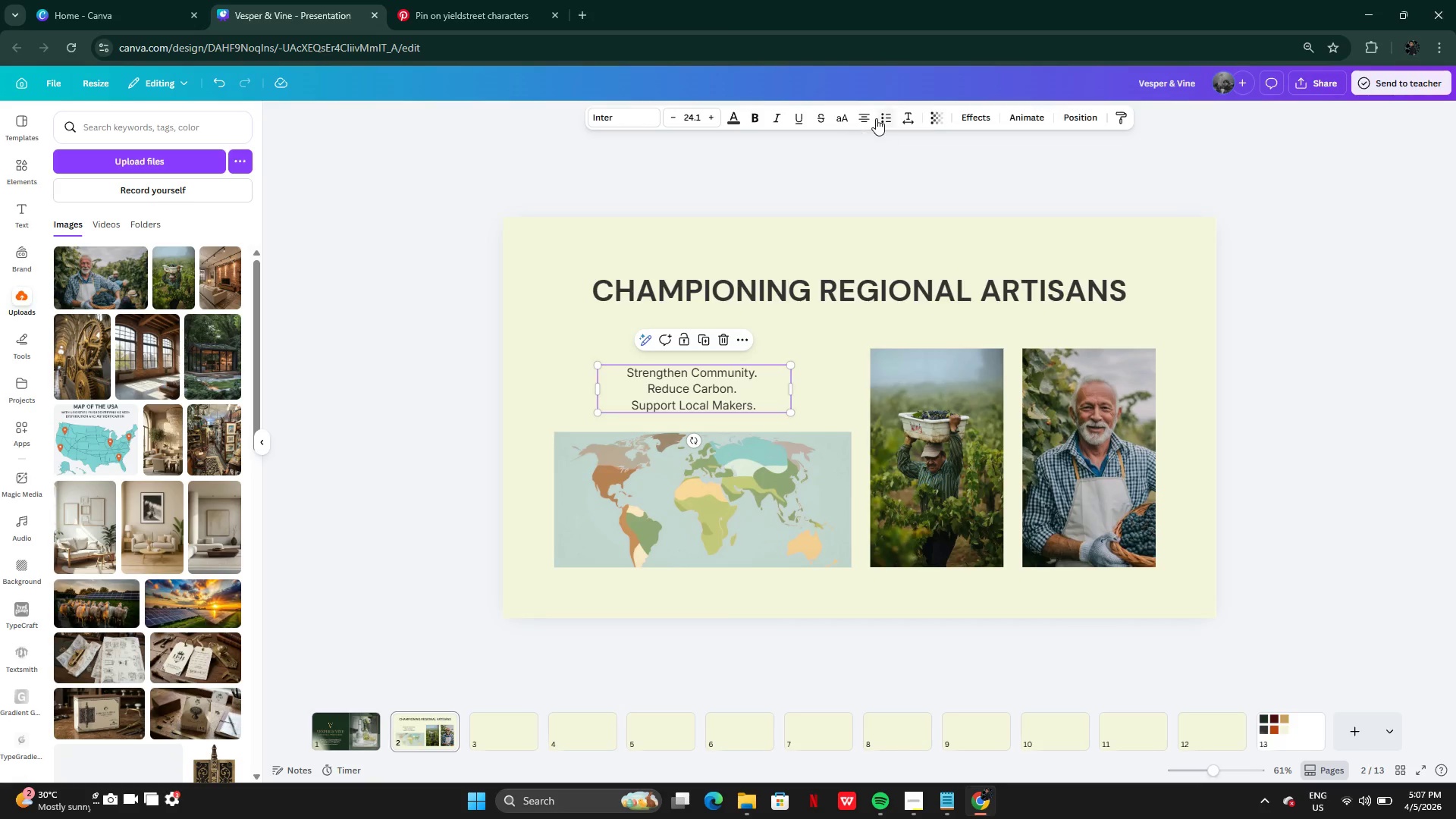 
left_click([865, 121])
 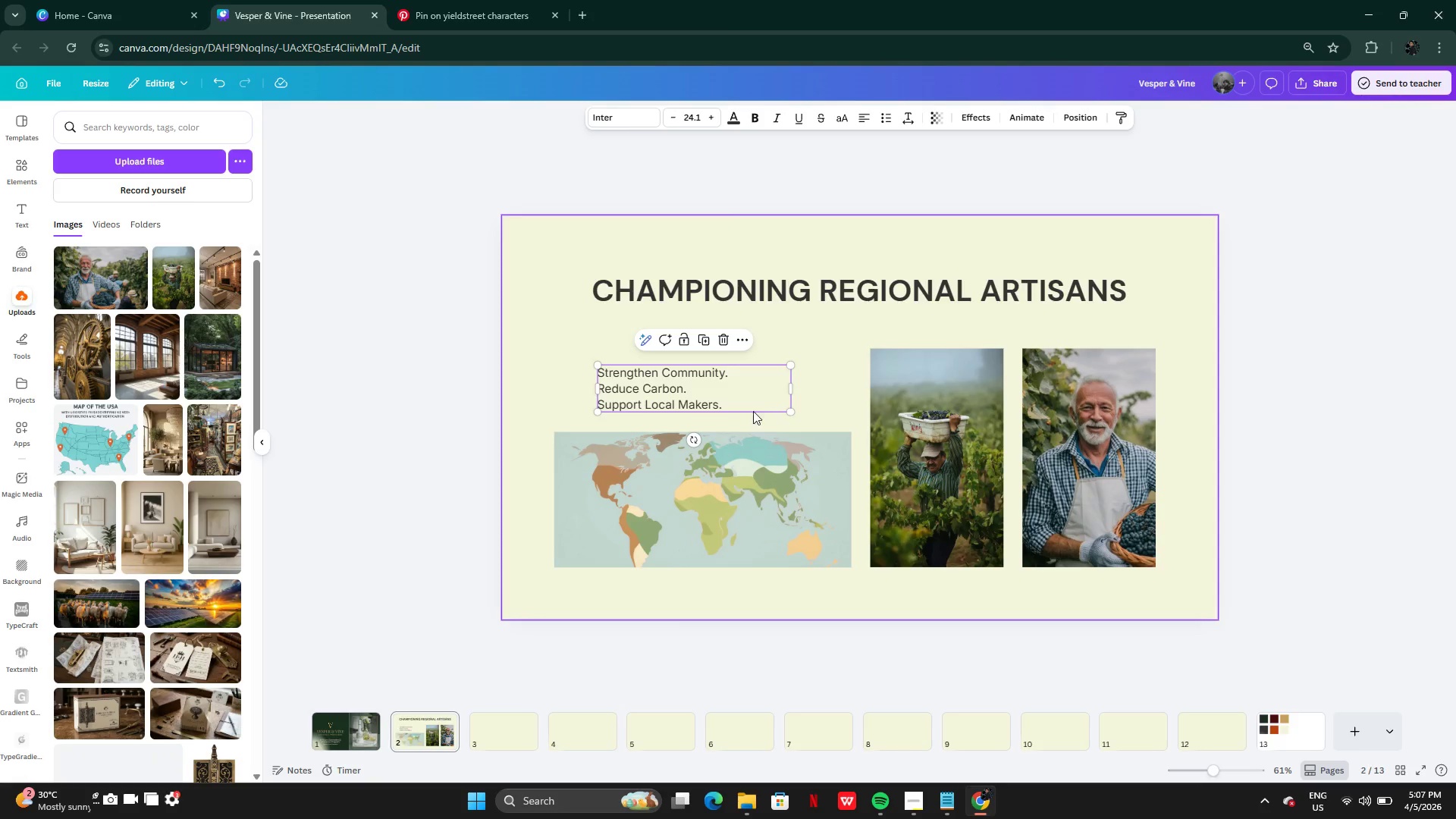 
left_click_drag(start_coordinate=[742, 384], to_coordinate=[701, 390])
 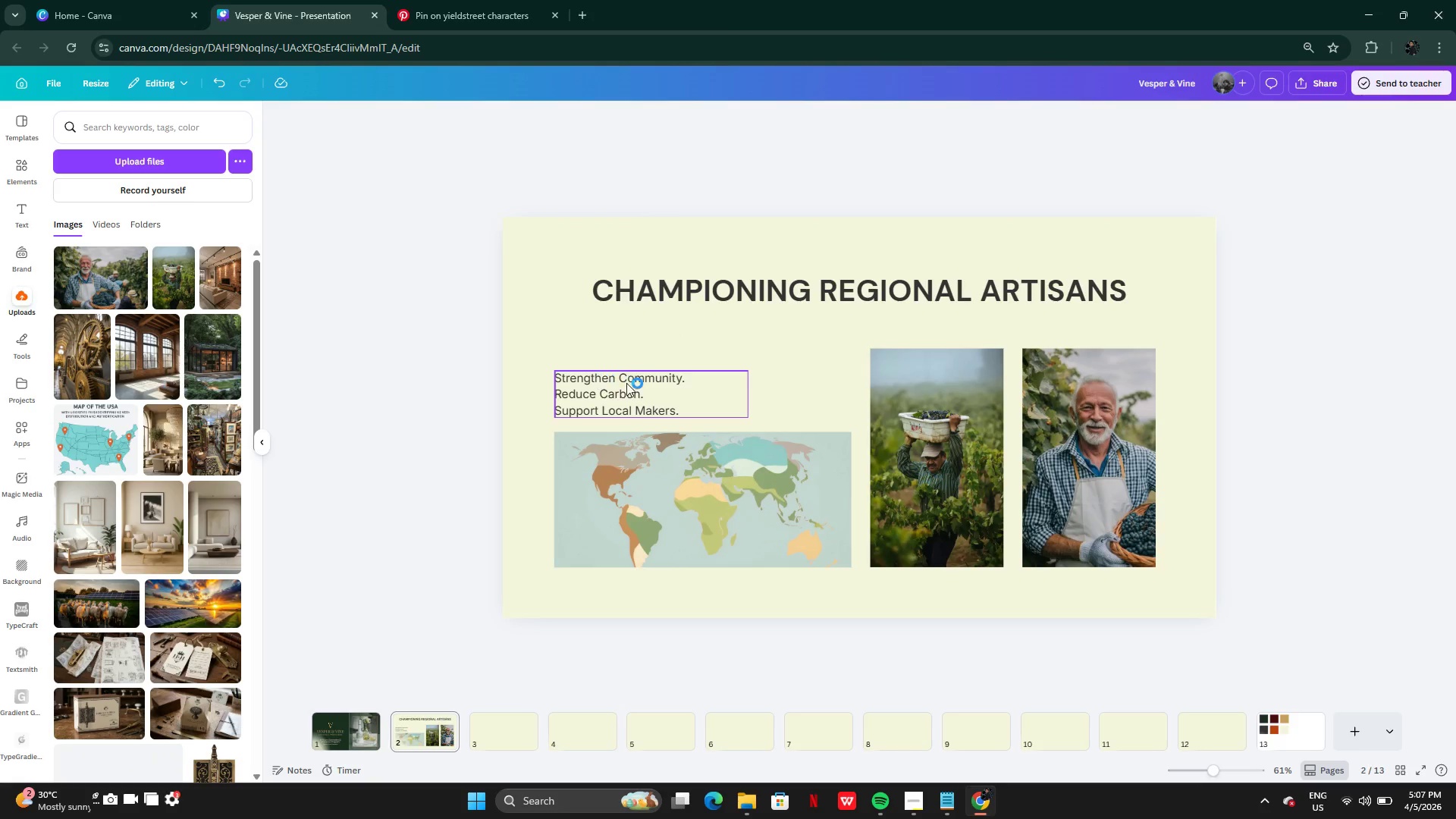 
left_click_drag(start_coordinate=[622, 394], to_coordinate=[620, 384])
 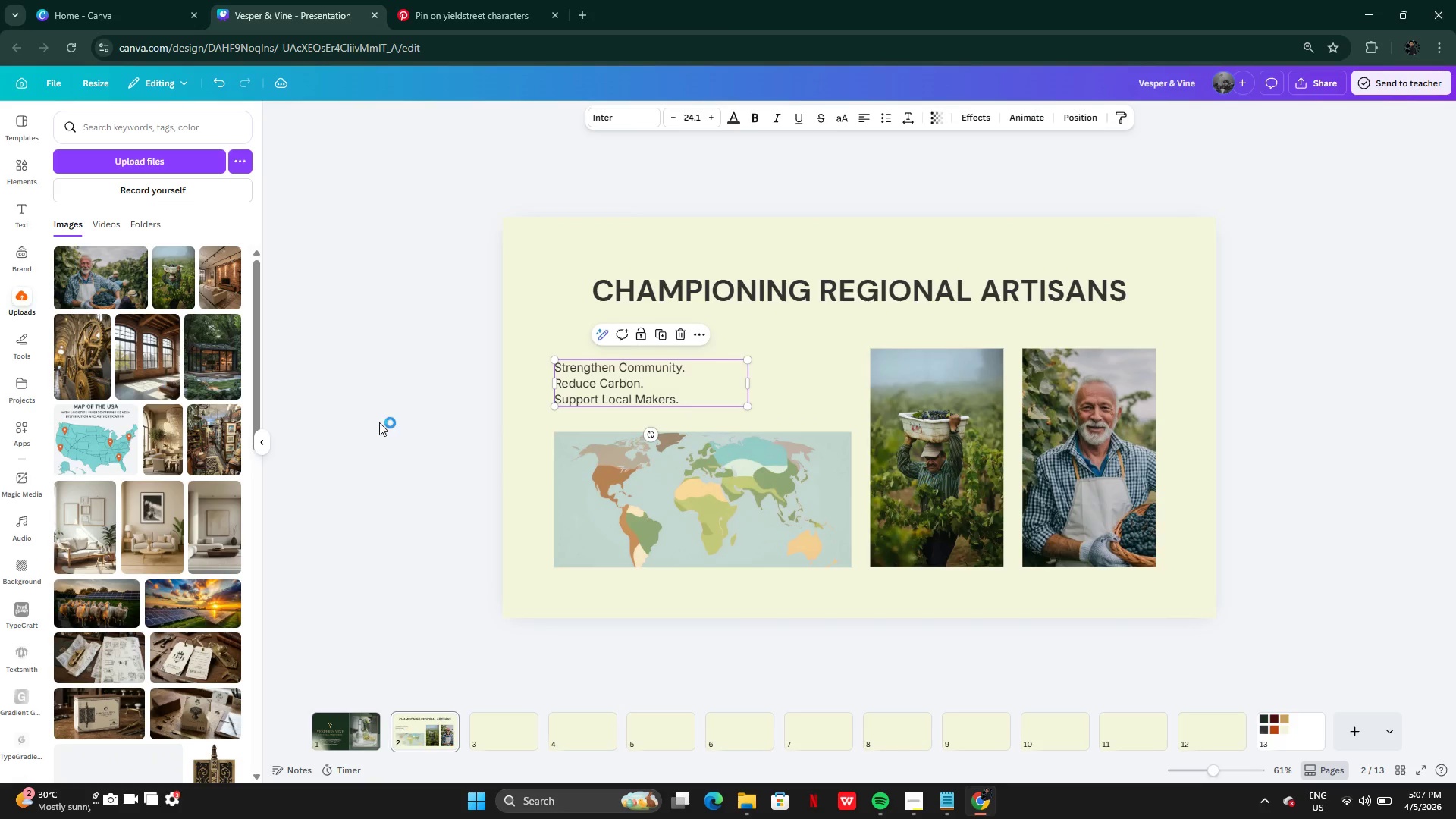 
left_click([380, 422])
 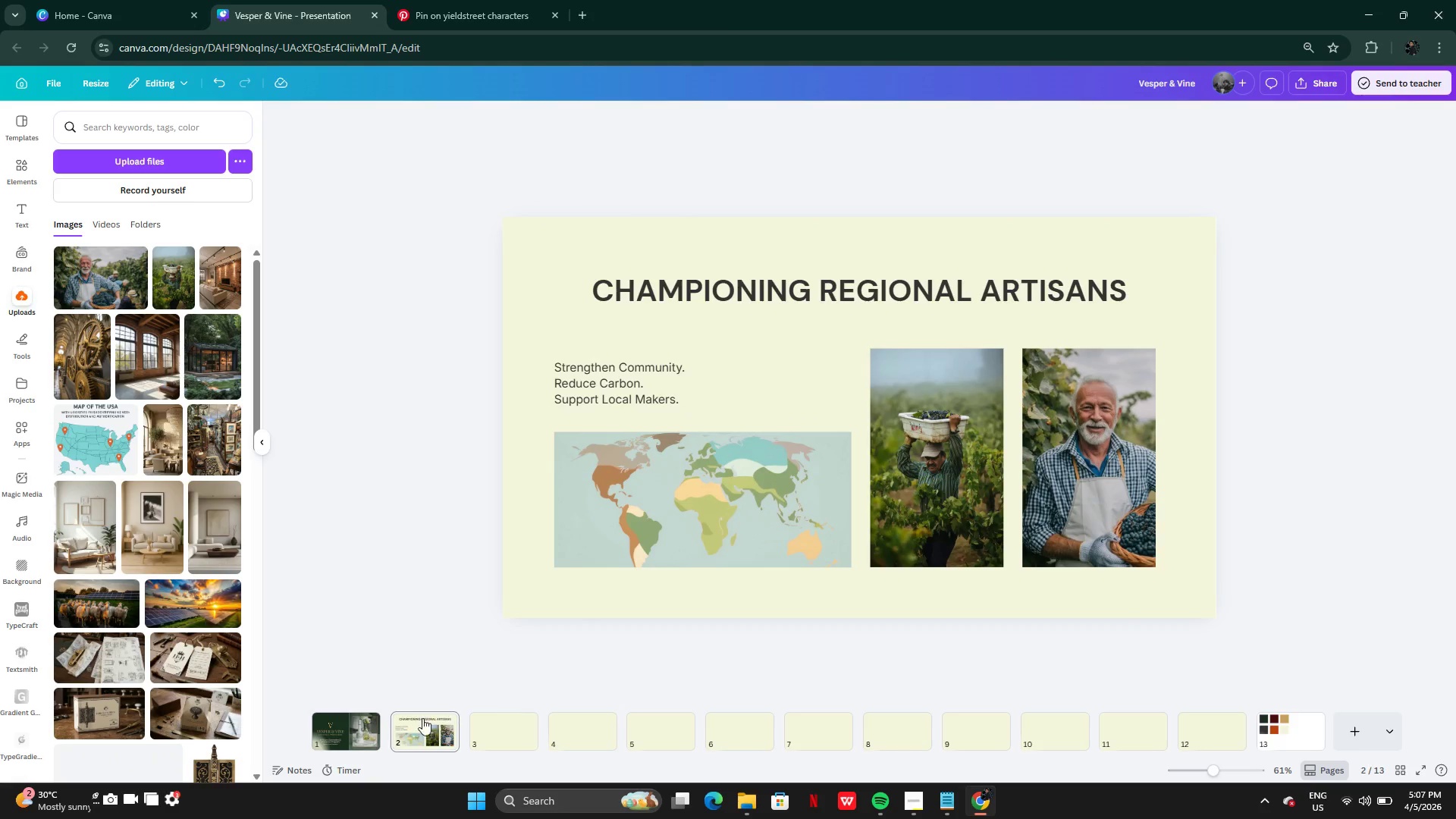 
left_click([363, 731])
 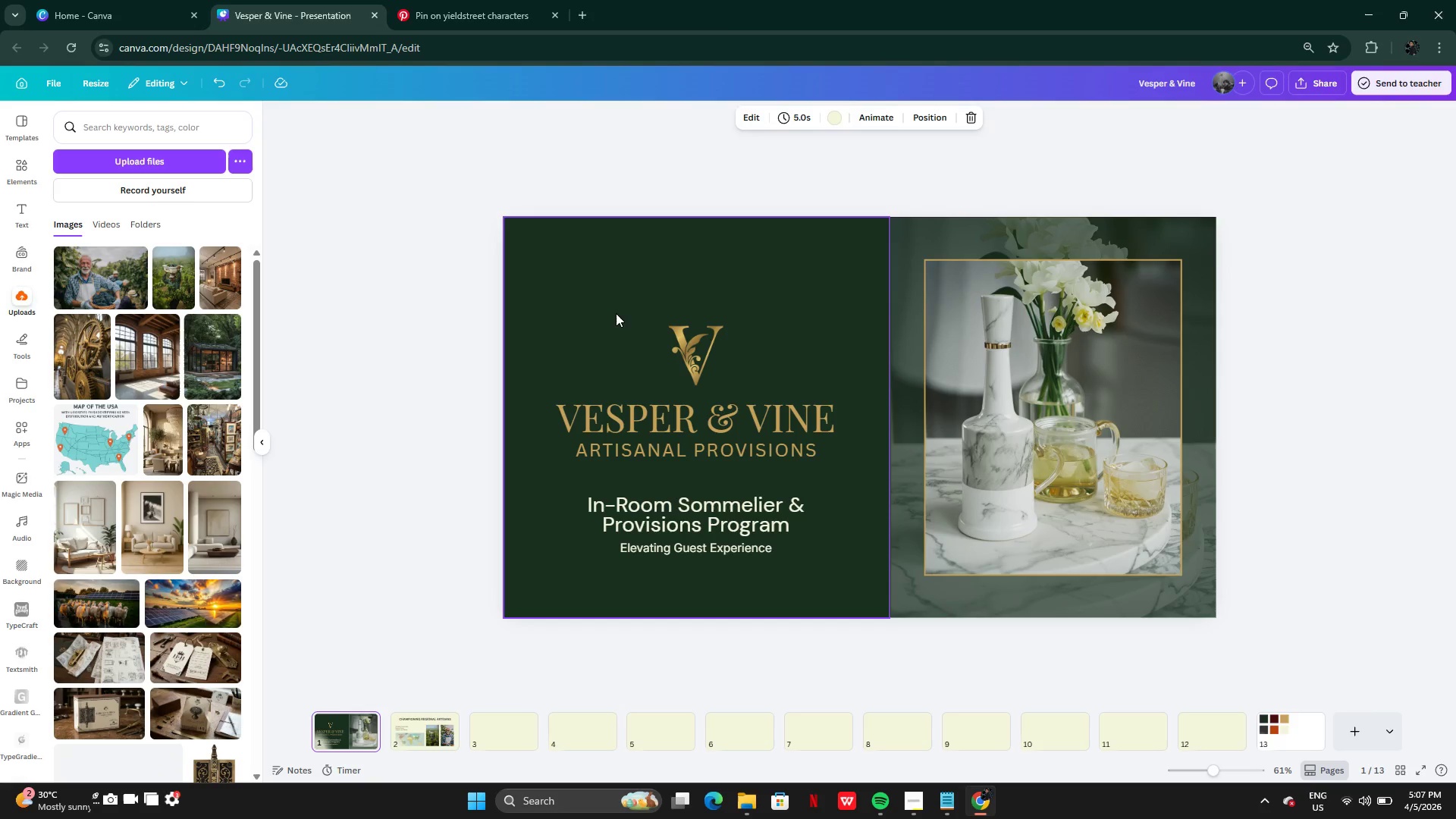 
left_click([607, 299])
 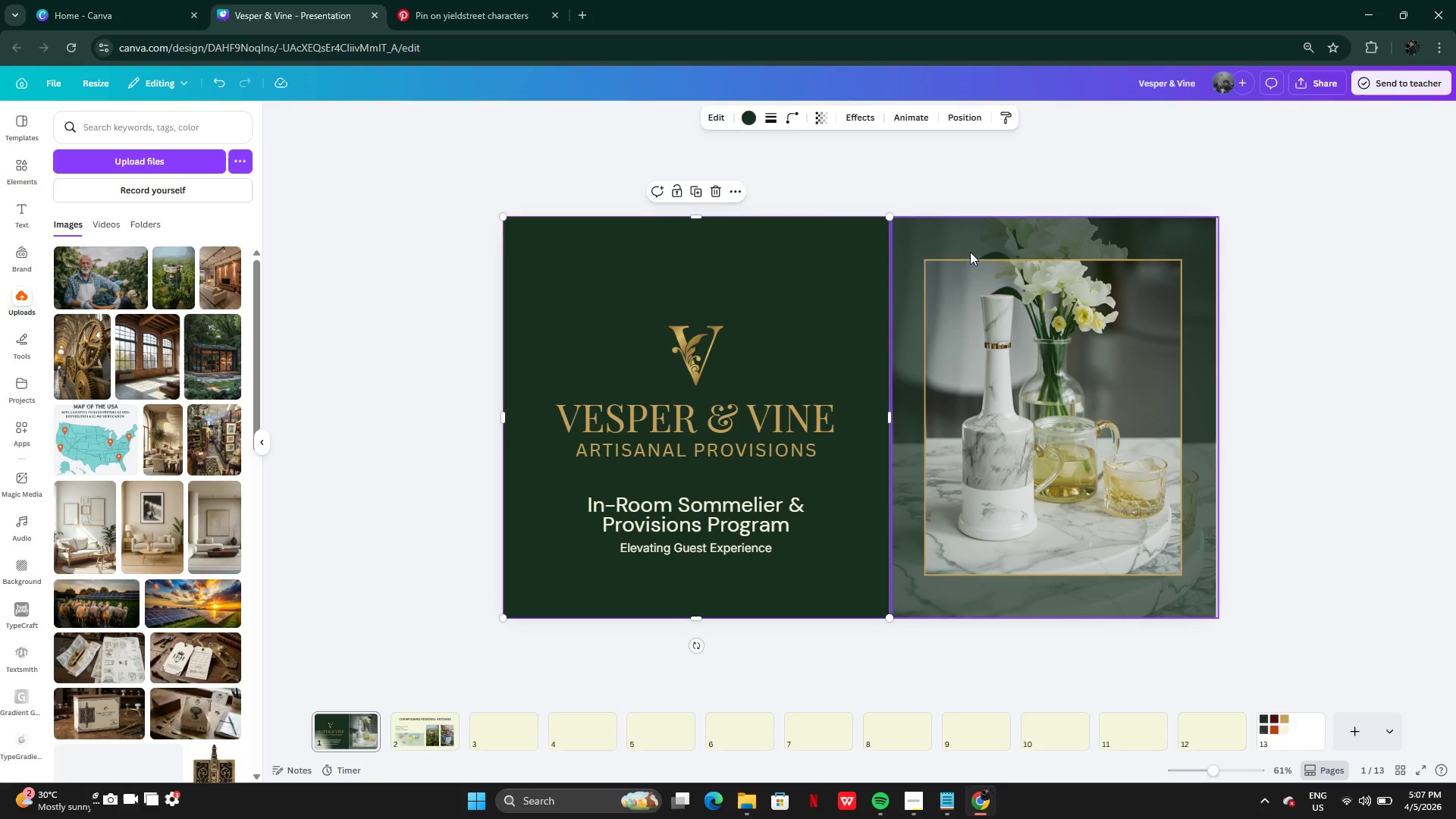 
key(Control+C)
 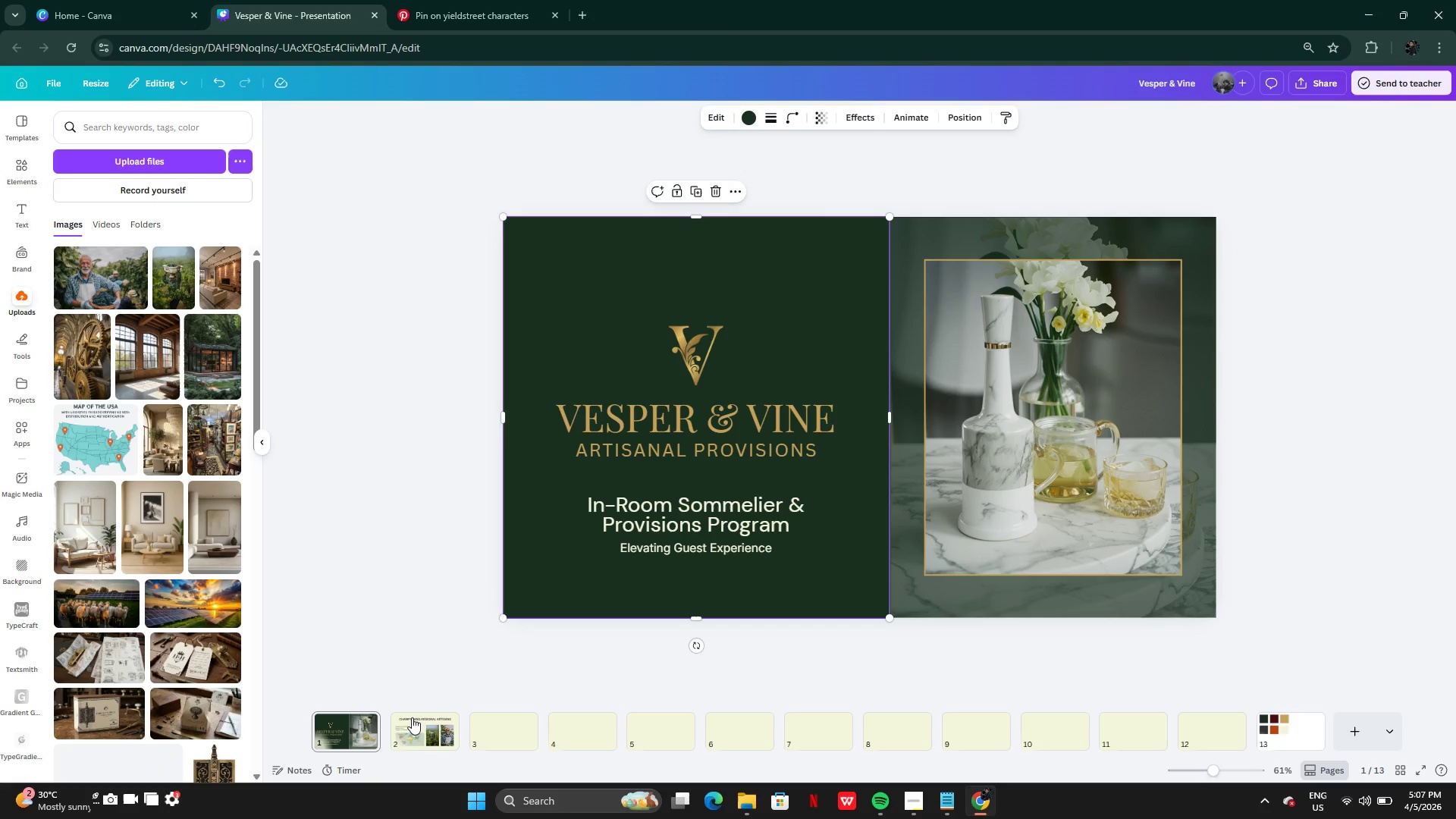 
left_click([412, 721])
 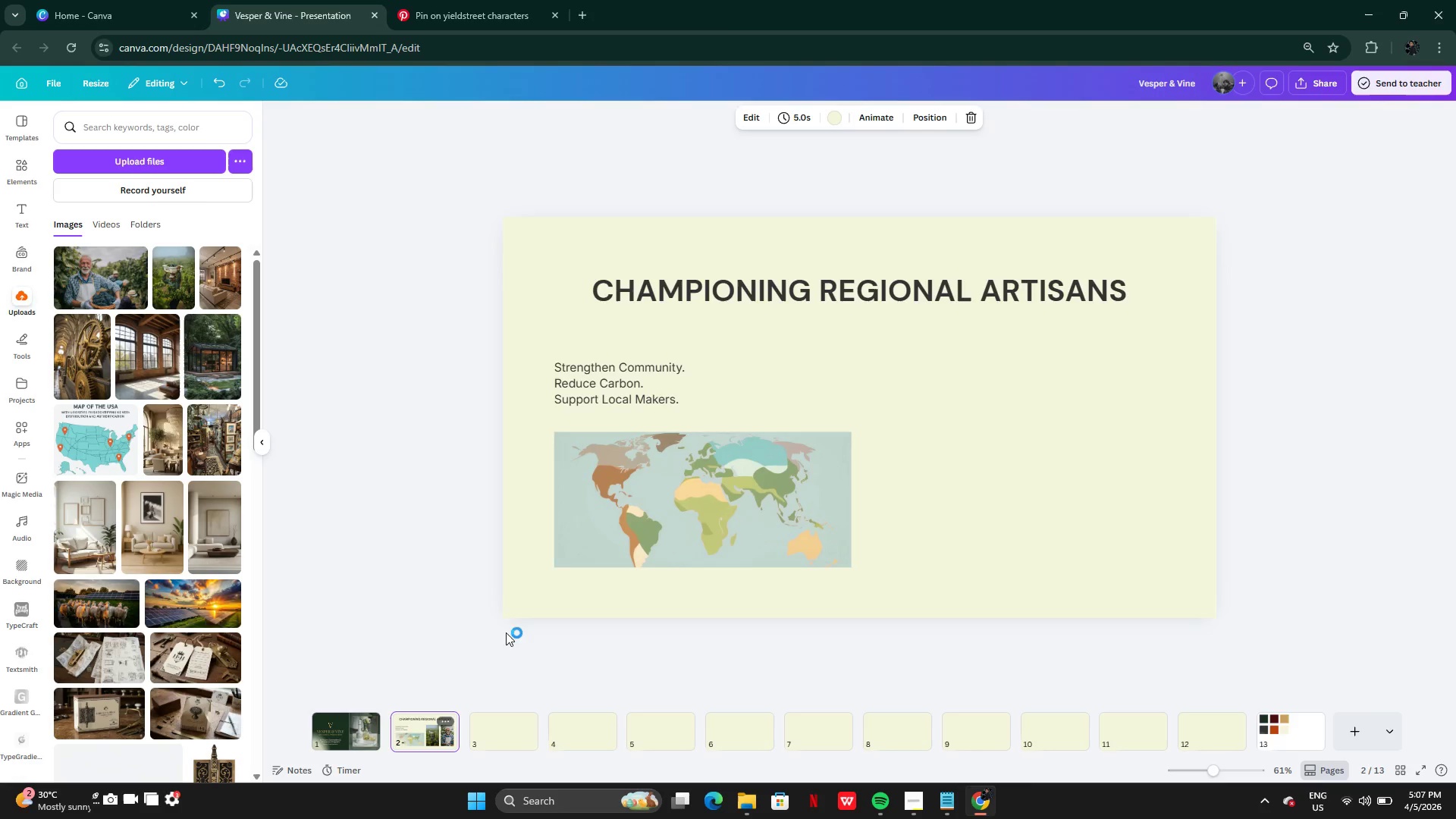 
hold_key(key=ControlLeft, duration=0.83)
 